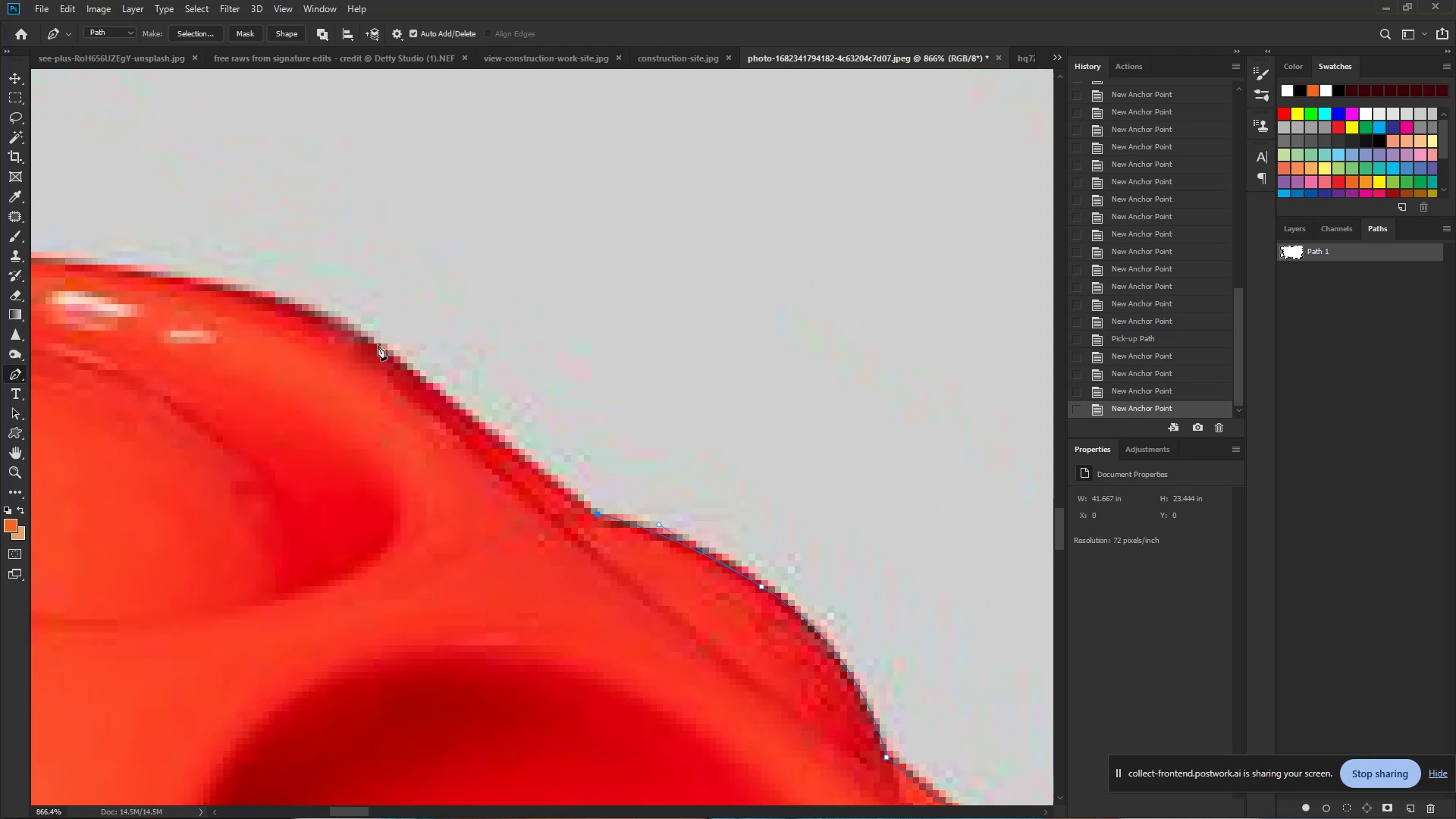 
left_click_drag(start_coordinate=[152, 202], to_coordinate=[597, 516])
 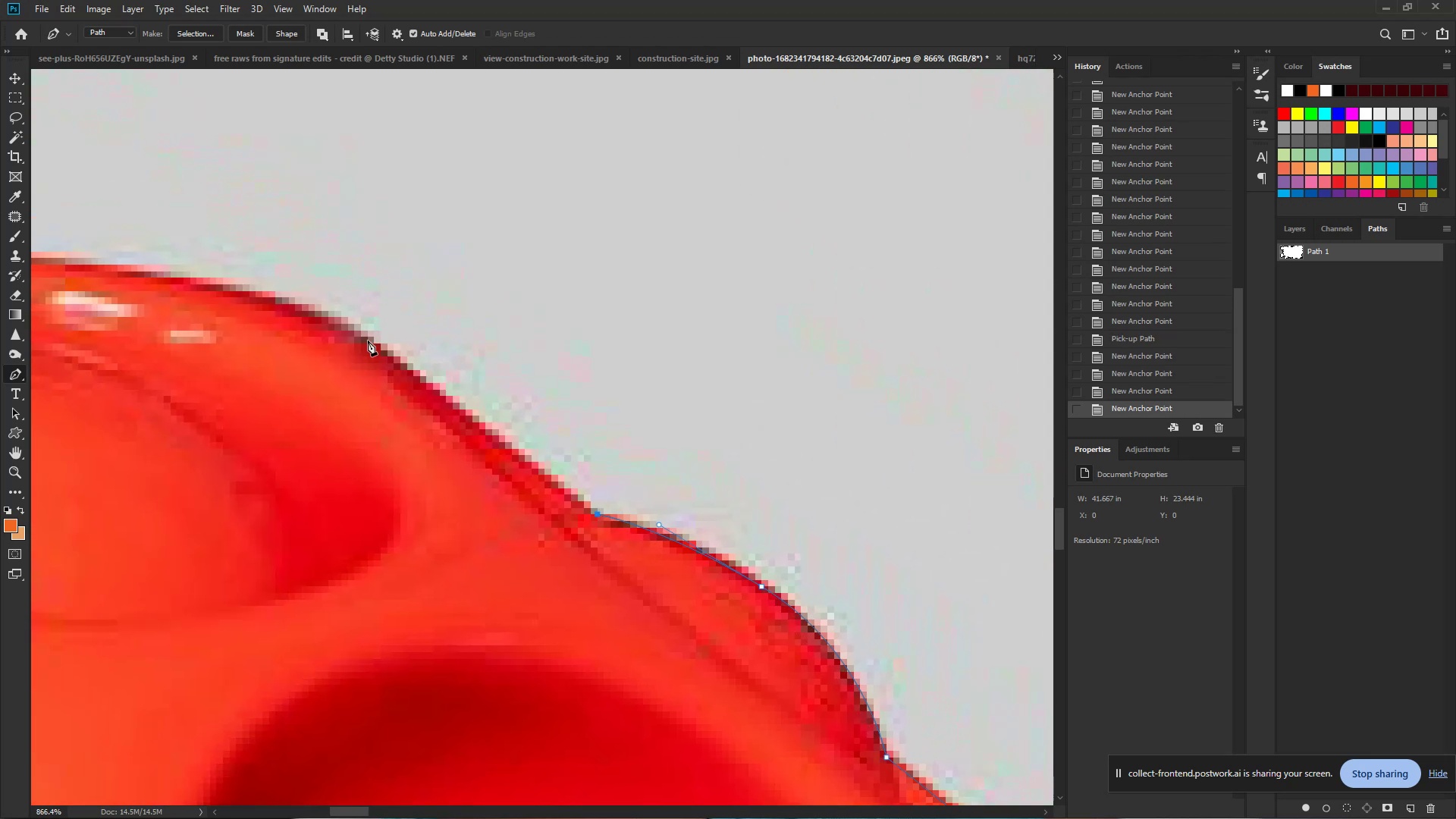 
left_click_drag(start_coordinate=[364, 339], to_coordinate=[309, 302])
 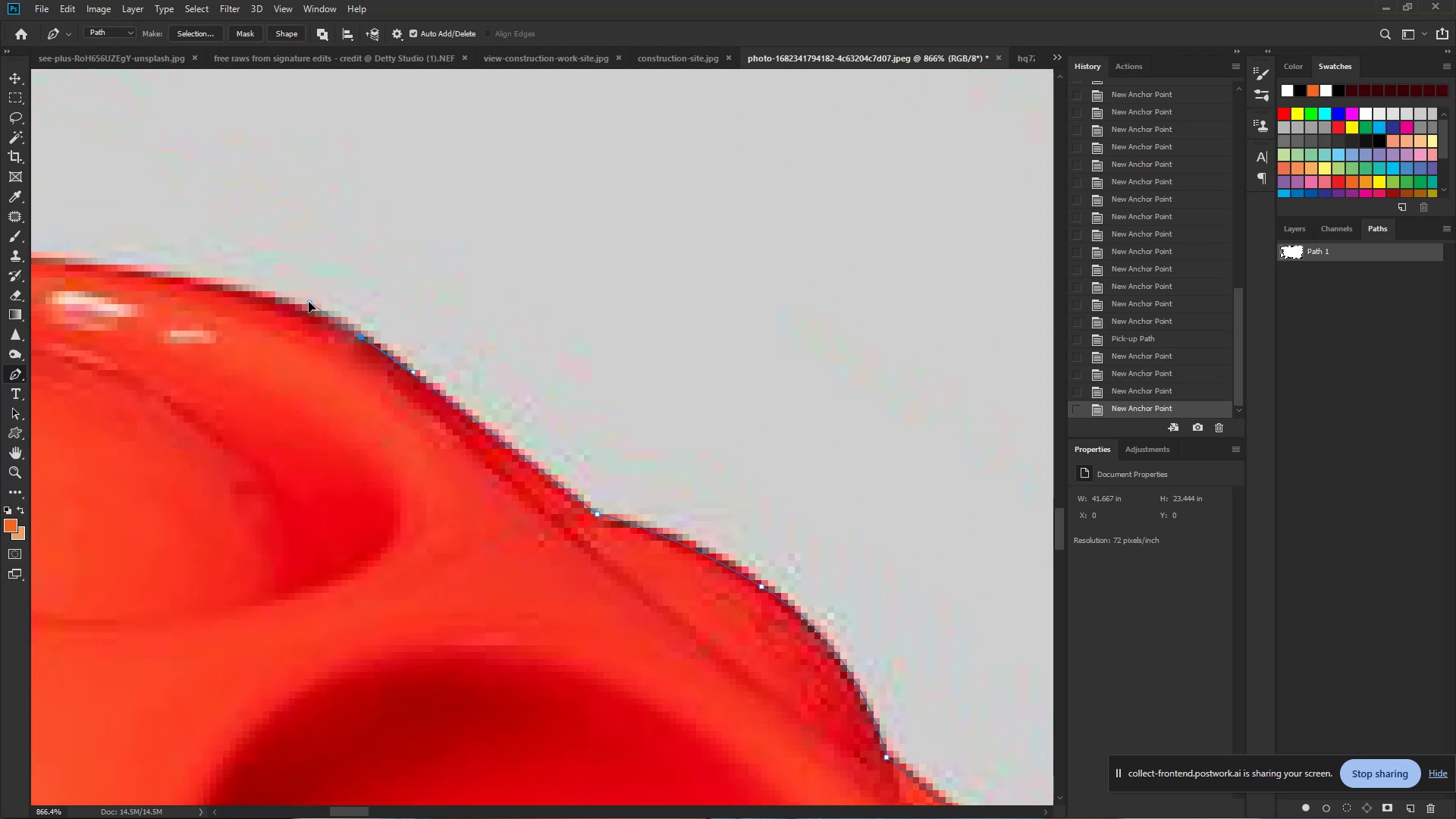 
hold_key(key=Space, duration=0.76)
 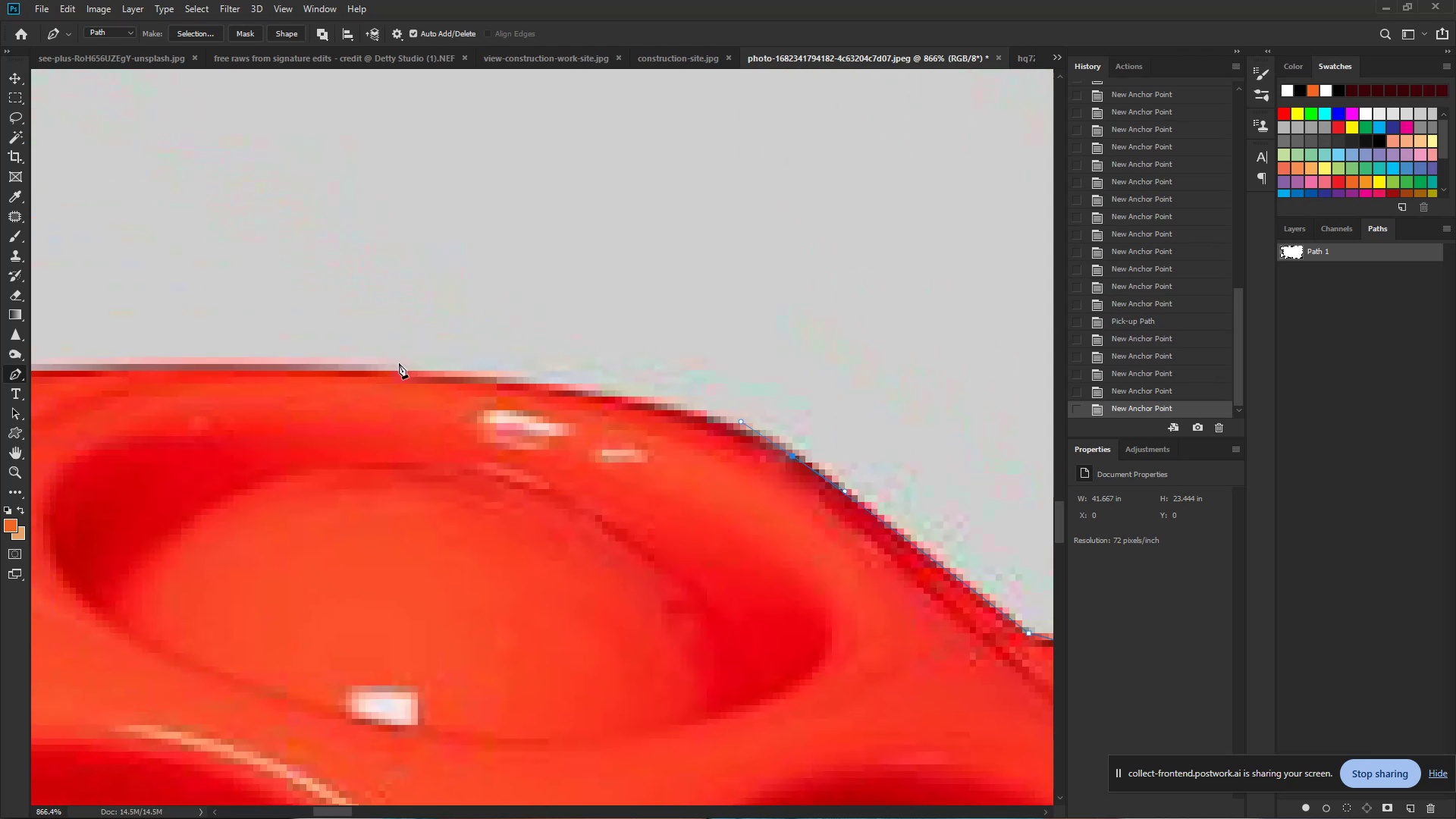 
left_click_drag(start_coordinate=[309, 302], to_coordinate=[740, 421])
 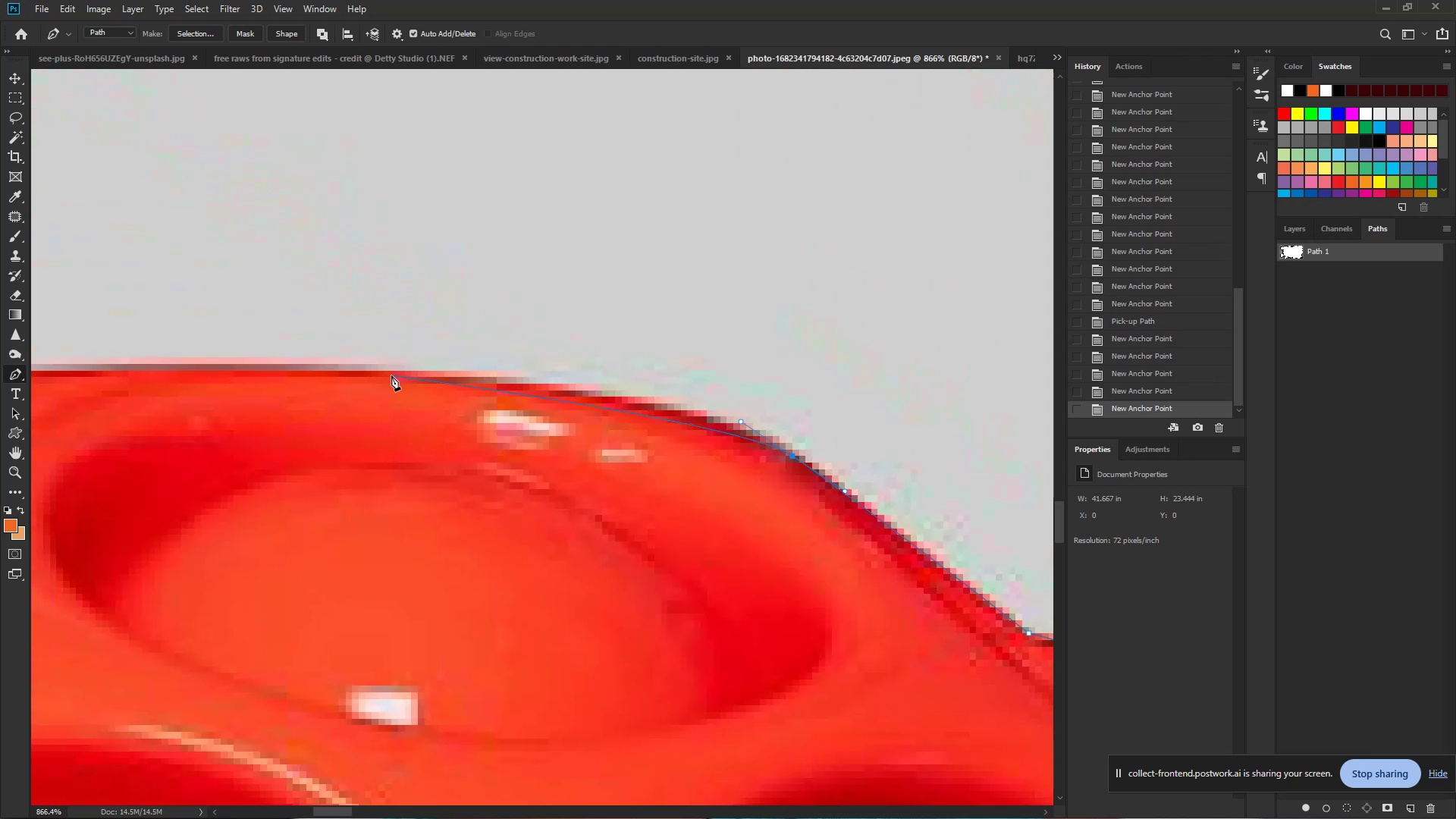 
left_click_drag(start_coordinate=[388, 373], to_coordinate=[220, 362])
 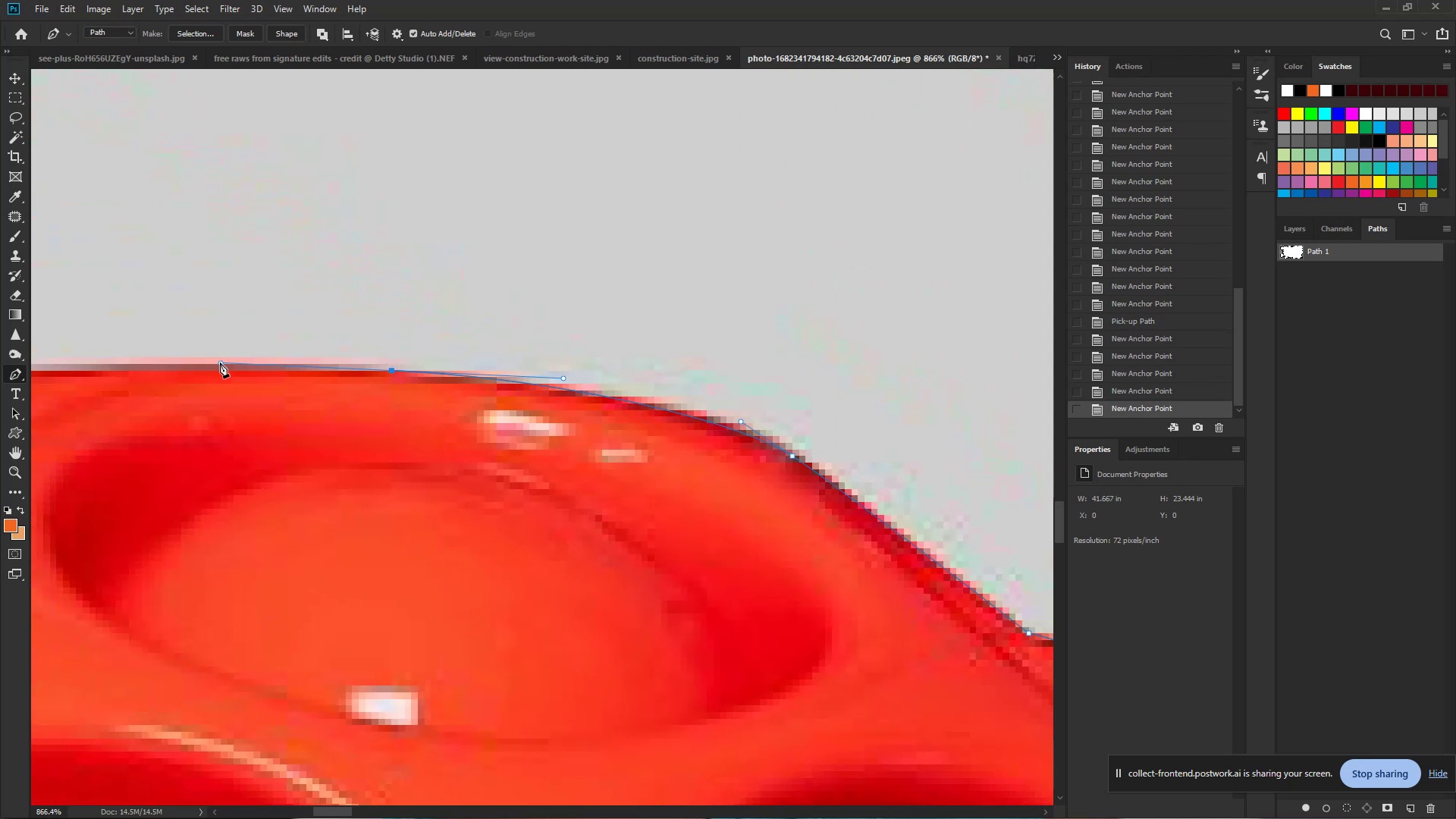 
hold_key(key=Space, duration=0.96)
 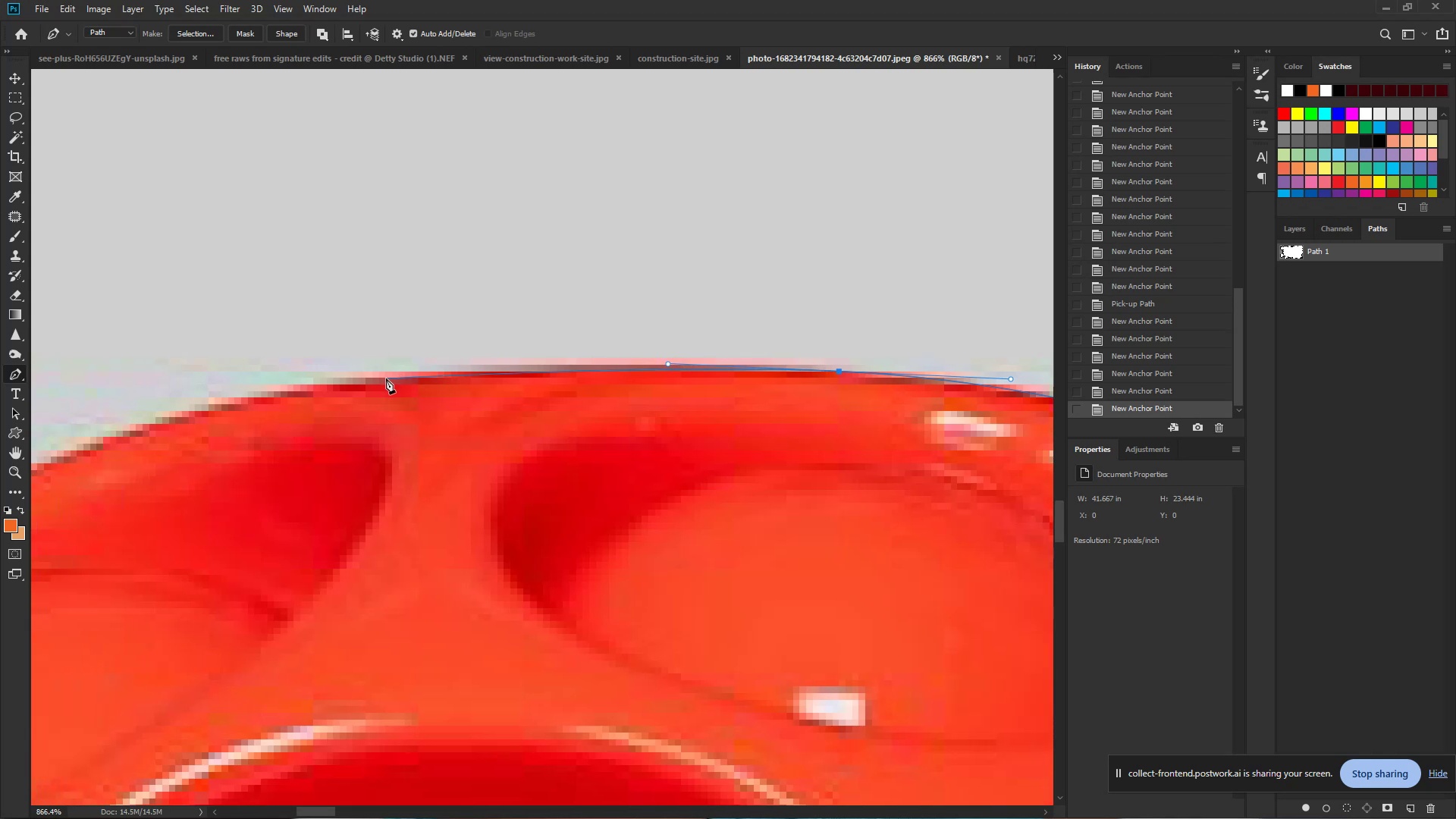 
left_click_drag(start_coordinate=[210, 359], to_coordinate=[657, 360])
 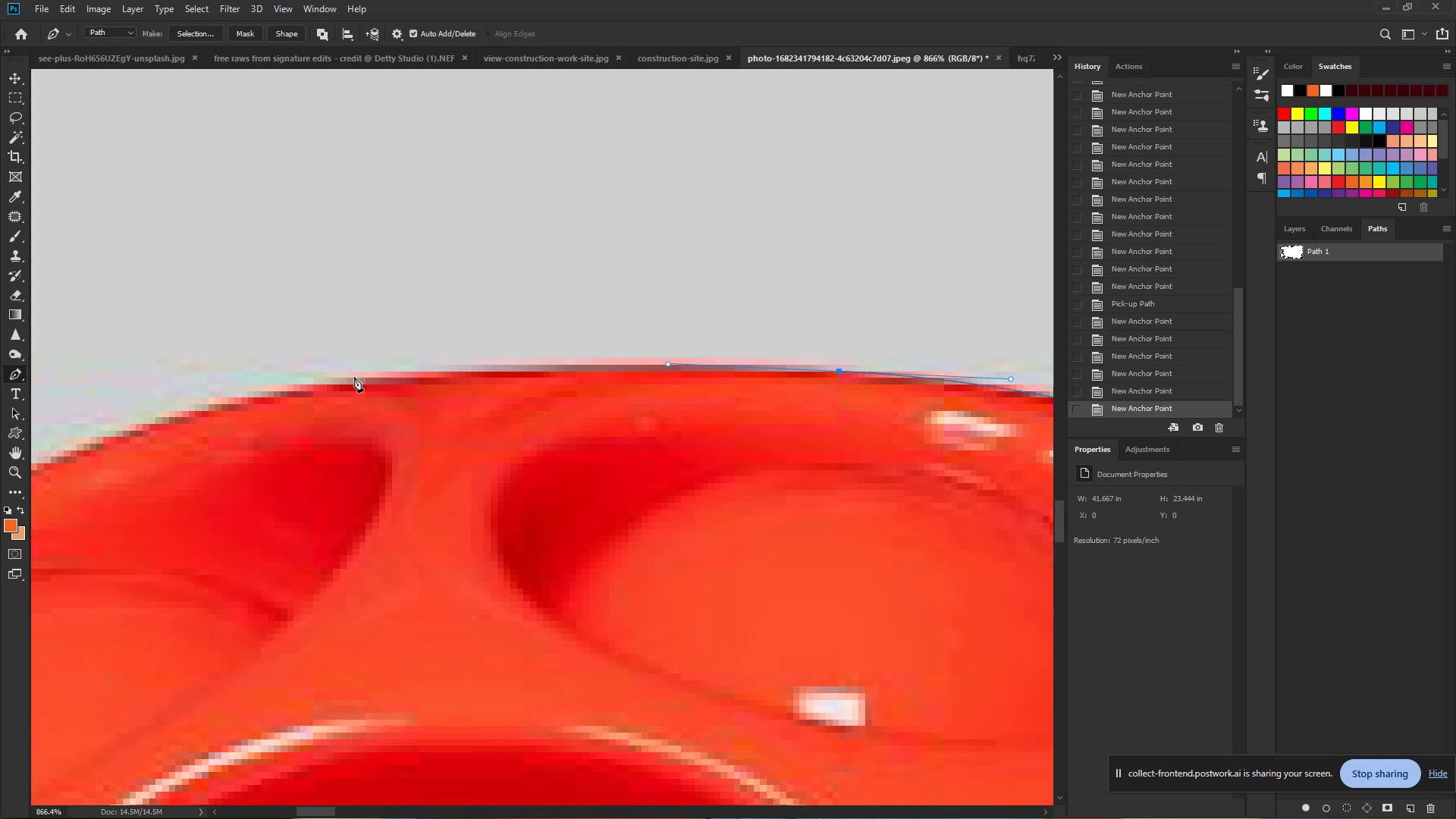 
left_click_drag(start_coordinate=[344, 378], to_coordinate=[244, 386])
 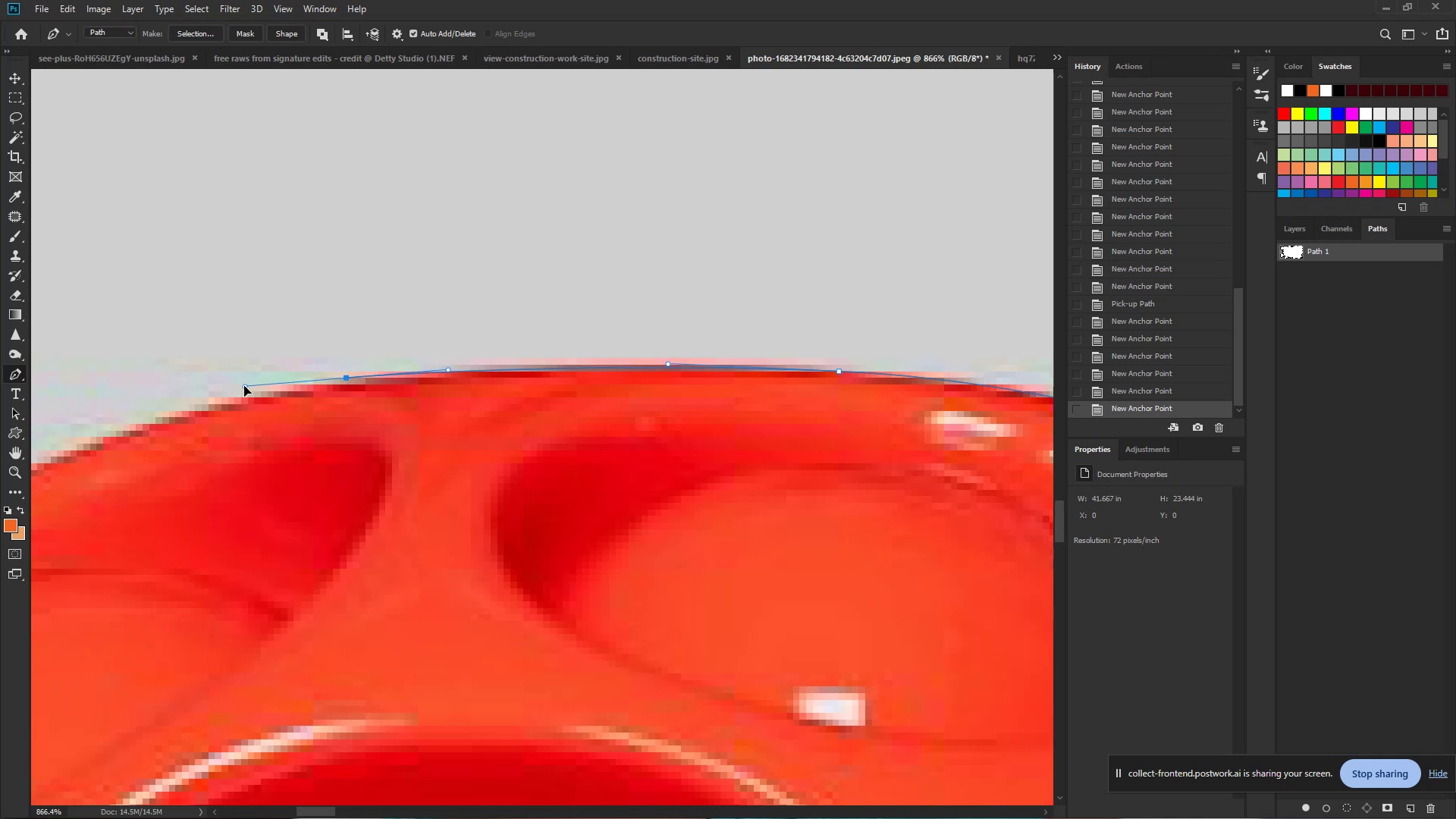 
hold_key(key=Space, duration=0.79)
 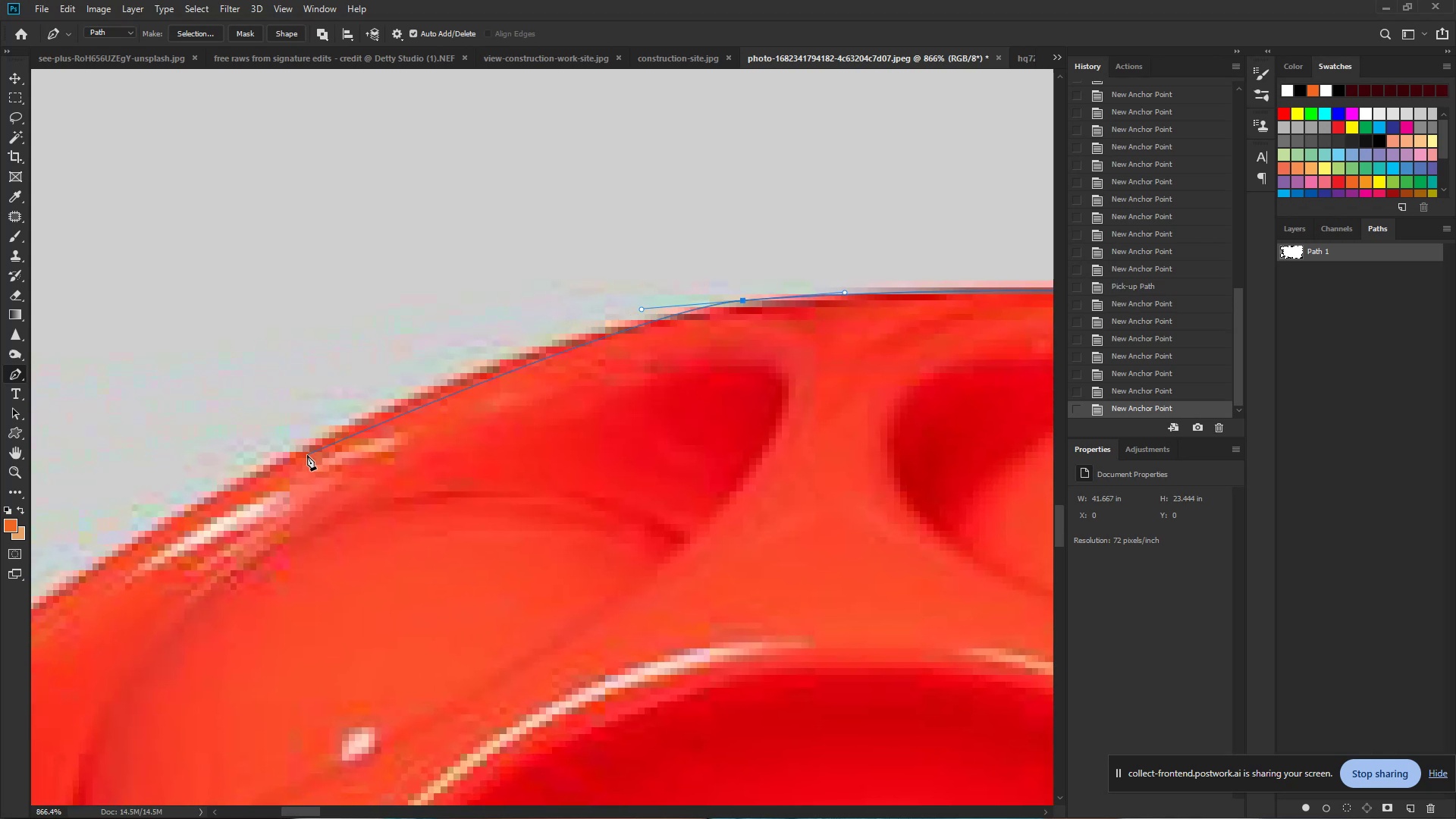 
left_click_drag(start_coordinate=[244, 386], to_coordinate=[630, 311])
 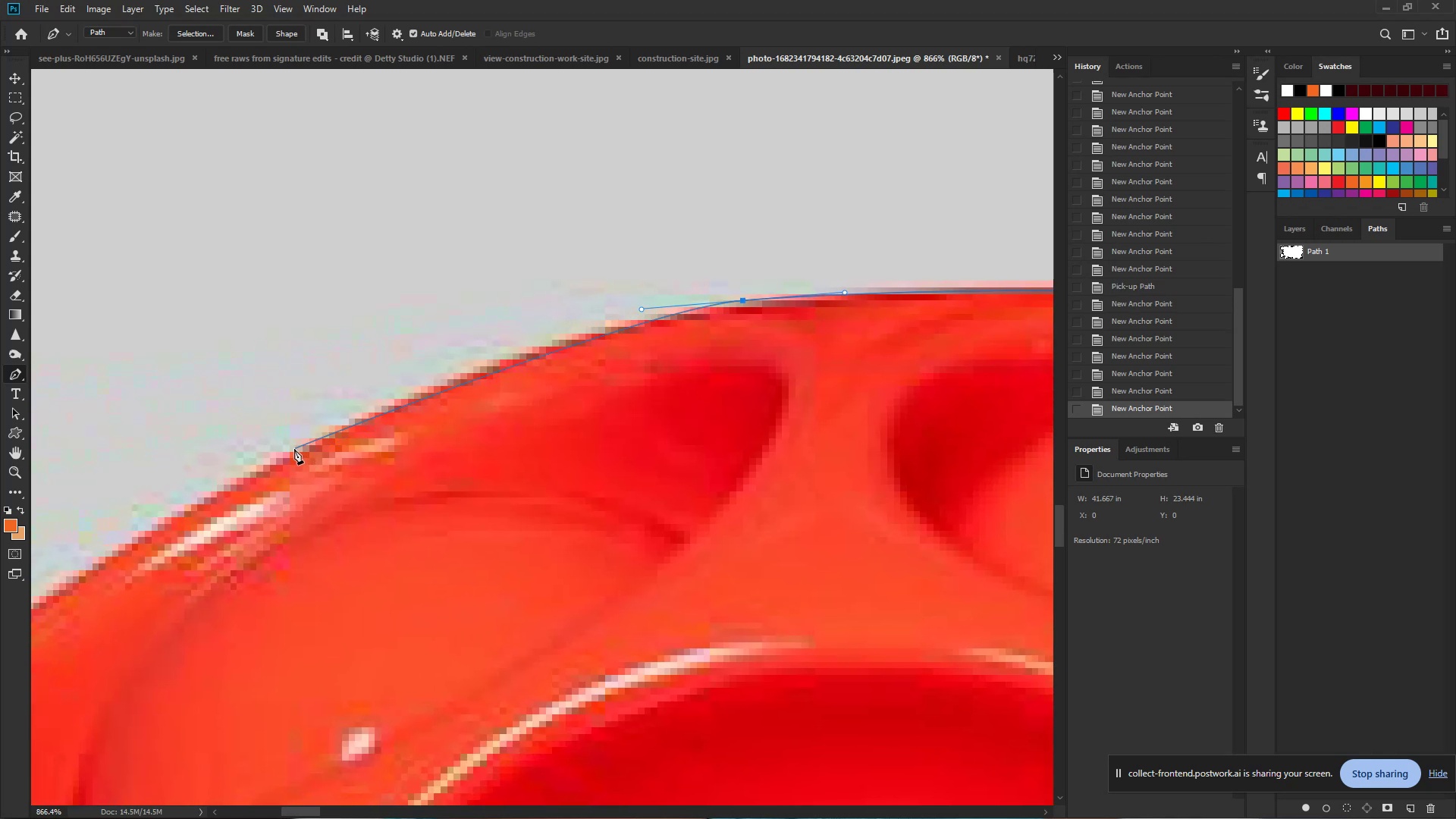 
left_click_drag(start_coordinate=[296, 450], to_coordinate=[125, 541])
 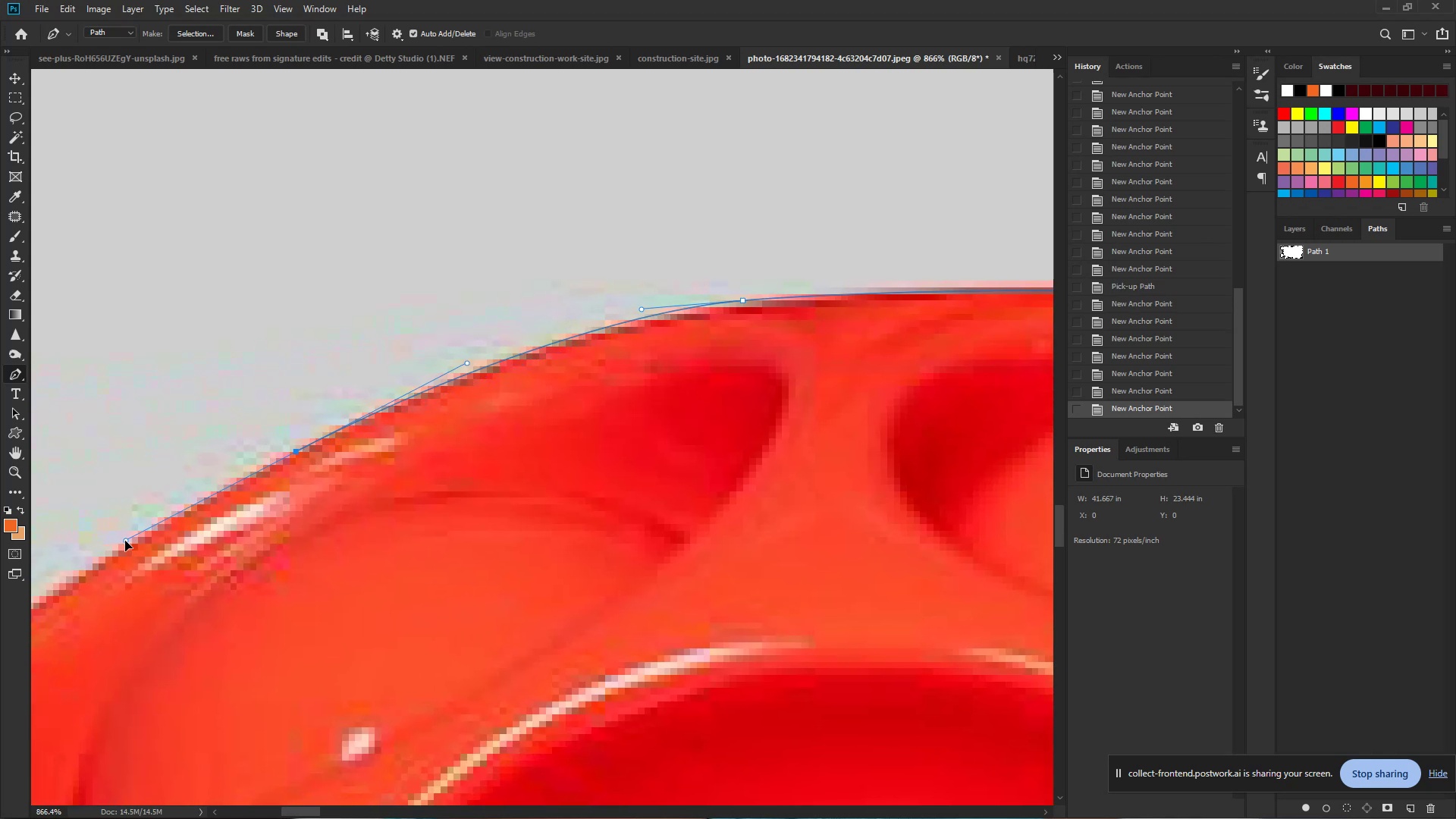 
hold_key(key=Space, duration=0.76)
 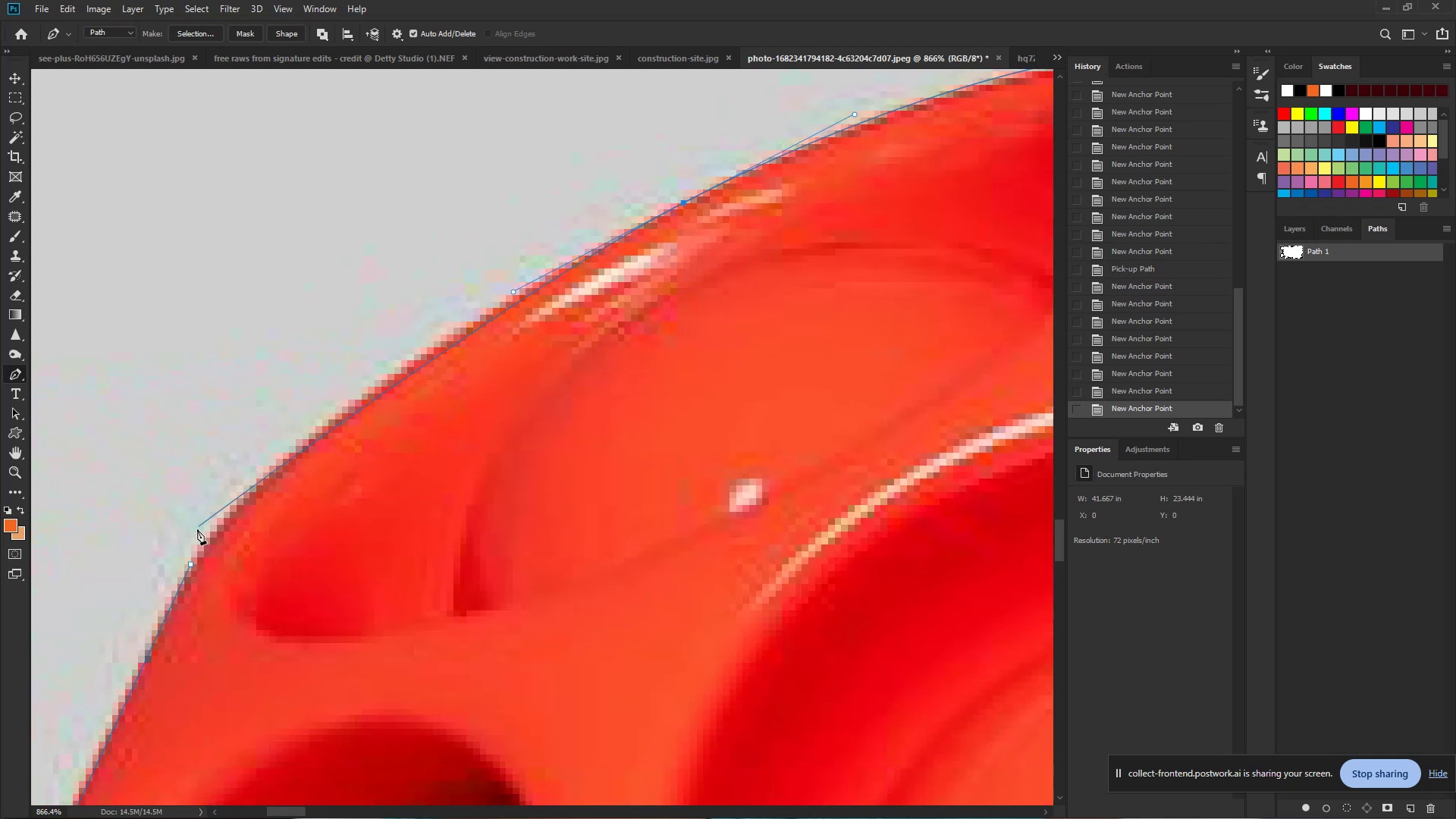 
left_click_drag(start_coordinate=[125, 541], to_coordinate=[513, 292])
 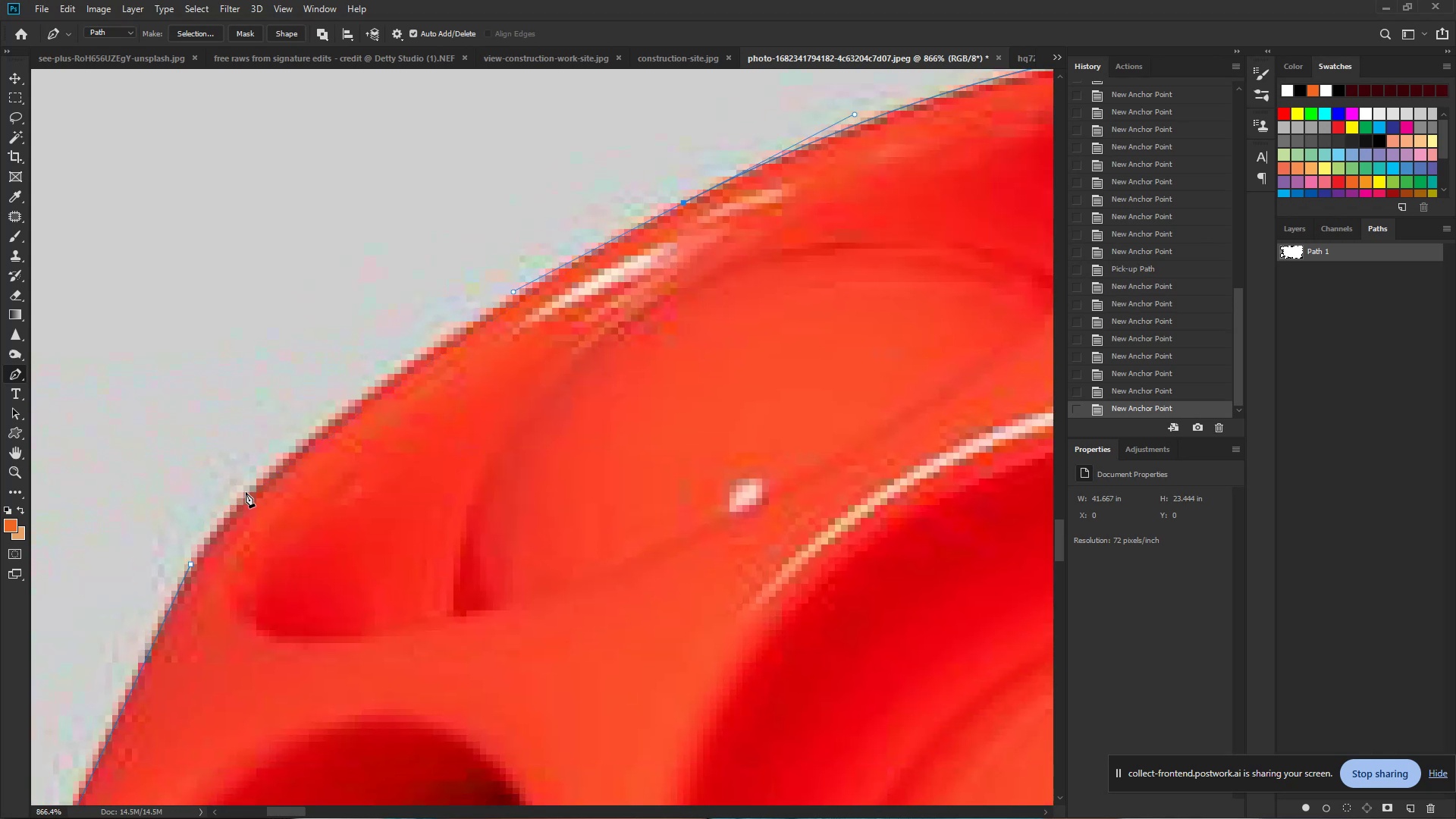 
left_click_drag(start_coordinate=[248, 491], to_coordinate=[193, 552])
 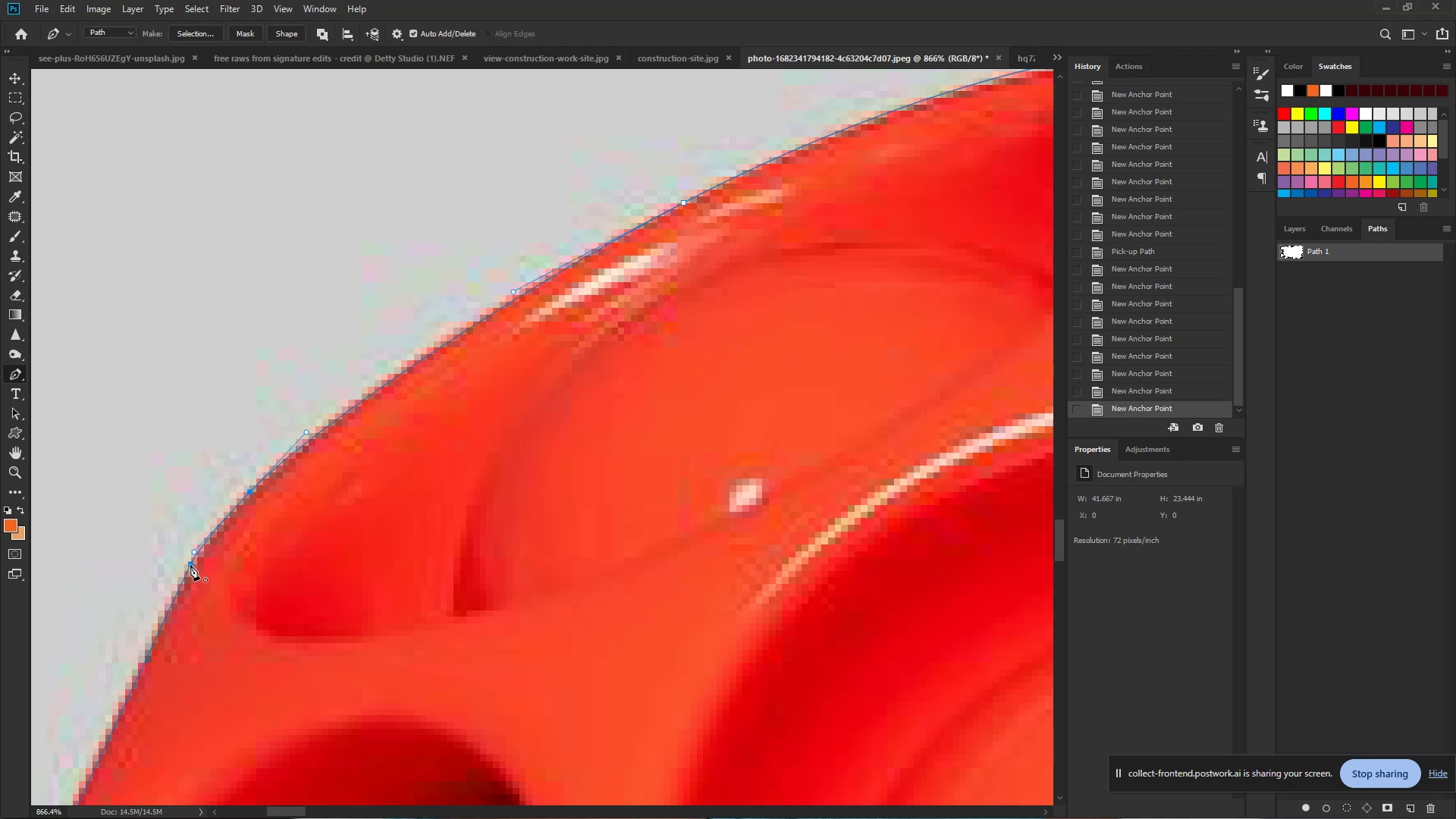 
left_click([190, 565])
 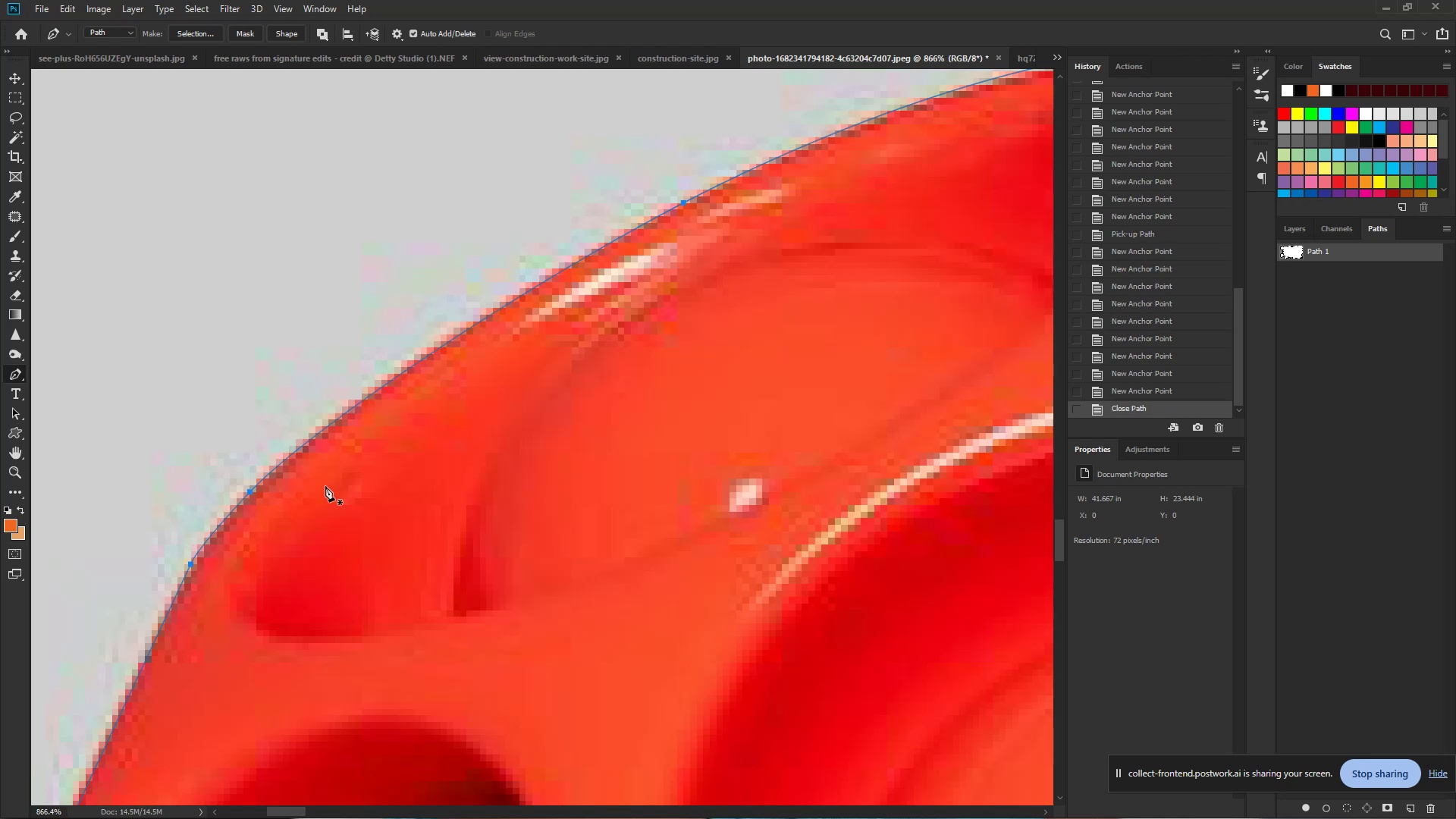 
hold_key(key=ControlLeft, duration=0.73)
 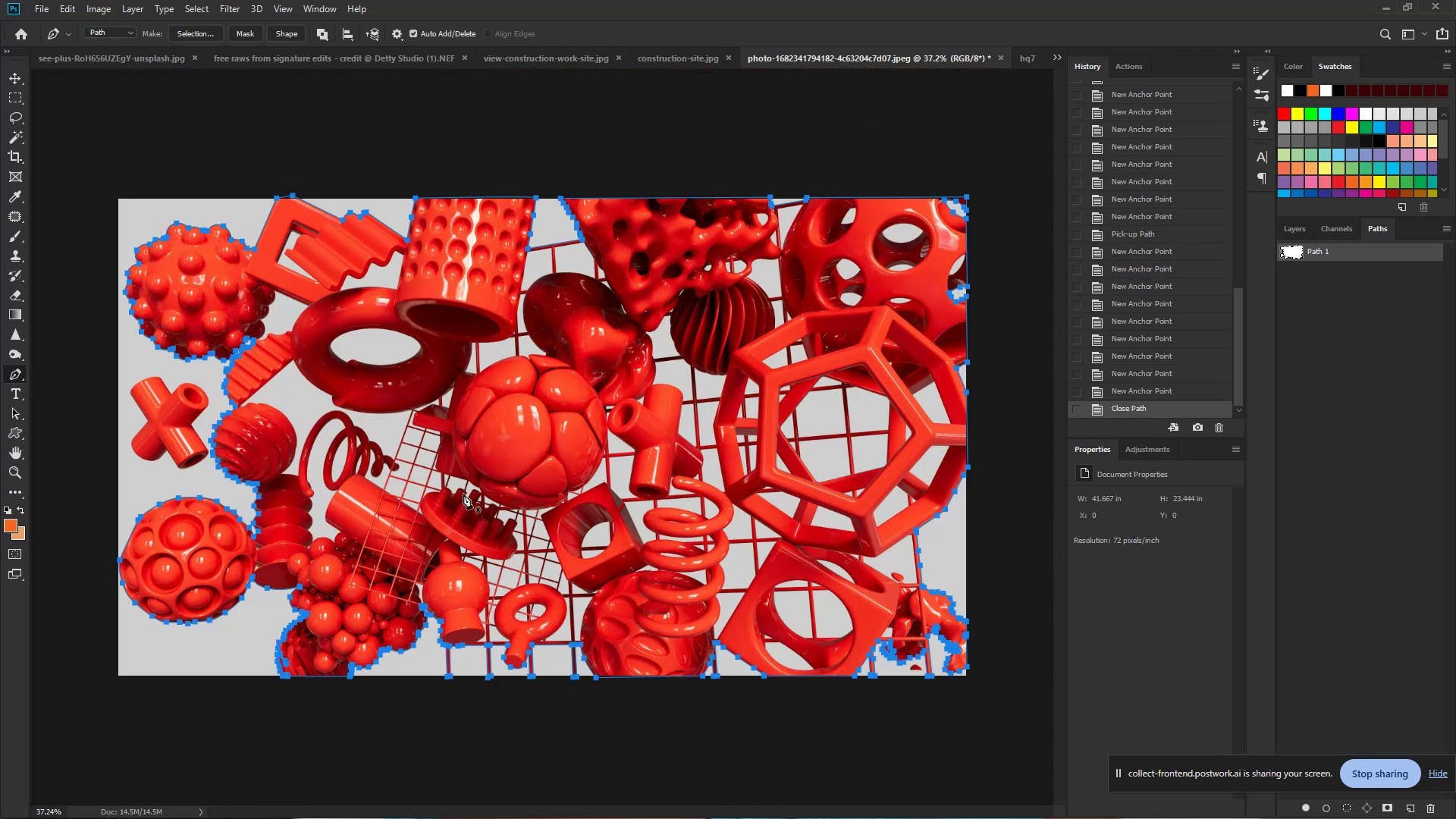 
hold_key(key=Space, duration=0.5)
 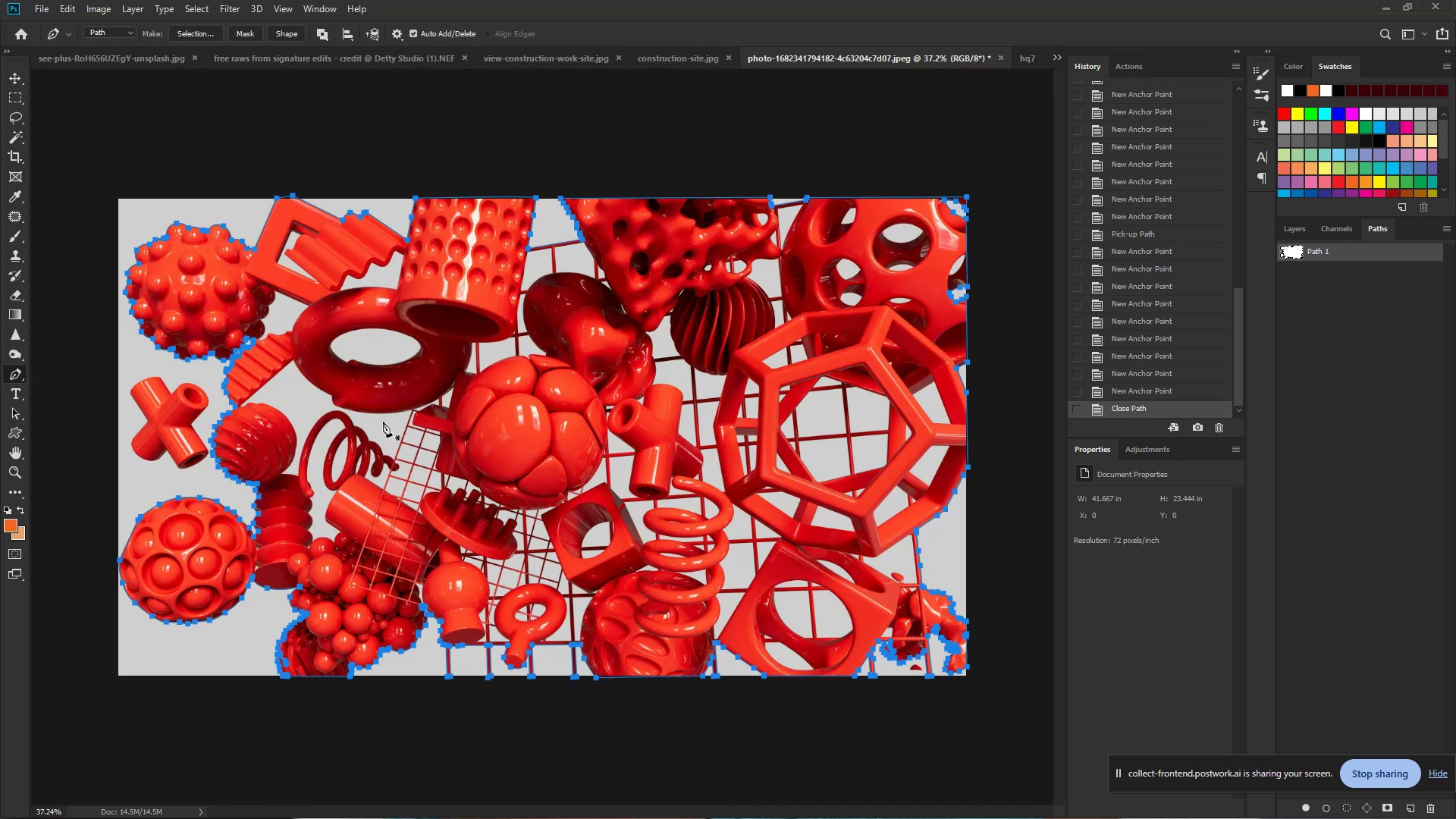 
left_click_drag(start_coordinate=[446, 439], to_coordinate=[261, 399])
 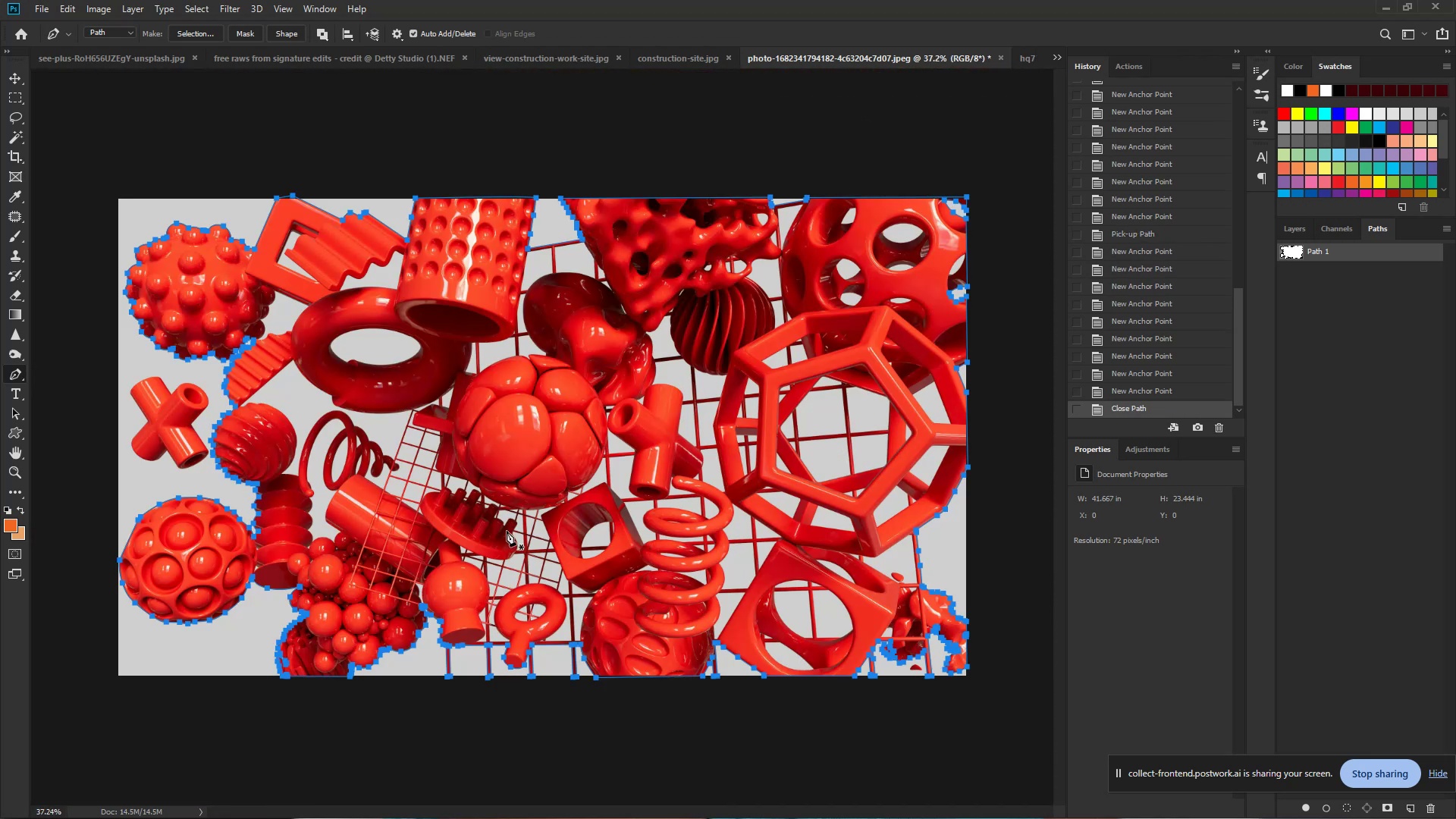 
hold_key(key=ControlLeft, duration=0.86)
 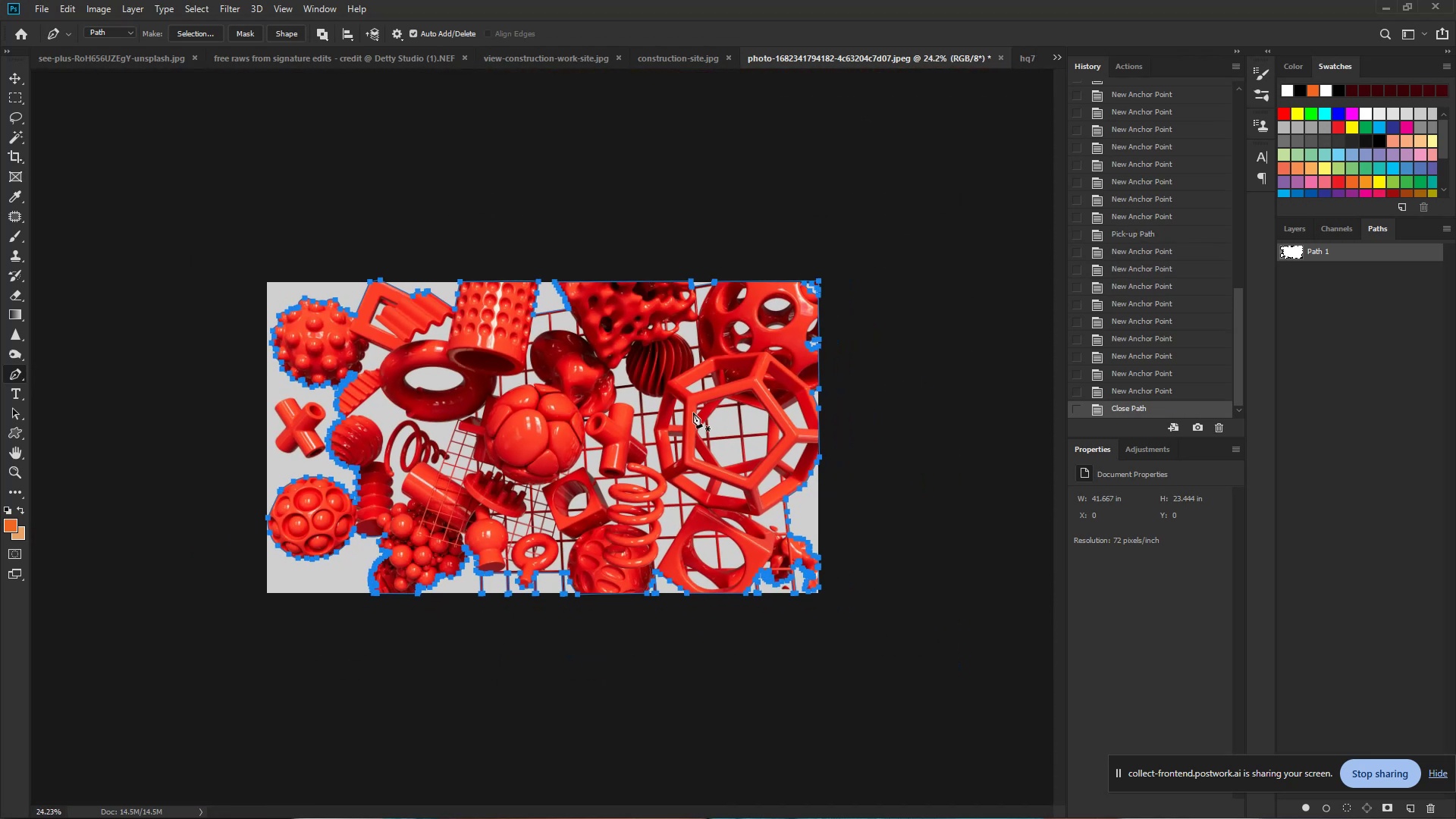 
hold_key(key=Space, duration=0.69)
 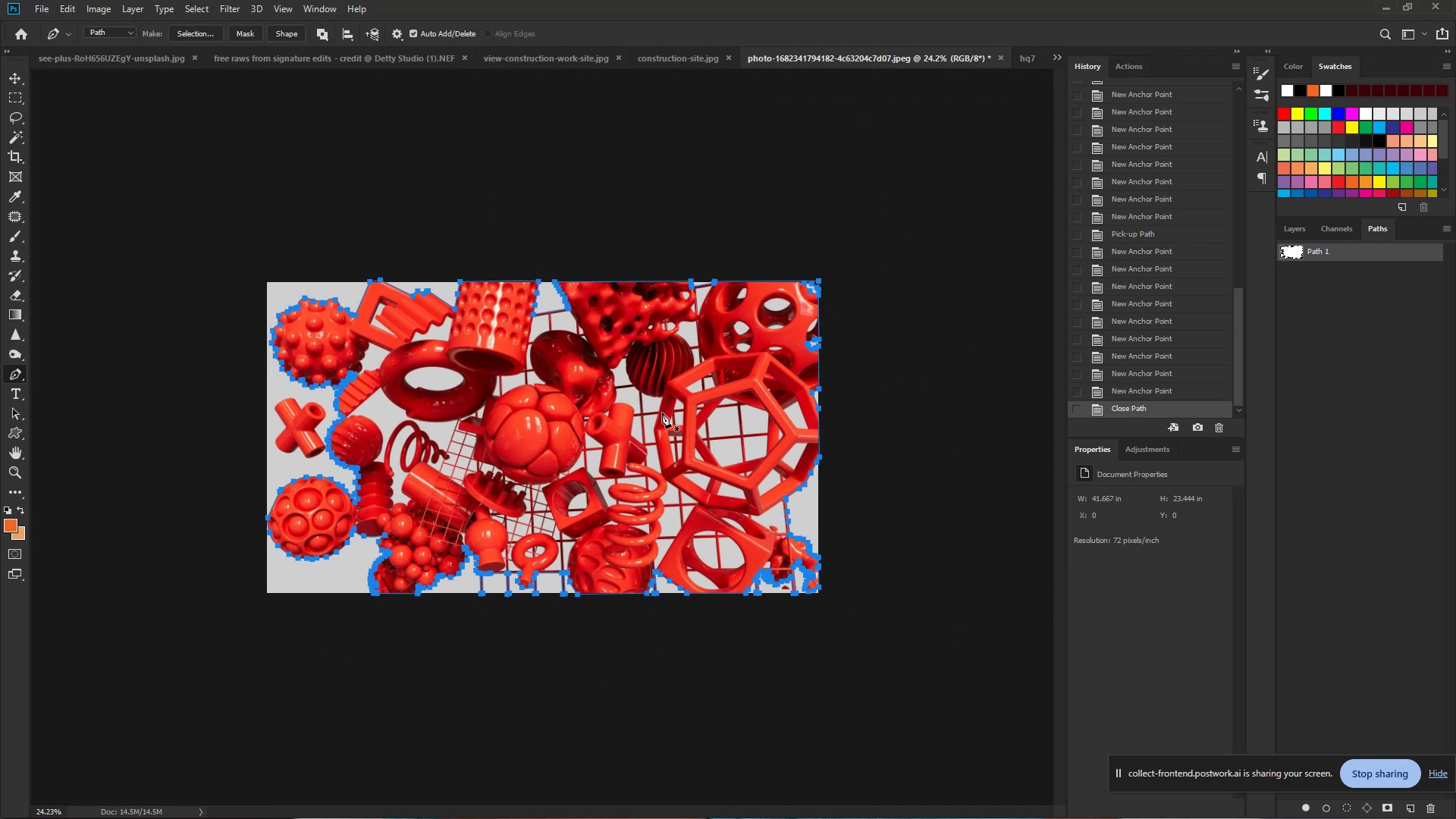 
left_click_drag(start_coordinate=[598, 410], to_coordinate=[565, 410])
 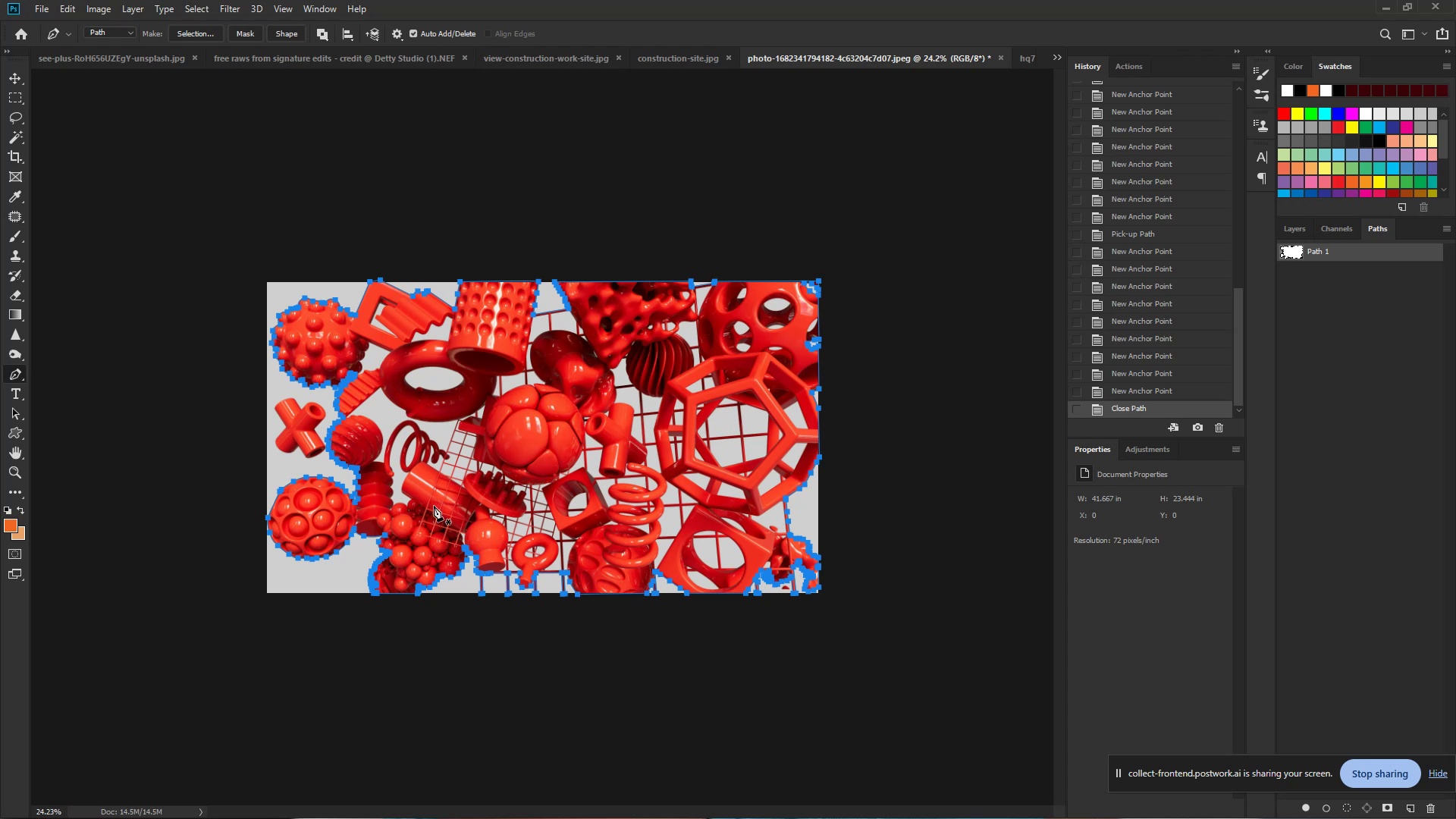 
wait(9.8)
 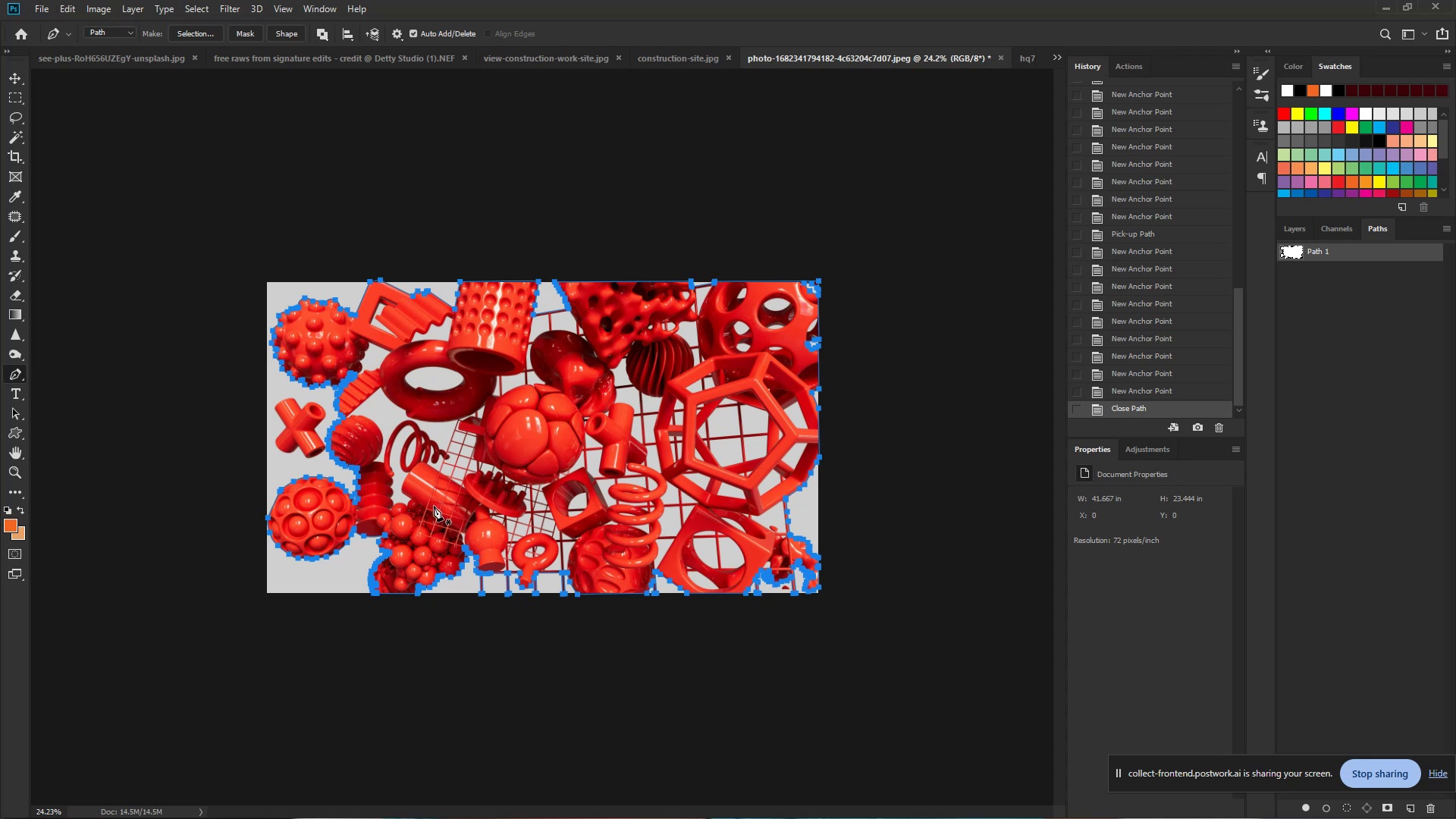 
hold_key(key=ControlLeft, duration=1.15)
 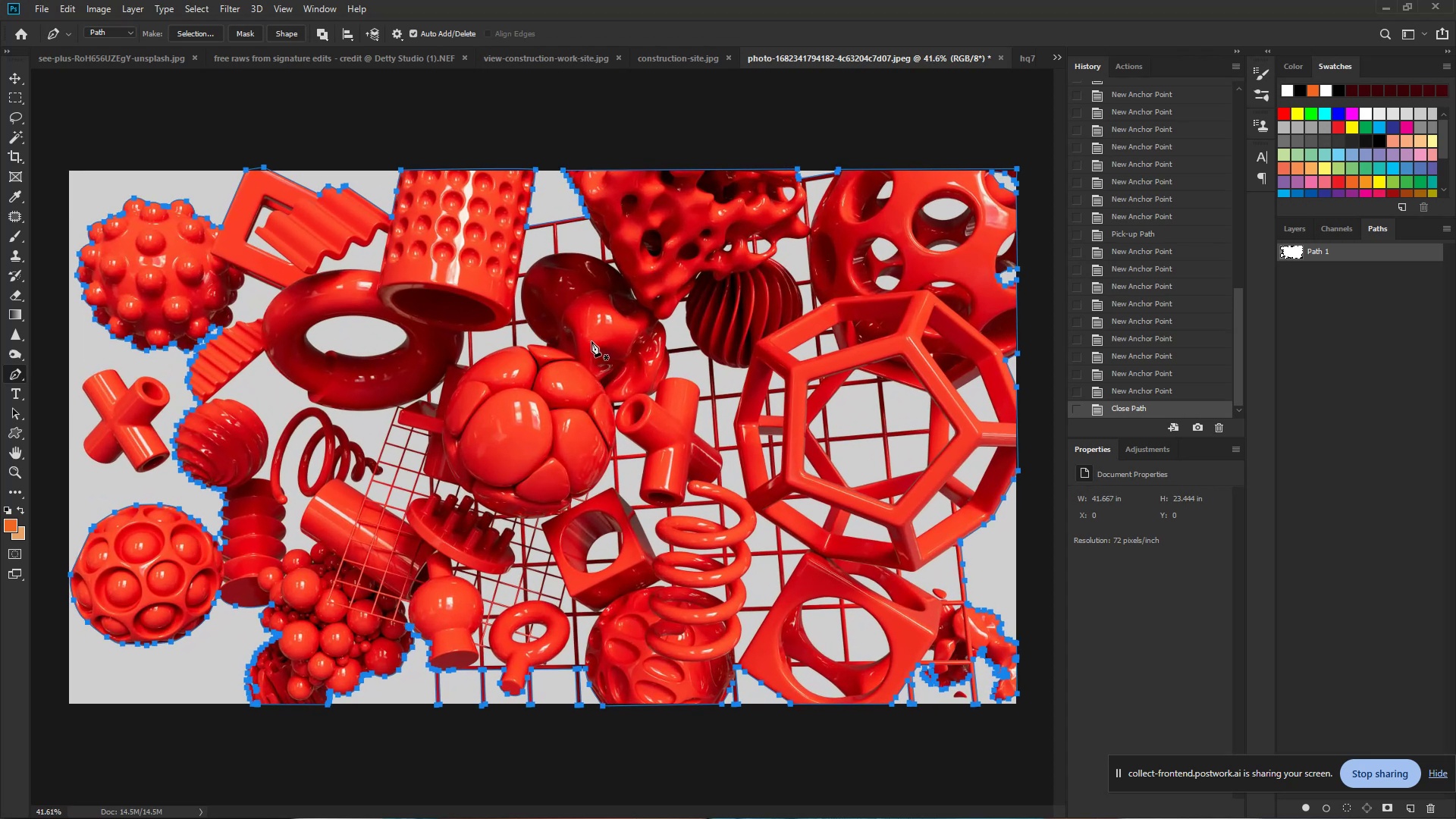 
hold_key(key=Space, duration=0.92)
 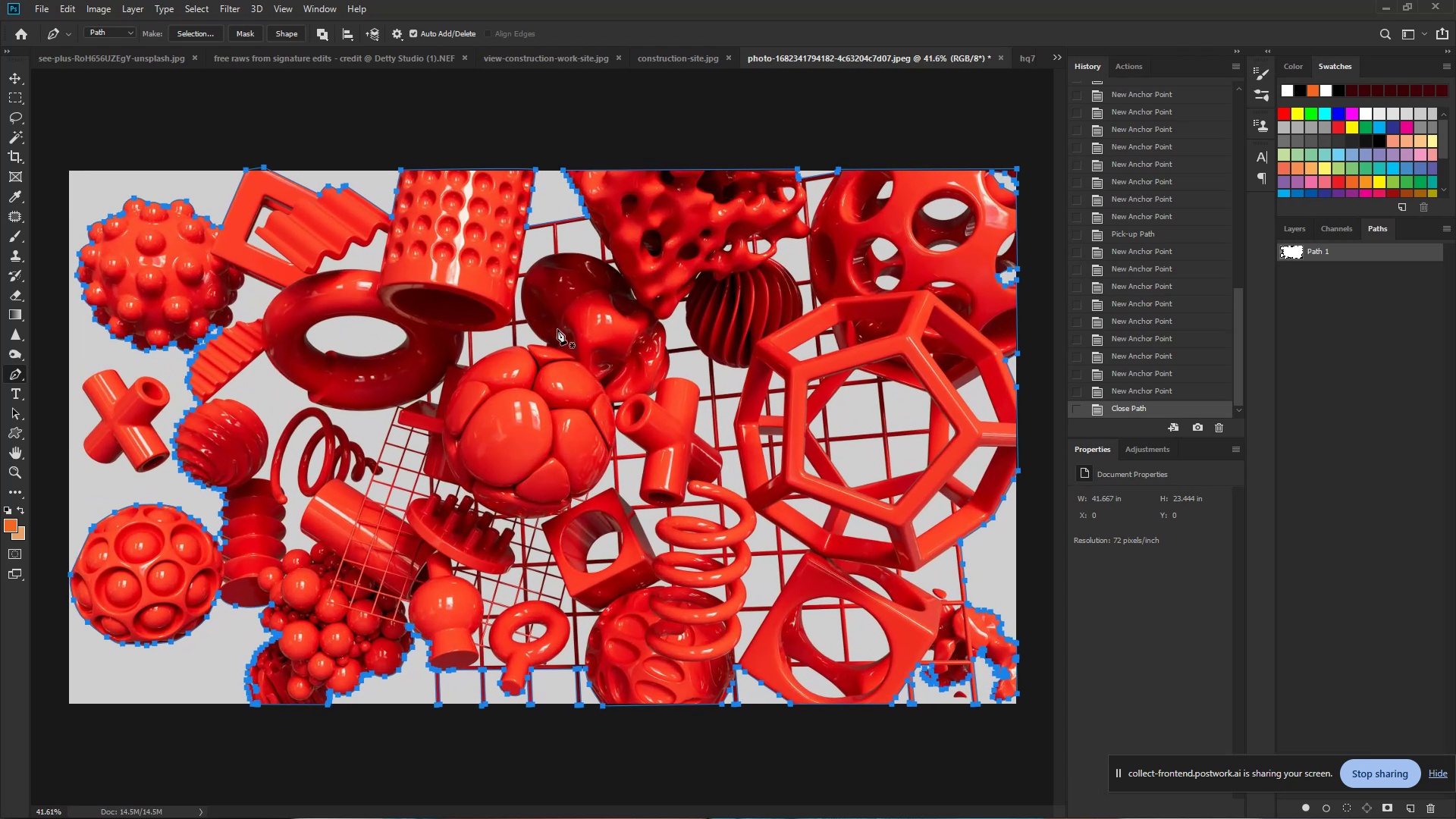 
left_click_drag(start_coordinate=[490, 314], to_coordinate=[529, 321])
 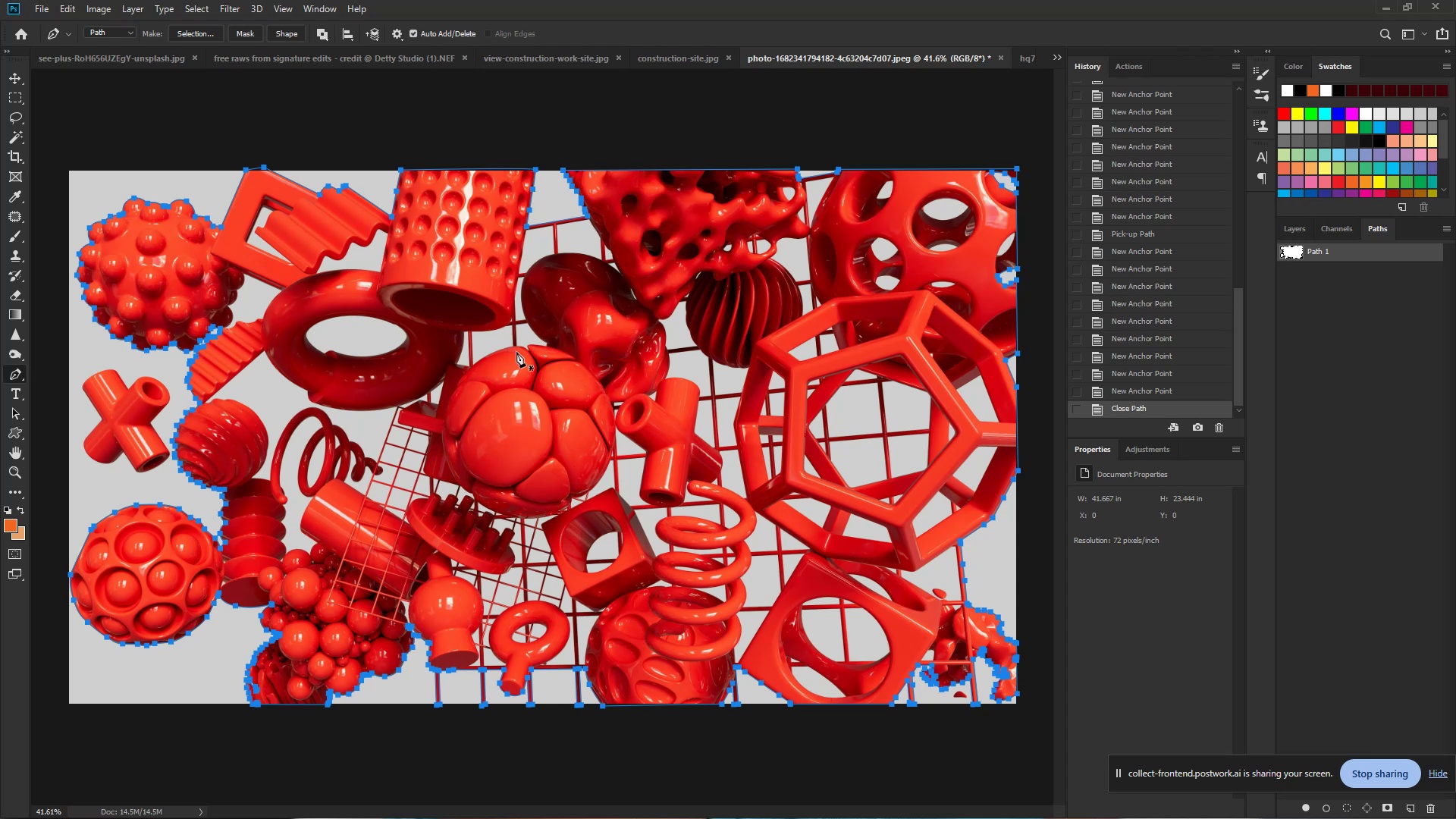 
wait(24.35)
 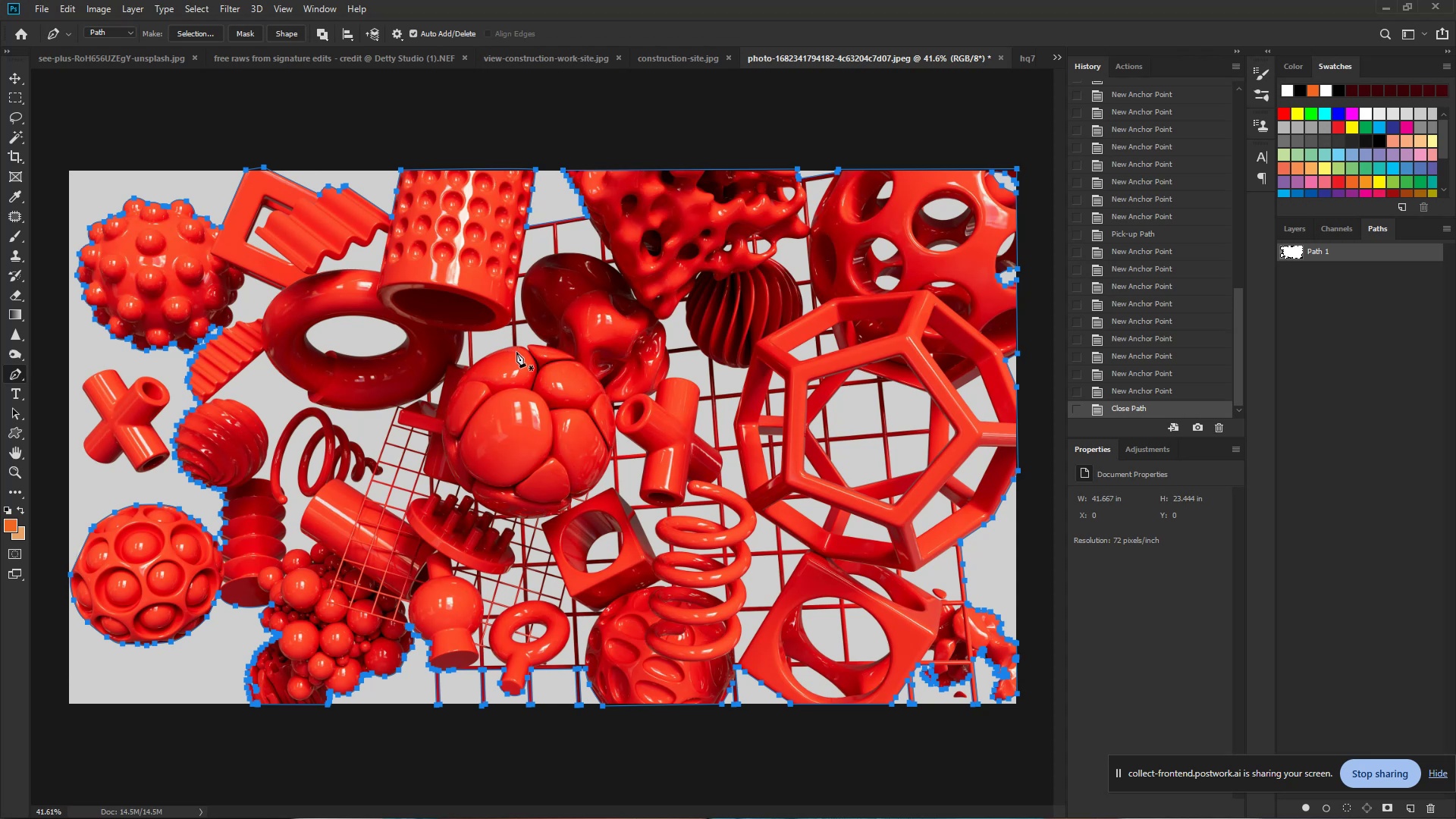 
hold_key(key=ControlLeft, duration=1.06)
 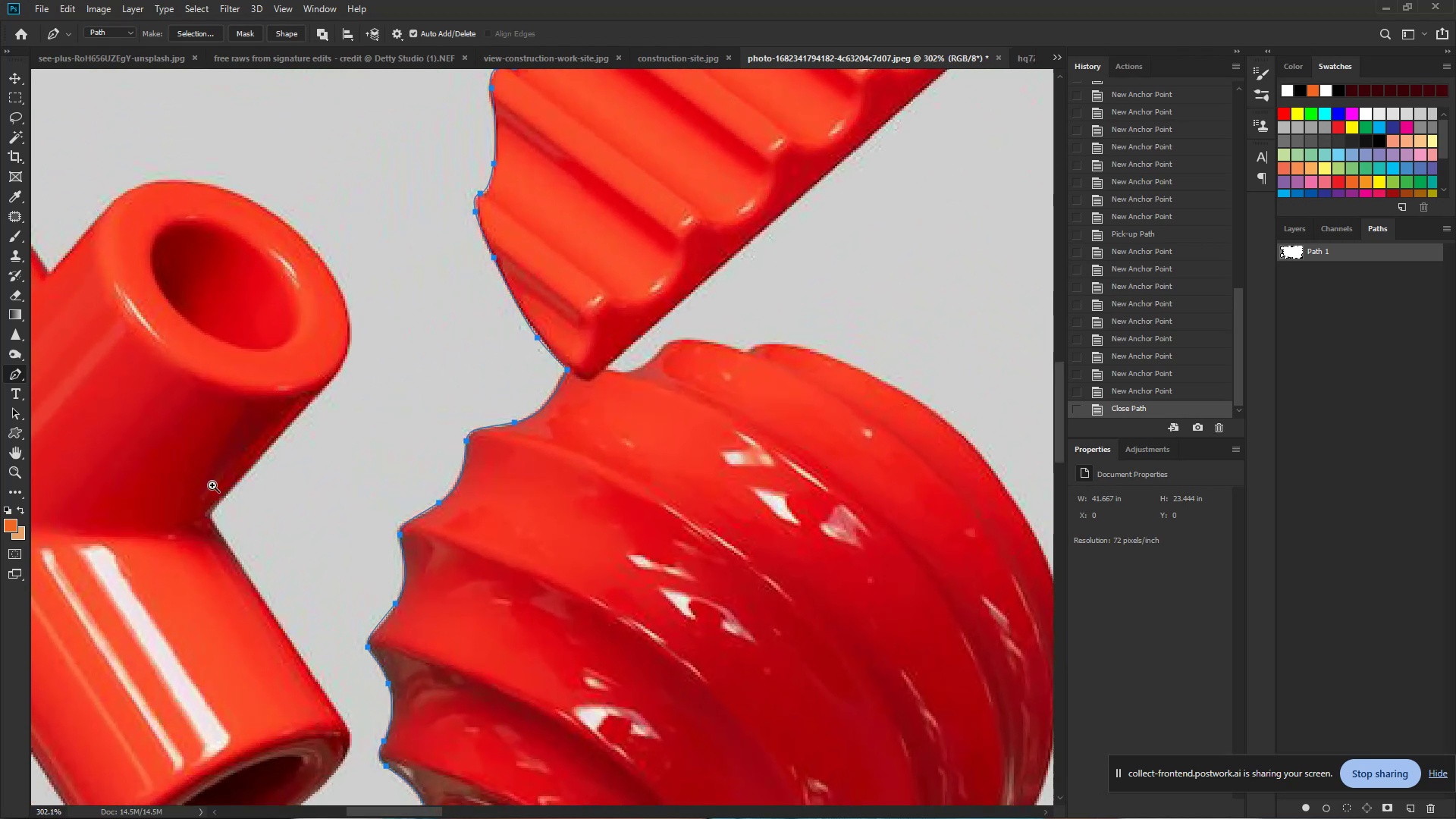 
hold_key(key=Space, duration=0.79)
 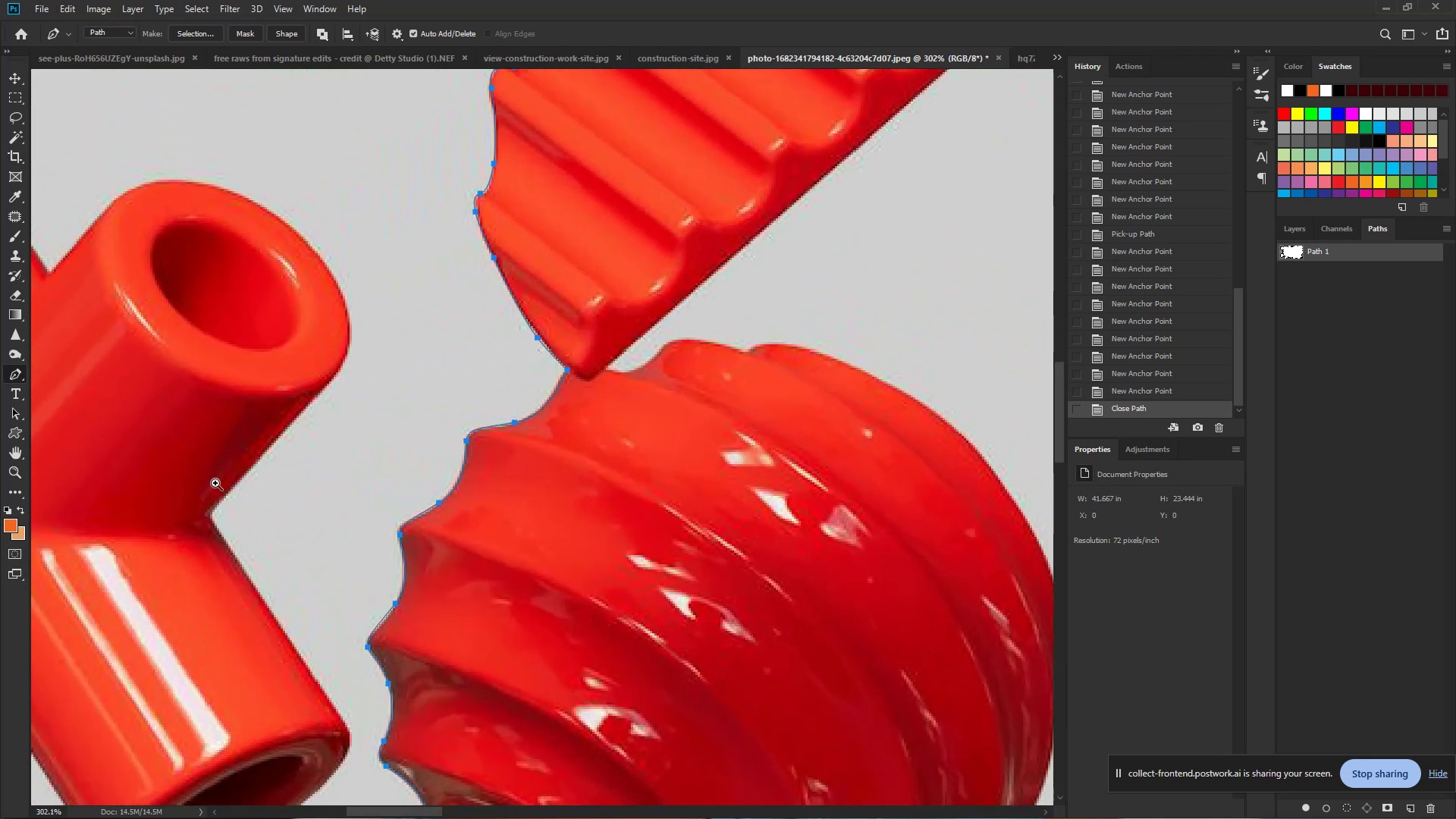 
left_click_drag(start_coordinate=[141, 408], to_coordinate=[260, 397])
 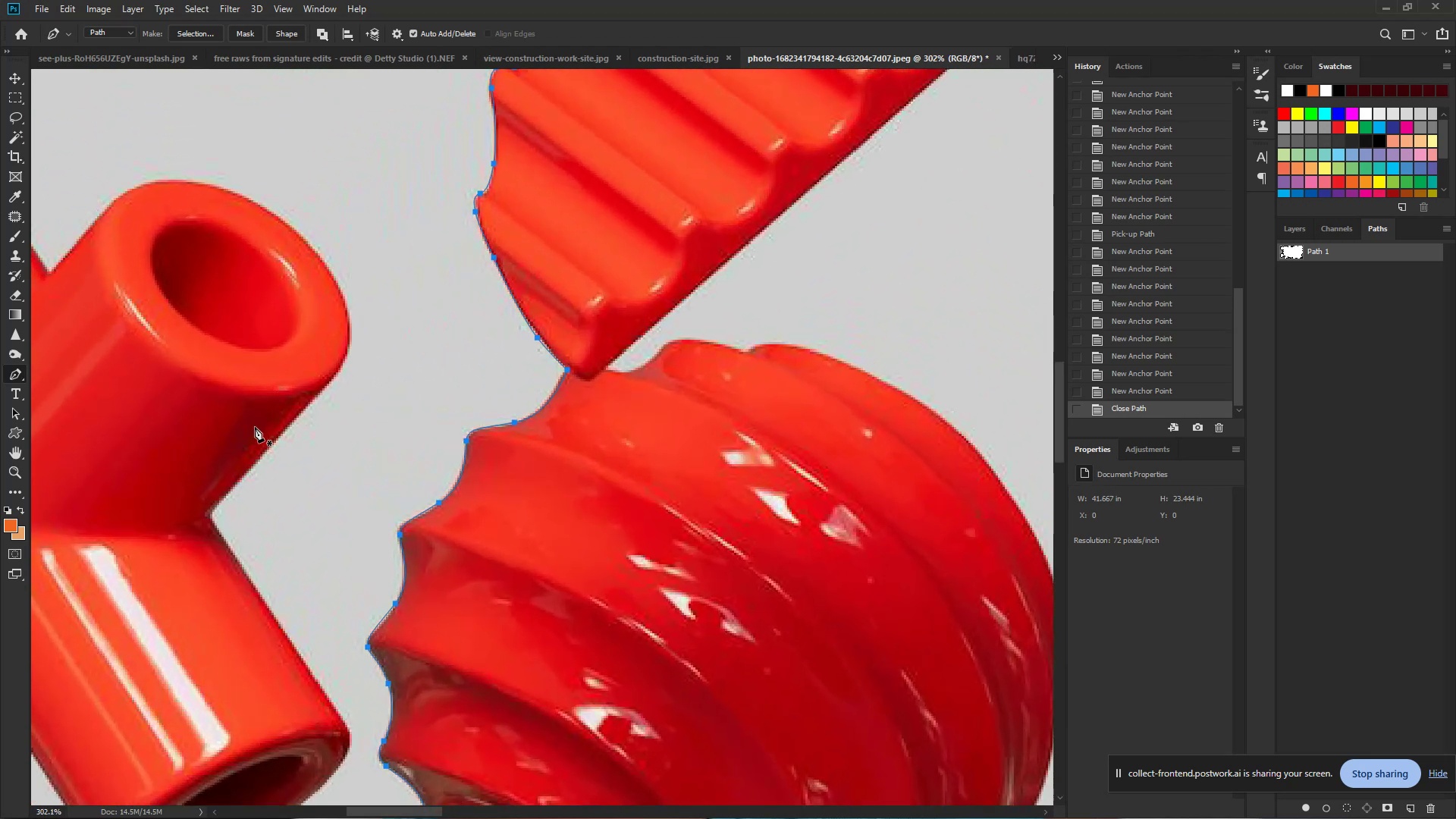 
hold_key(key=Space, duration=0.7)
 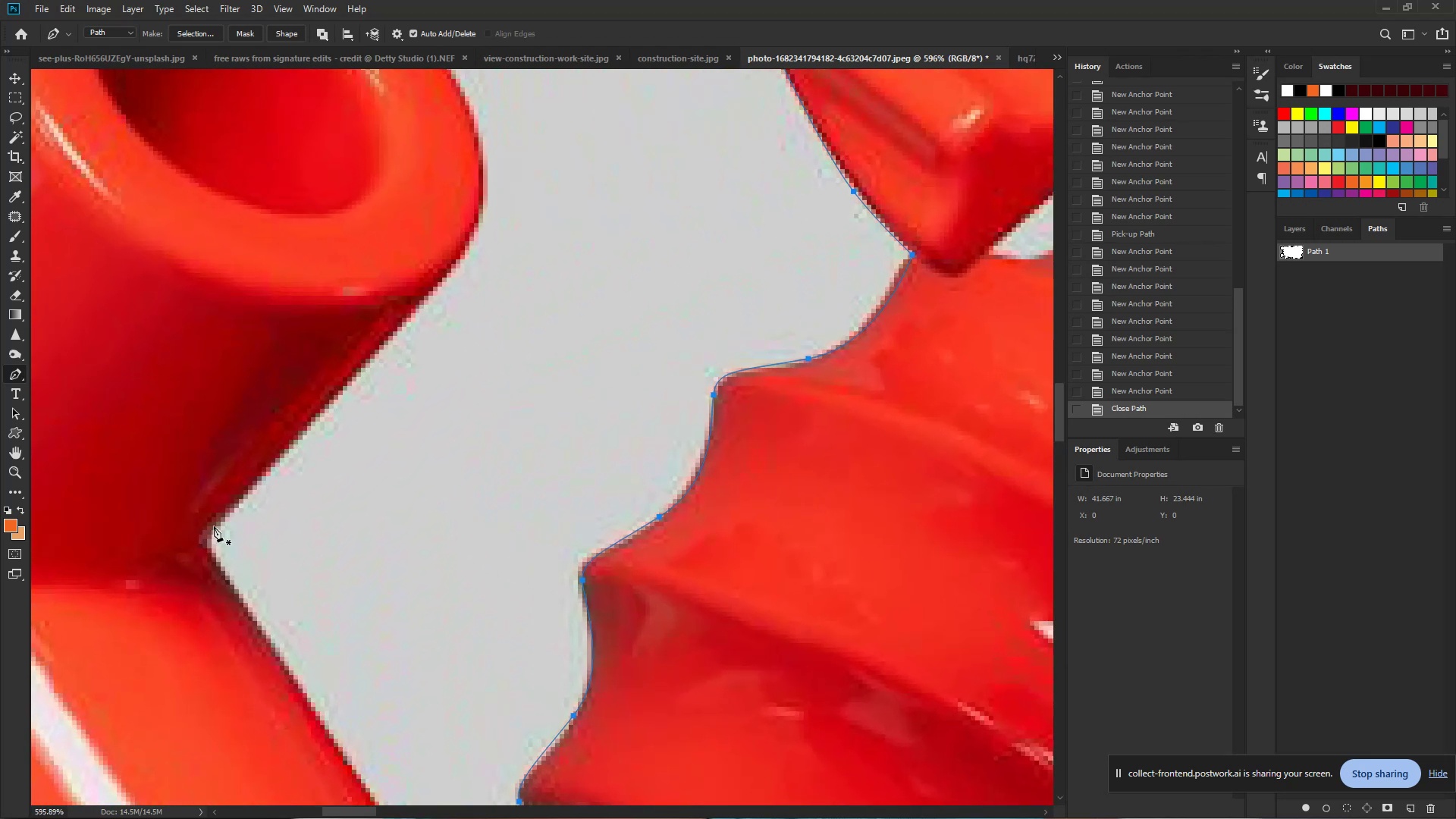 
hold_key(key=ControlLeft, duration=0.69)
left_click_drag(start_coordinate=[212, 488], to_coordinate=[258, 480])
 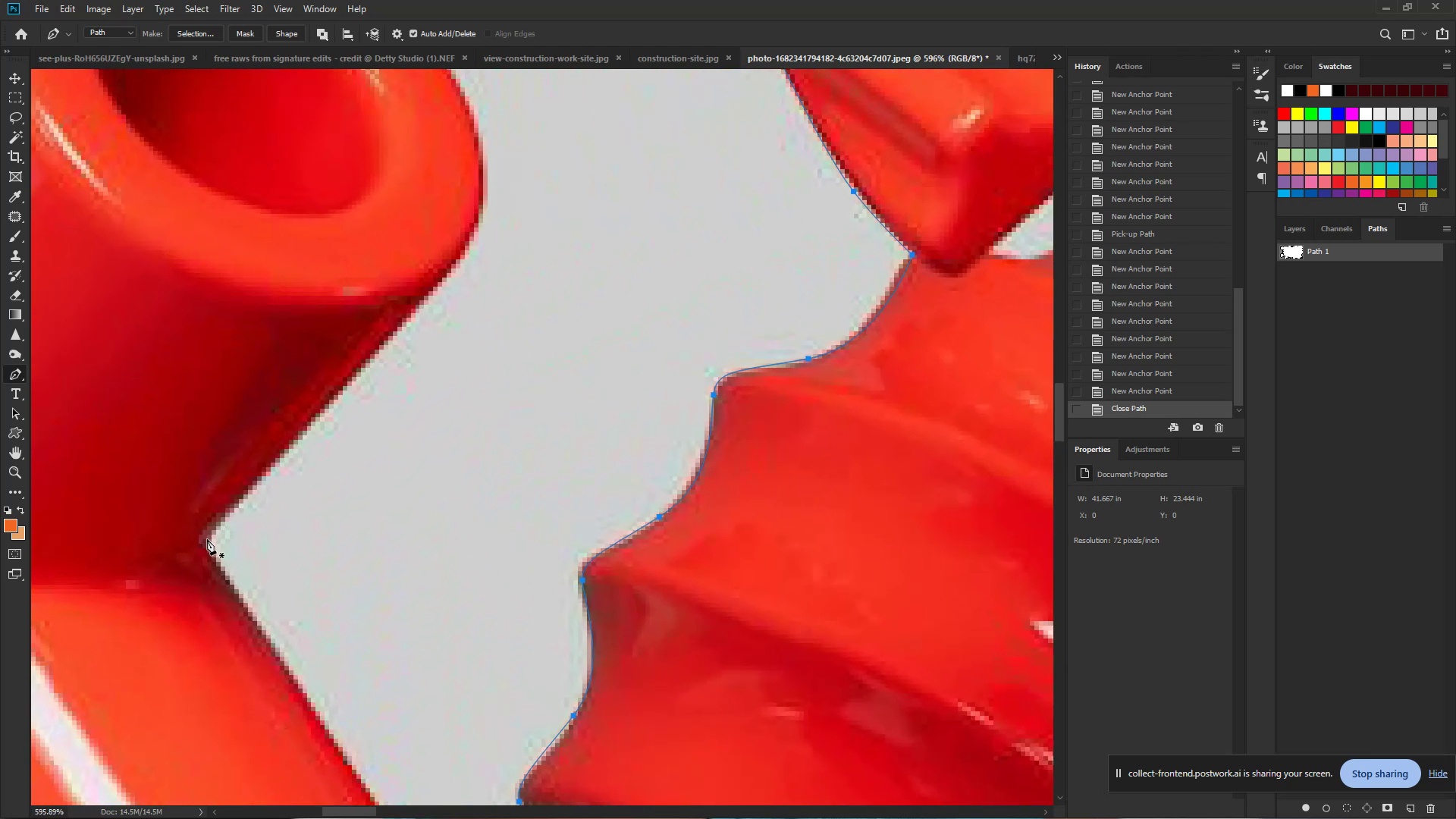 
left_click([206, 541])
 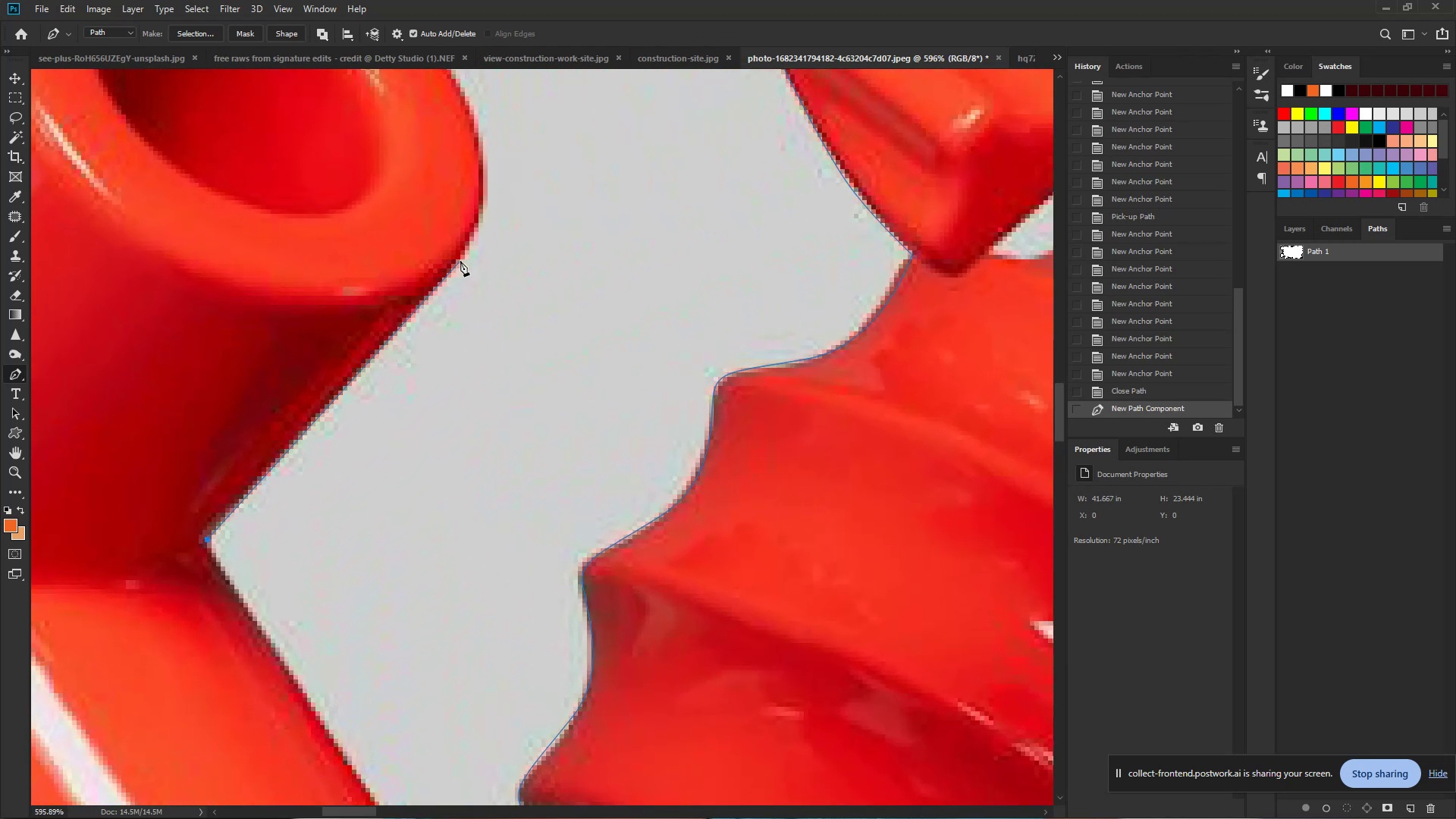 
left_click_drag(start_coordinate=[463, 254], to_coordinate=[488, 221])
 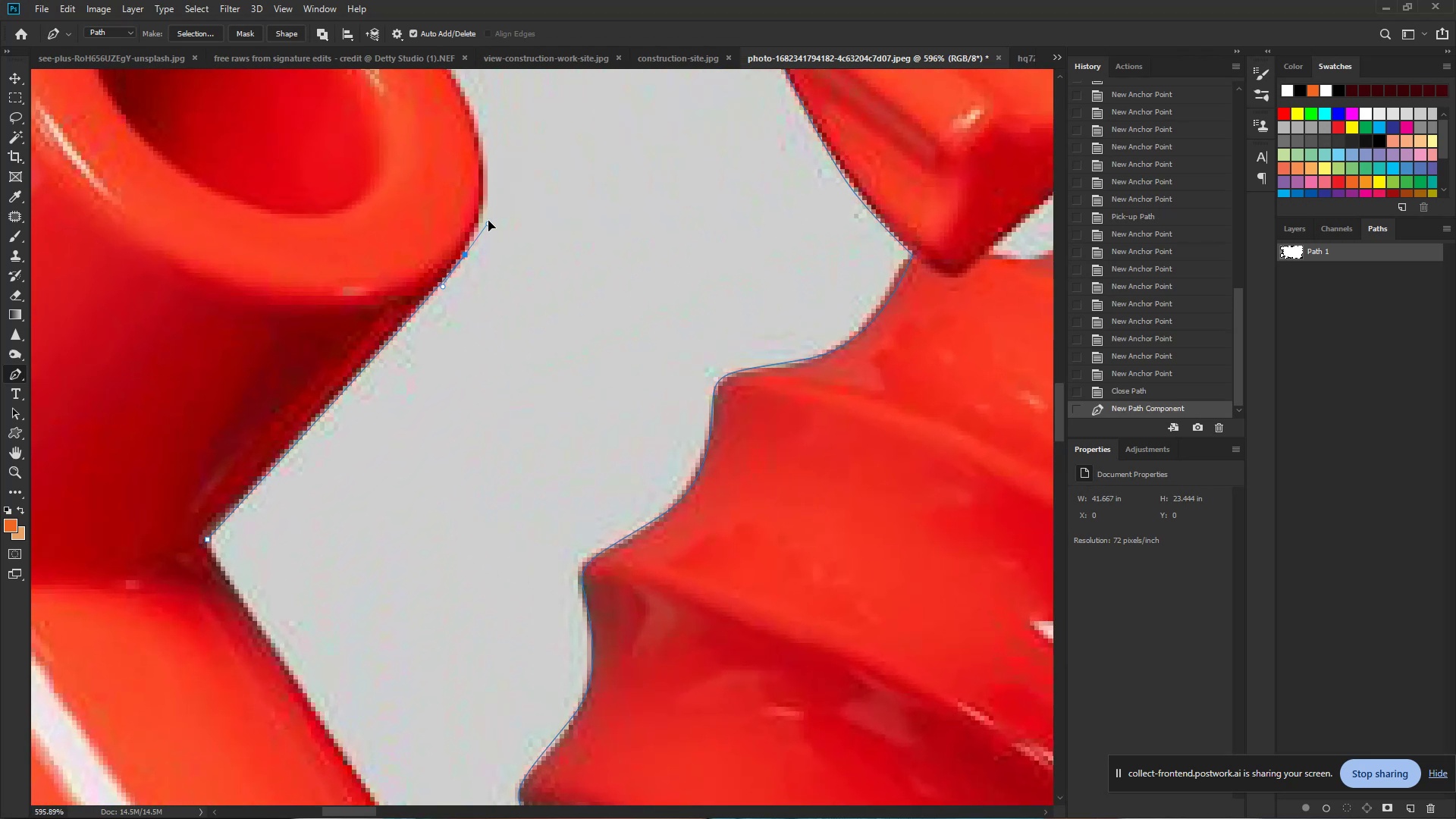 
hold_key(key=Space, duration=0.86)
 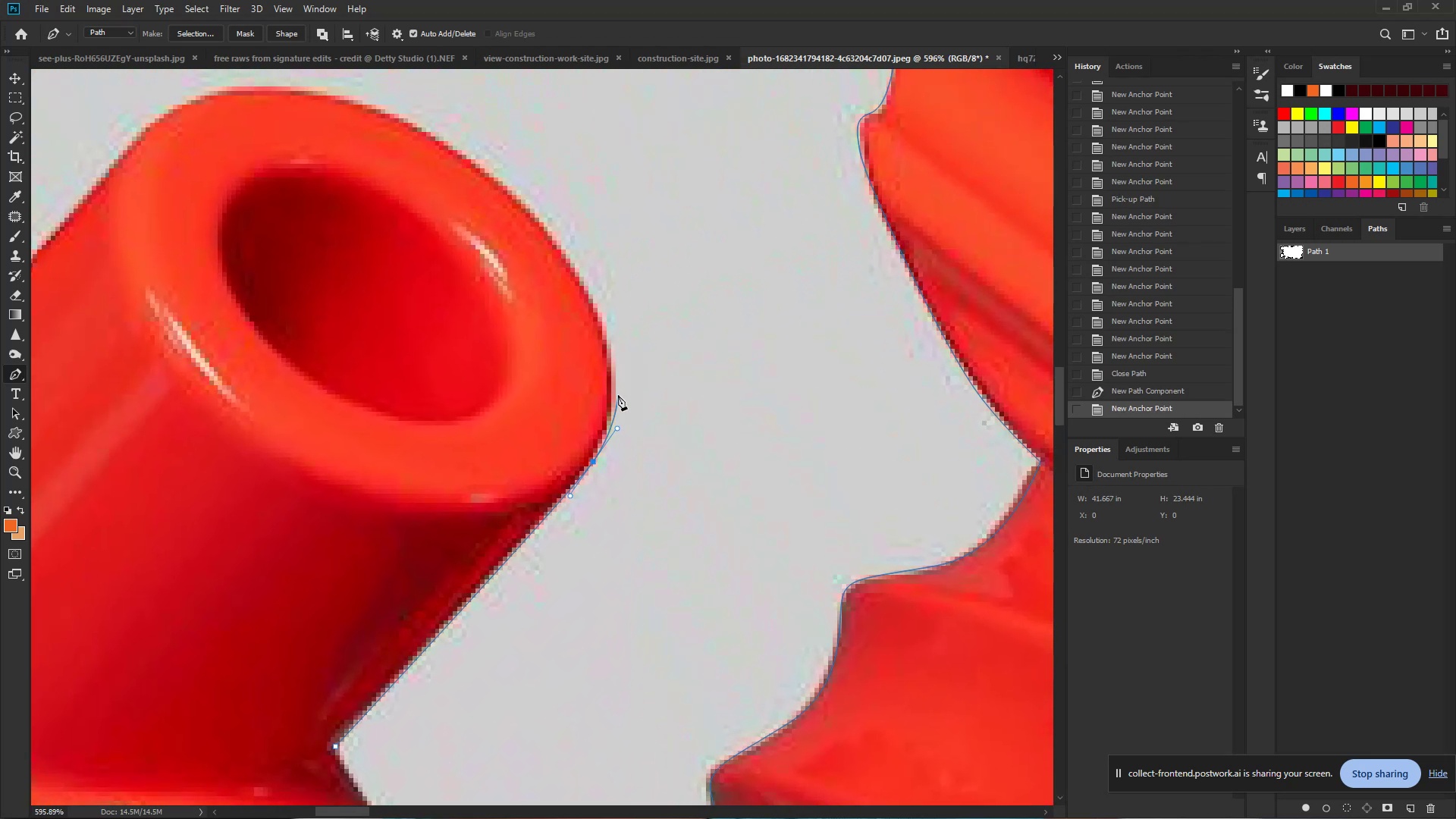 
left_click_drag(start_coordinate=[502, 196], to_coordinate=[630, 403])
 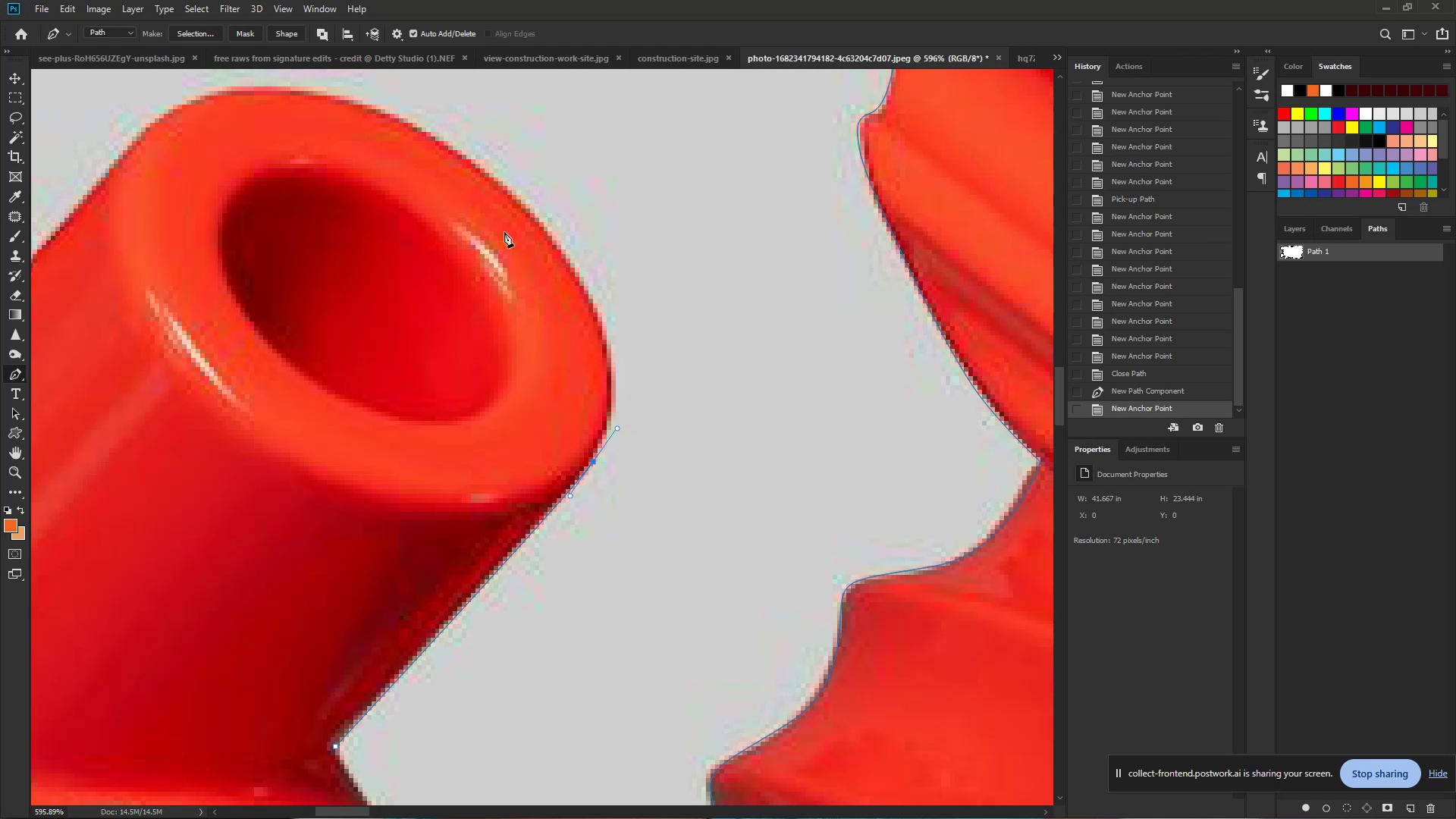 
left_click_drag(start_coordinate=[503, 186], to_coordinate=[397, 108])
 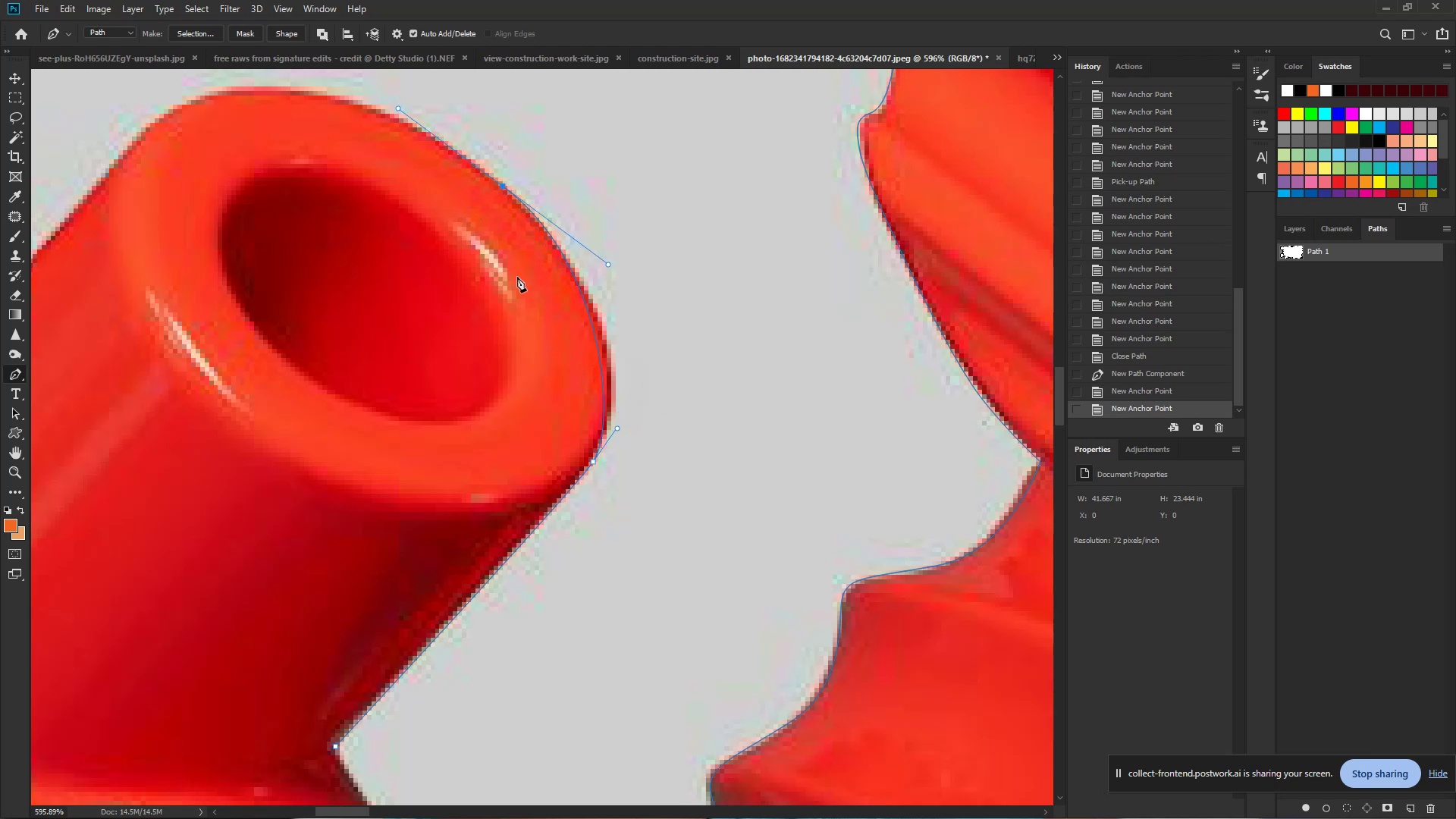 
hold_key(key=Space, duration=1.15)
 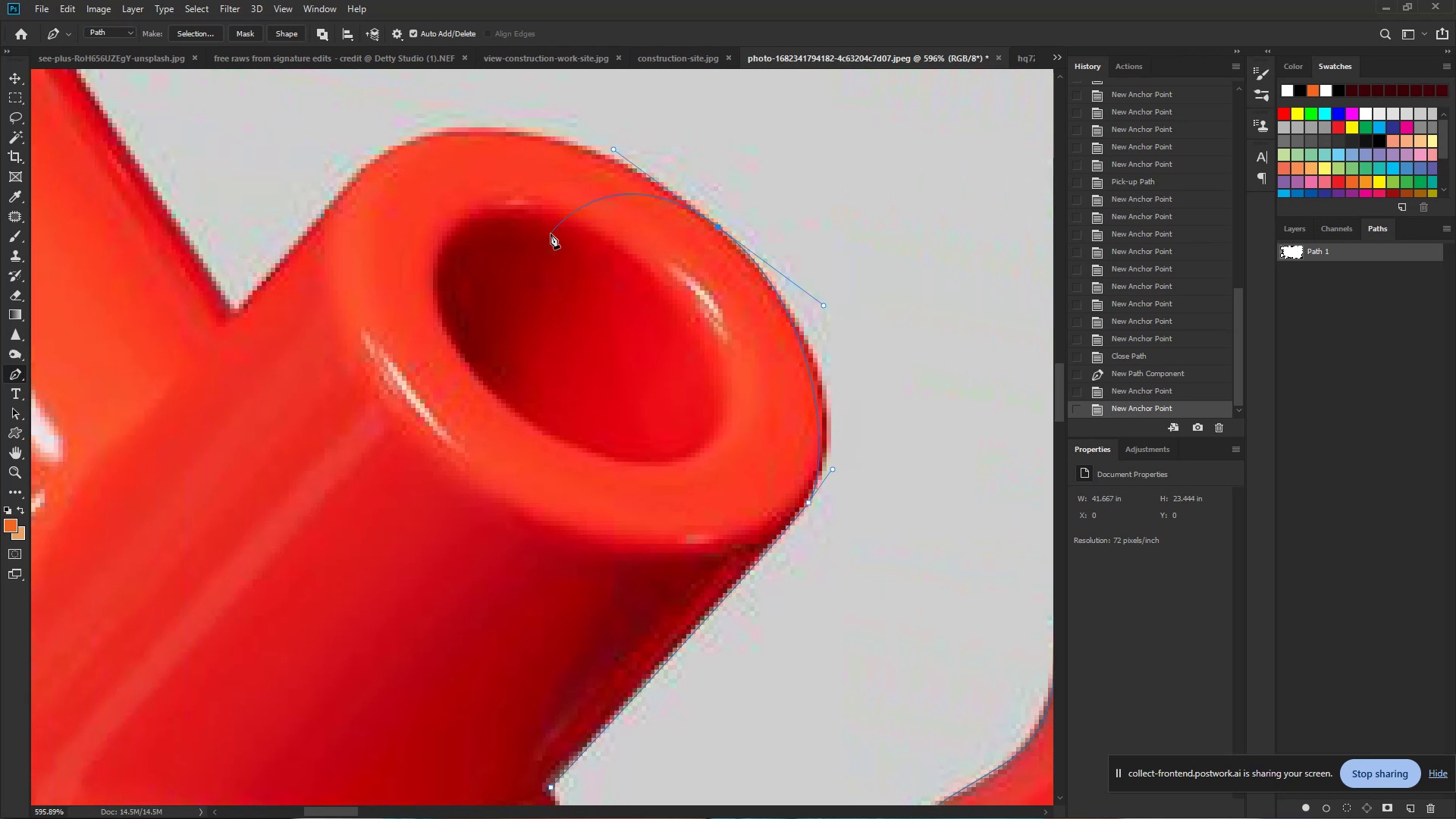 
left_click_drag(start_coordinate=[344, 186], to_coordinate=[560, 227])
 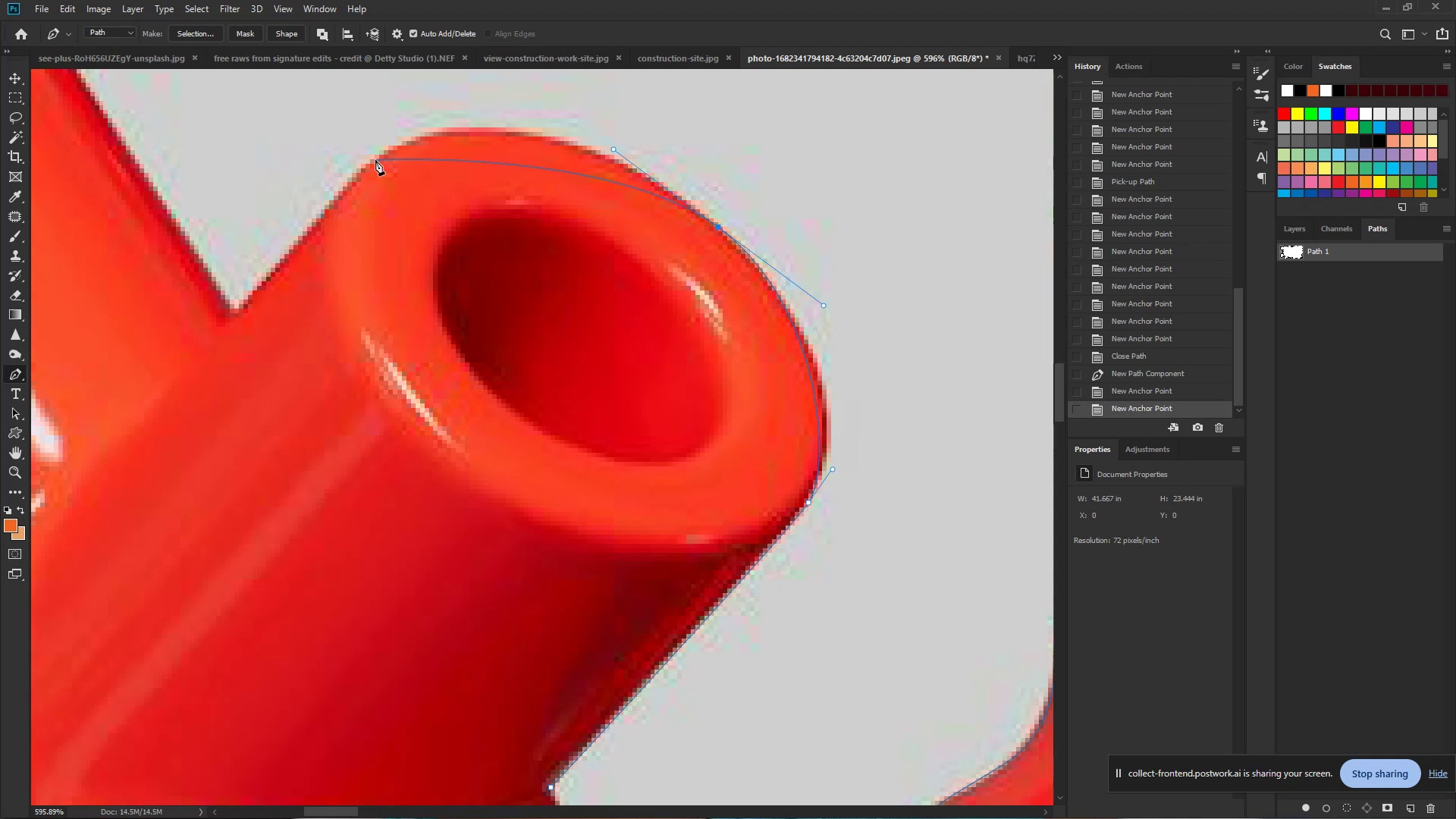 
left_click_drag(start_coordinate=[374, 160], to_coordinate=[290, 234])
 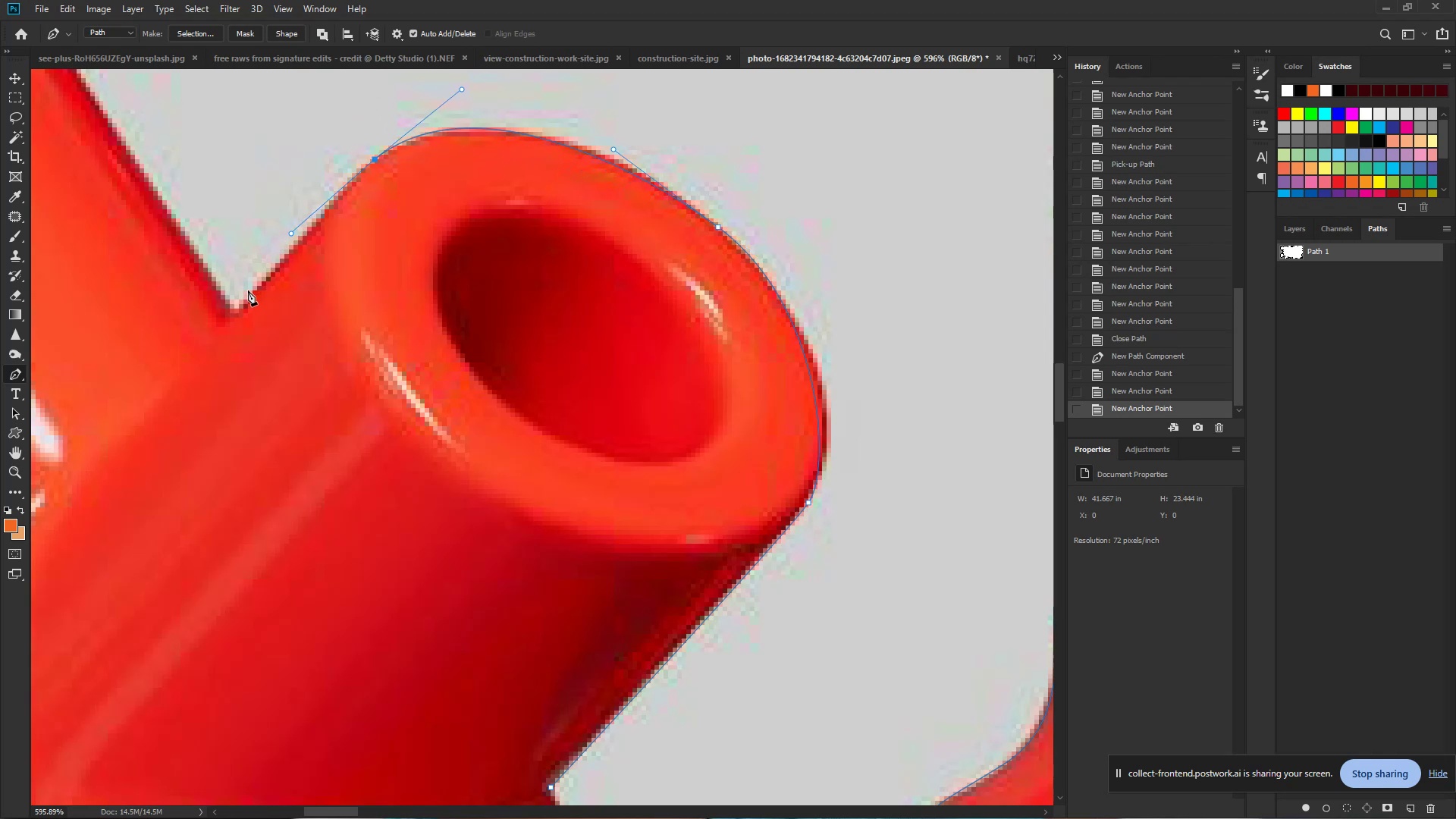 
hold_key(key=AltLeft, duration=0.89)
 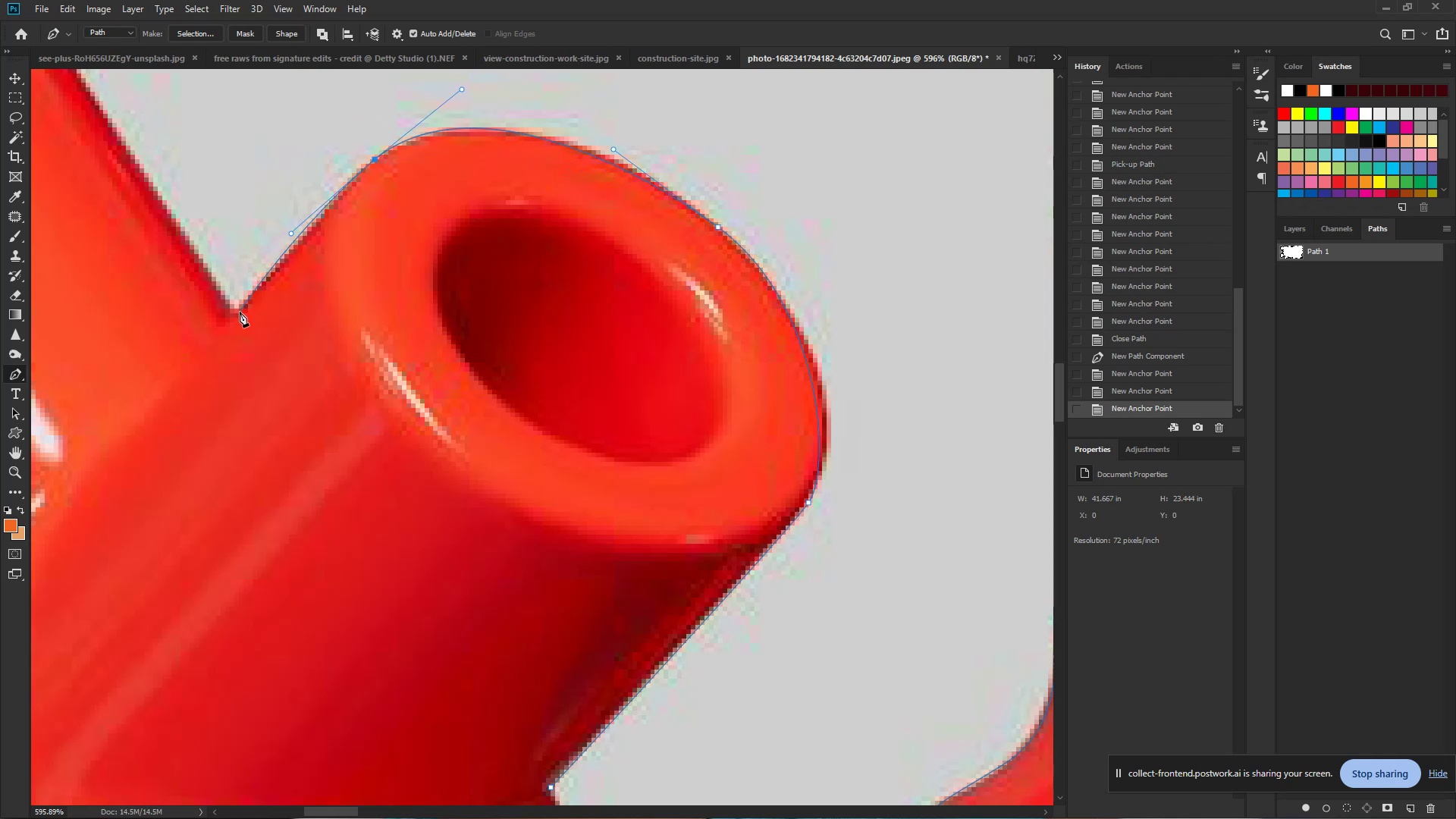 
hold_key(key=AltLeft, duration=0.82)
left_click([374, 158])
 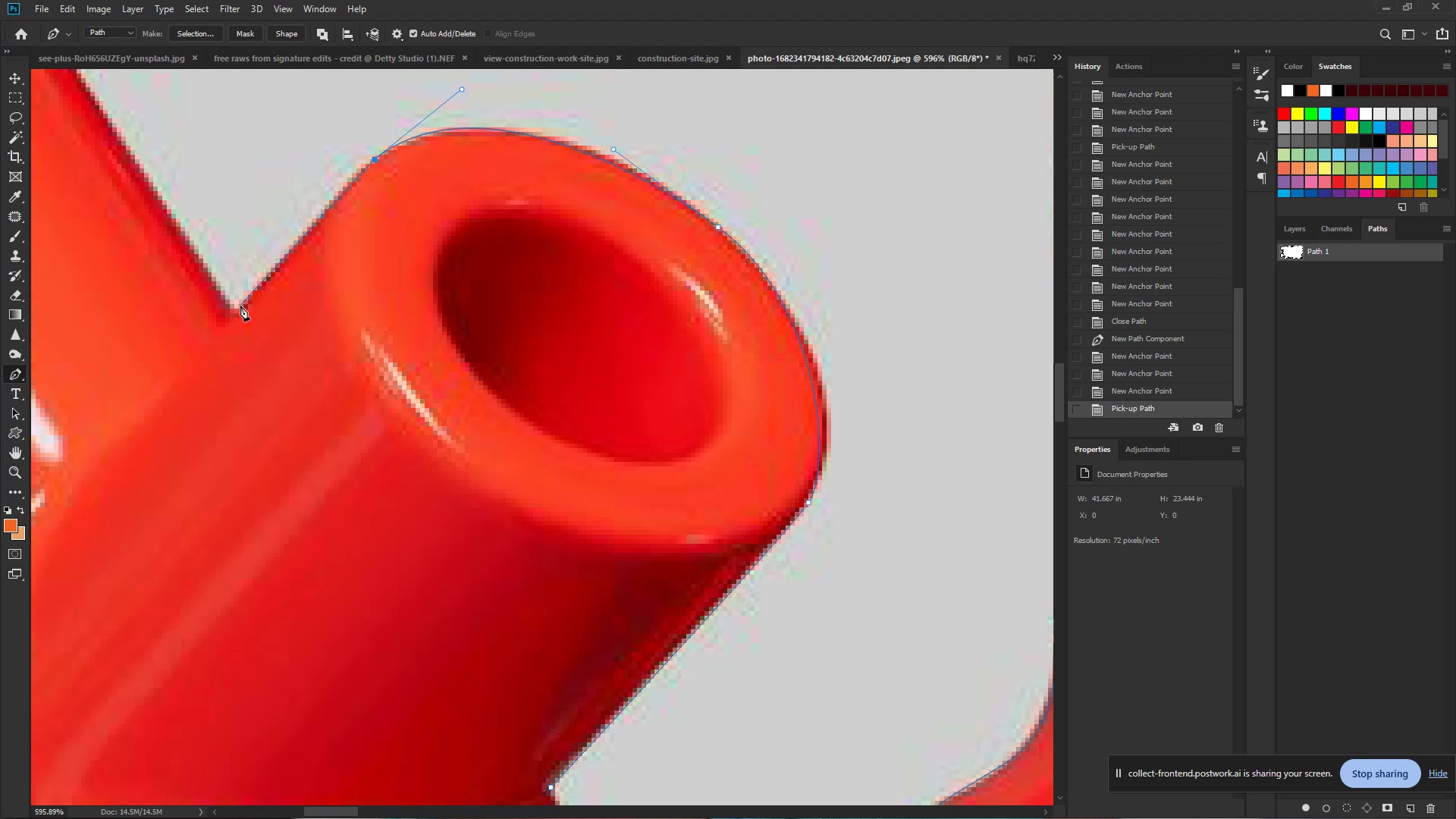 
left_click([240, 309])
 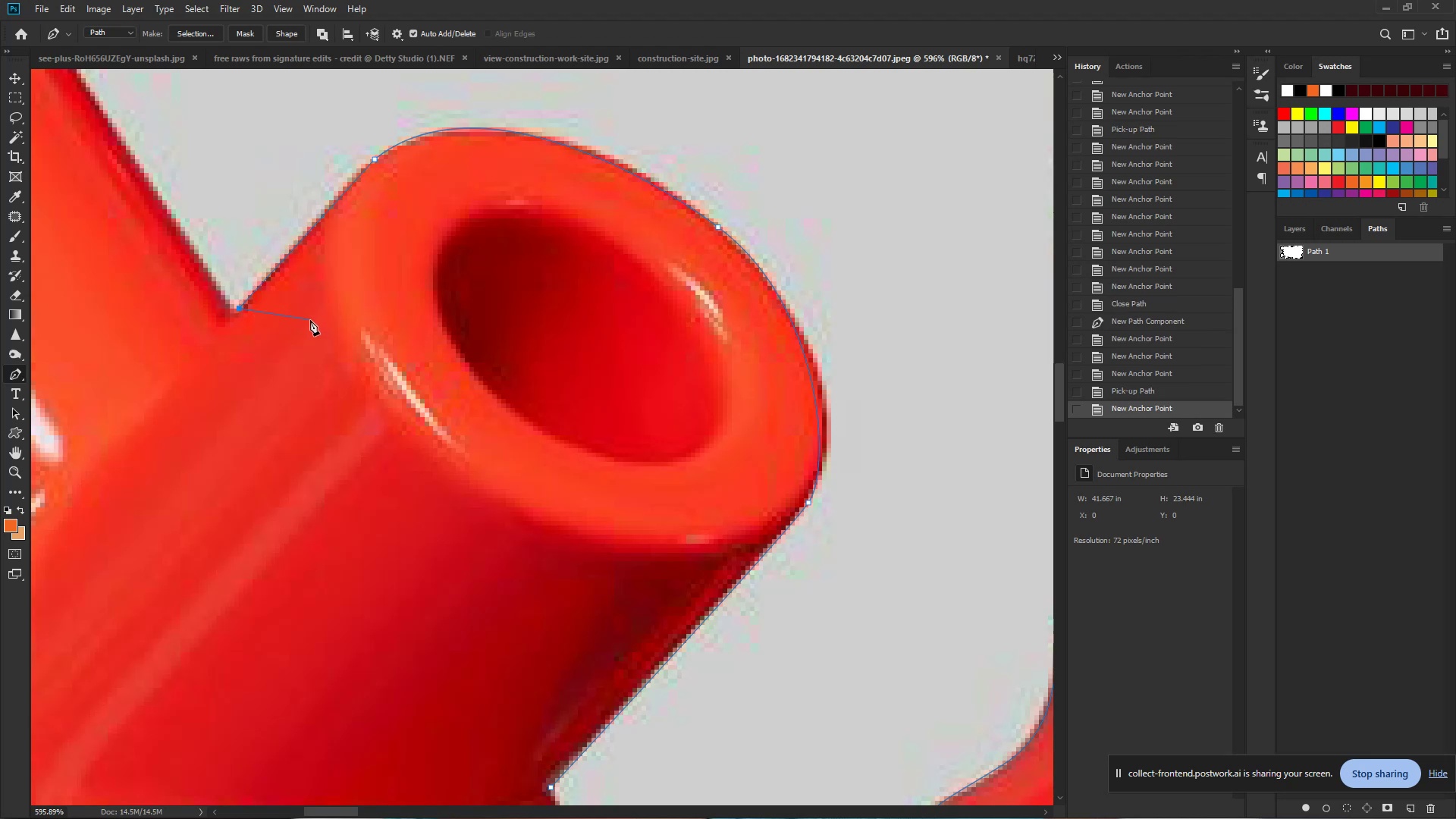 
wait(11.69)
 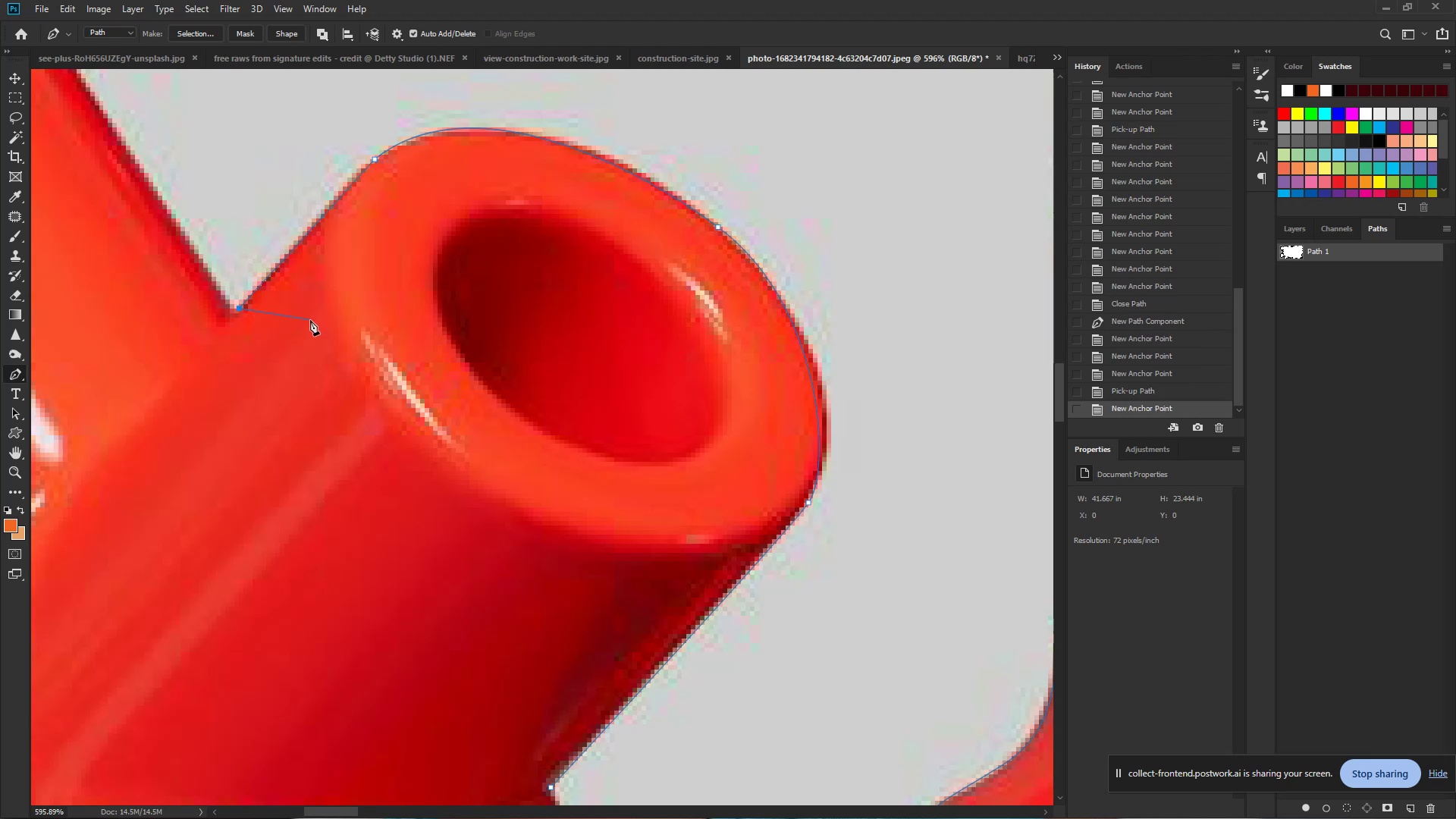 
hold_key(key=Space, duration=1.49)
 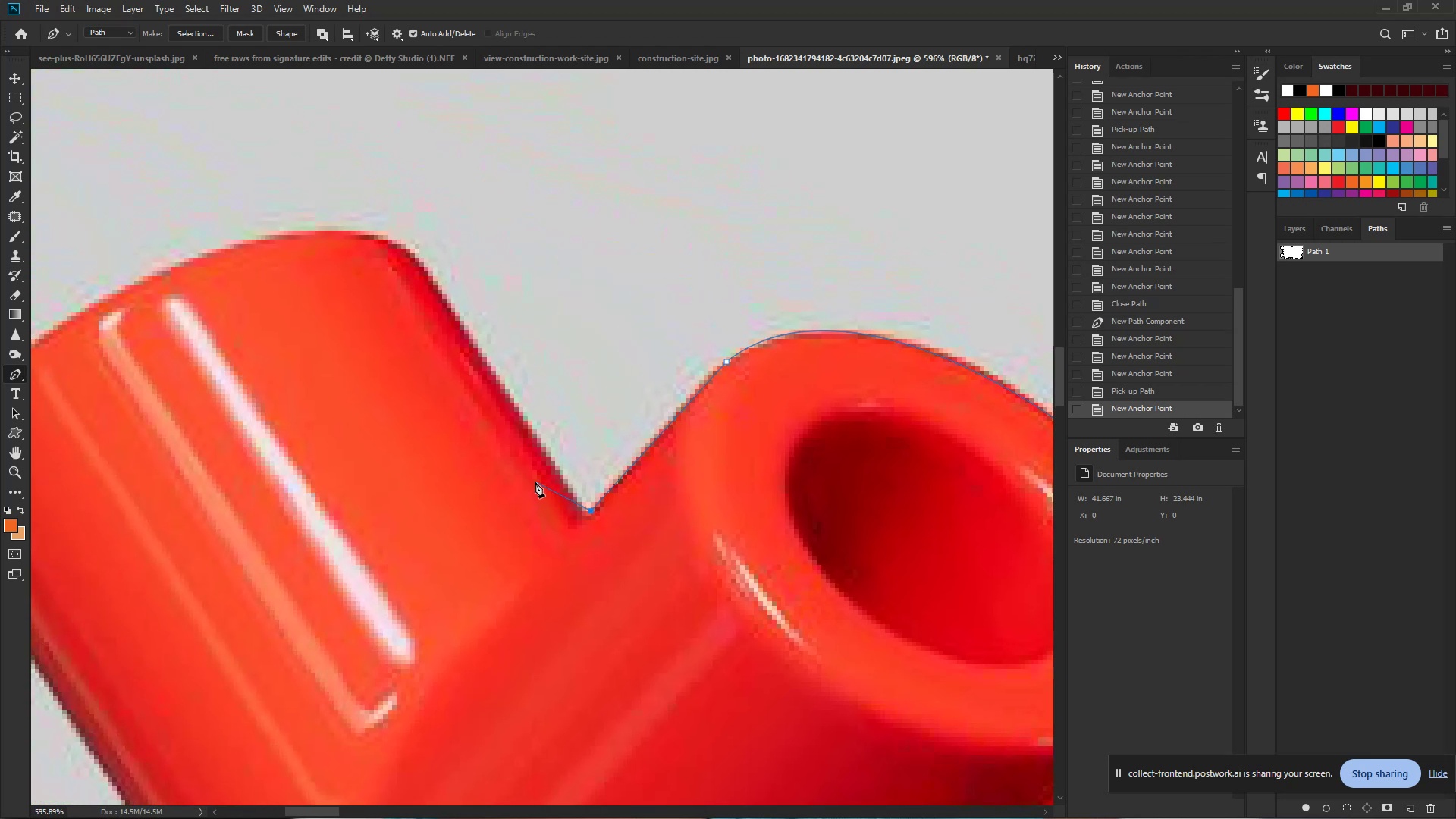 
left_click_drag(start_coordinate=[190, 293], to_coordinate=[542, 496])
 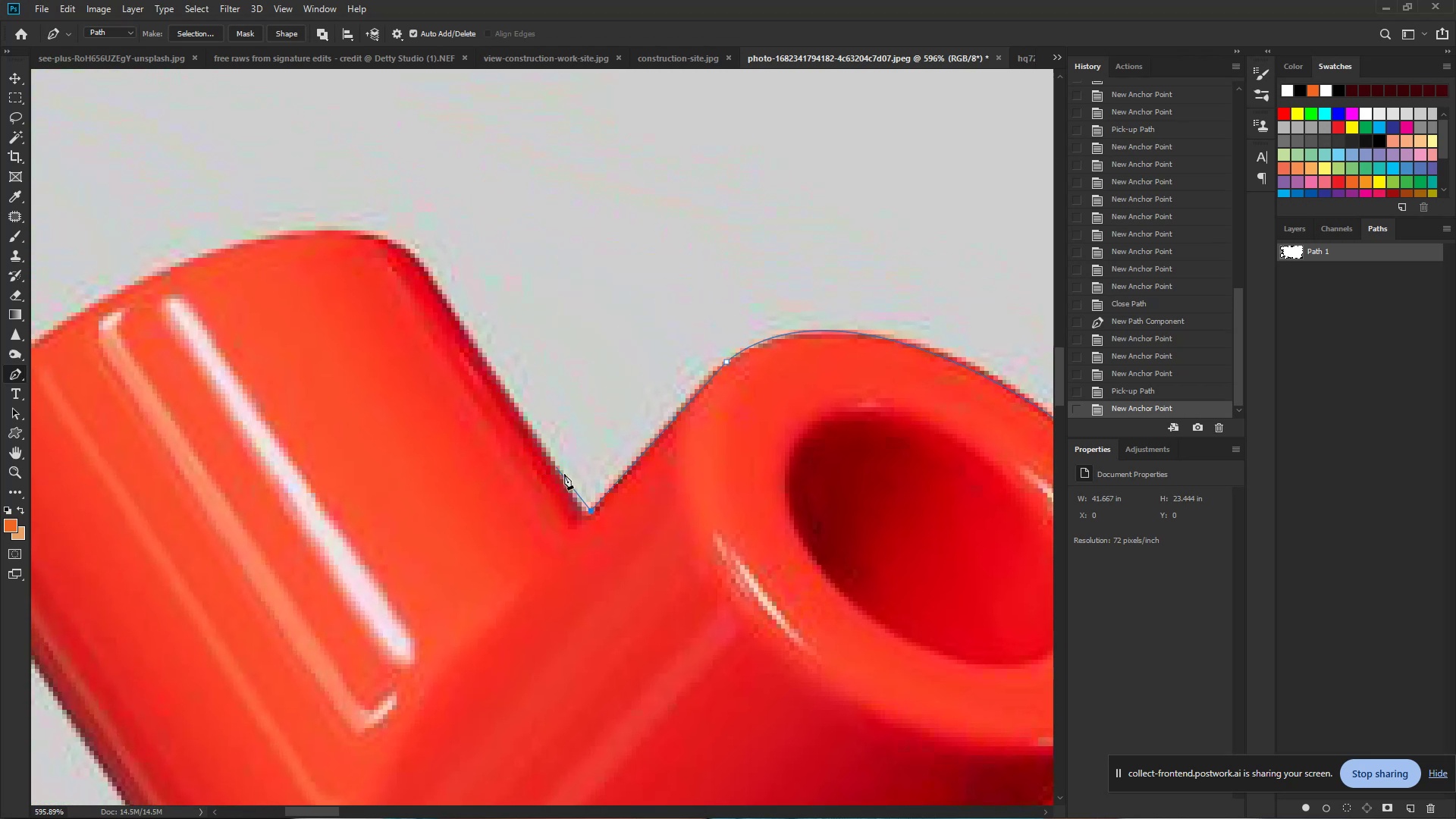 
left_click_drag(start_coordinate=[561, 479], to_coordinate=[538, 441])
 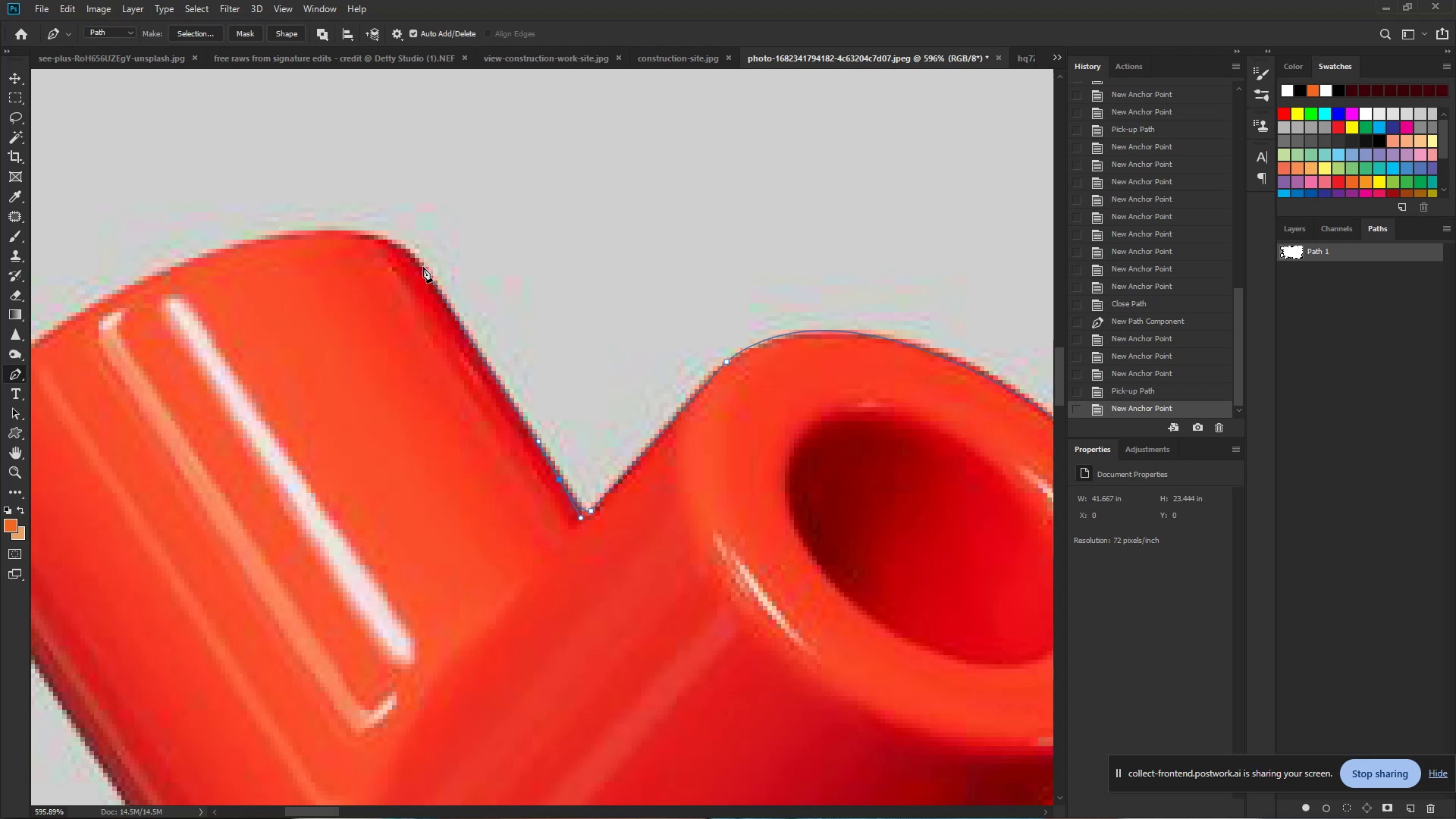 
left_click_drag(start_coordinate=[422, 263], to_coordinate=[414, 250])
 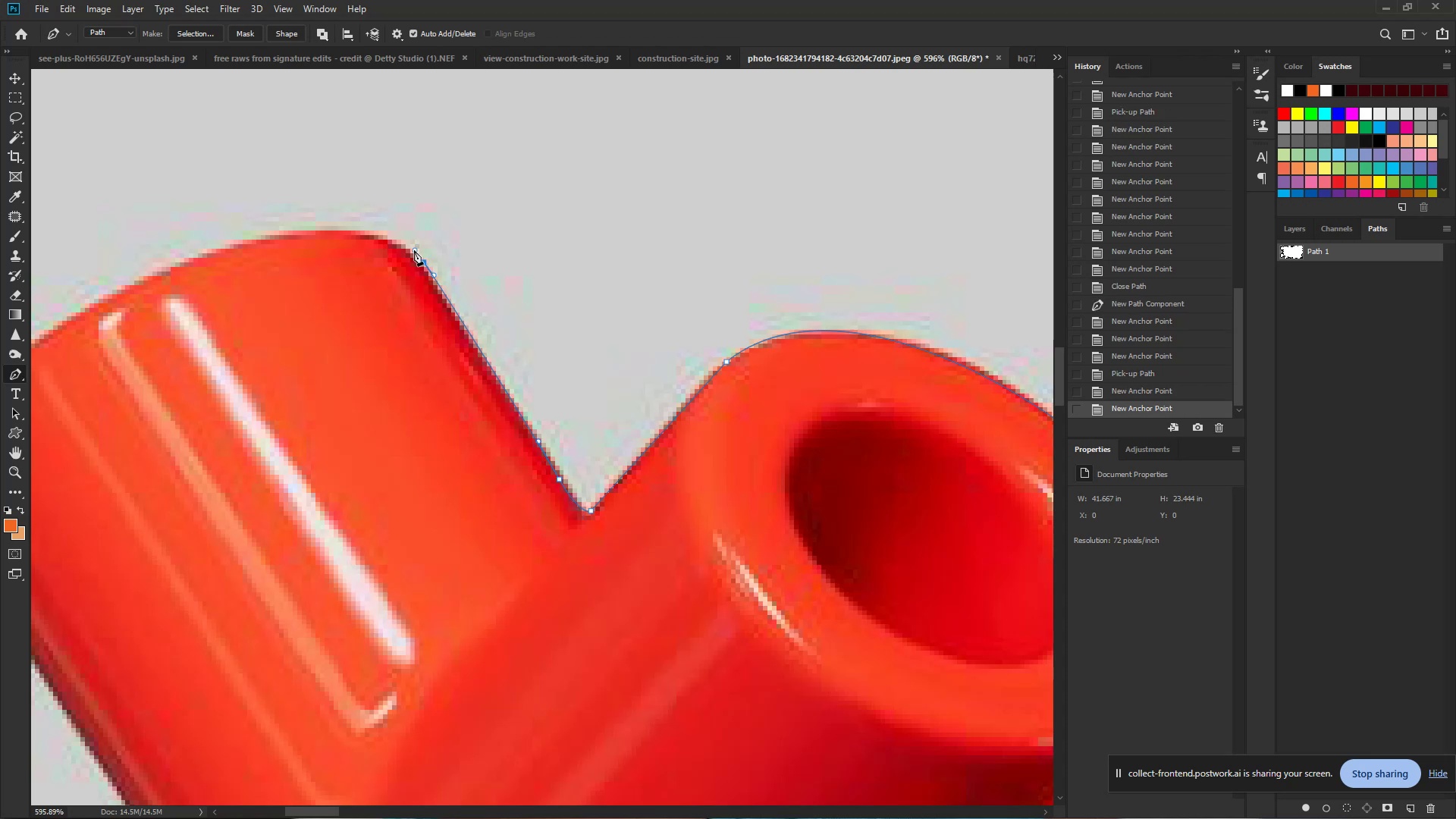 
key(Control+Z)
 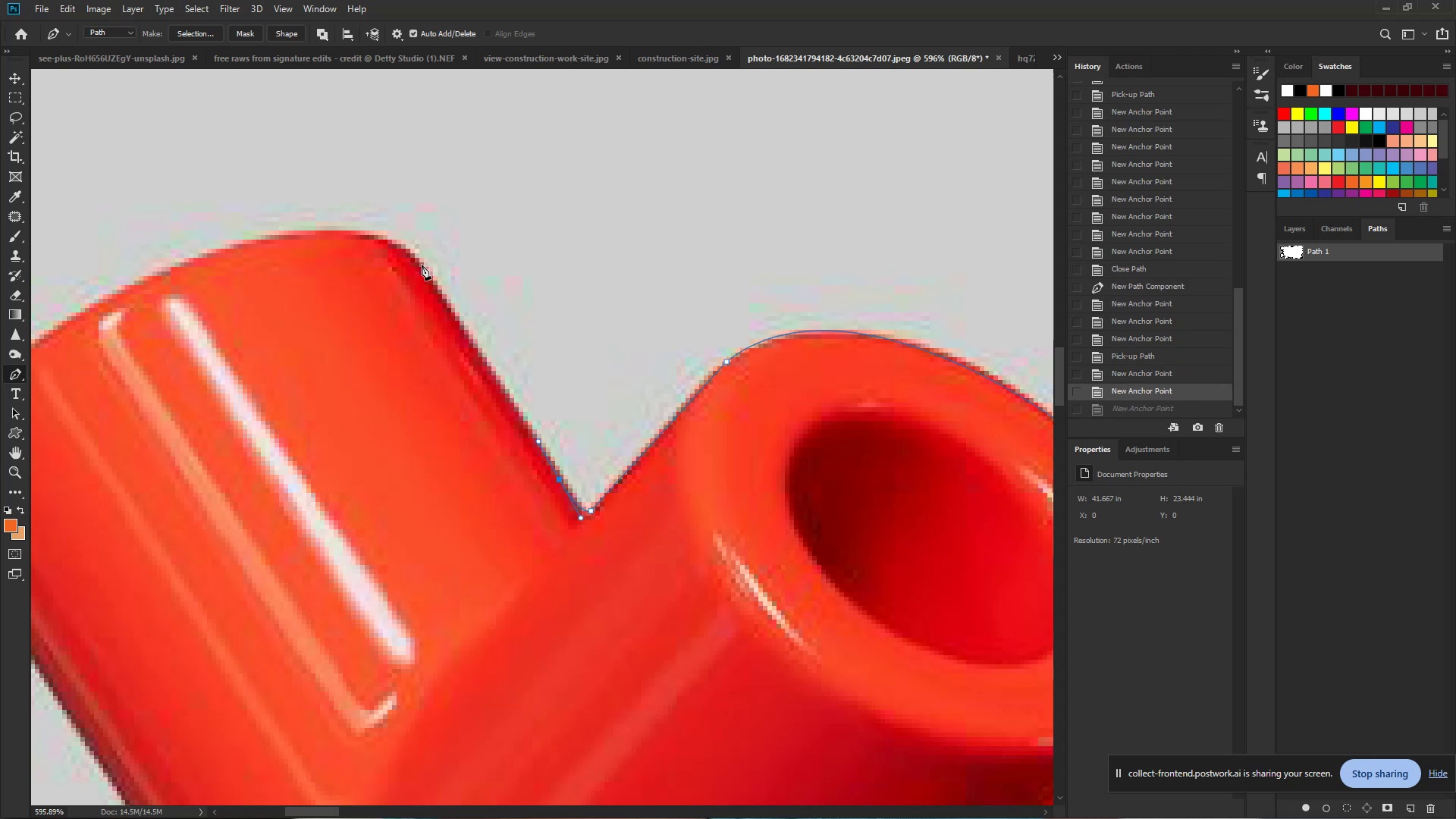 
left_click_drag(start_coordinate=[419, 262], to_coordinate=[410, 249])
 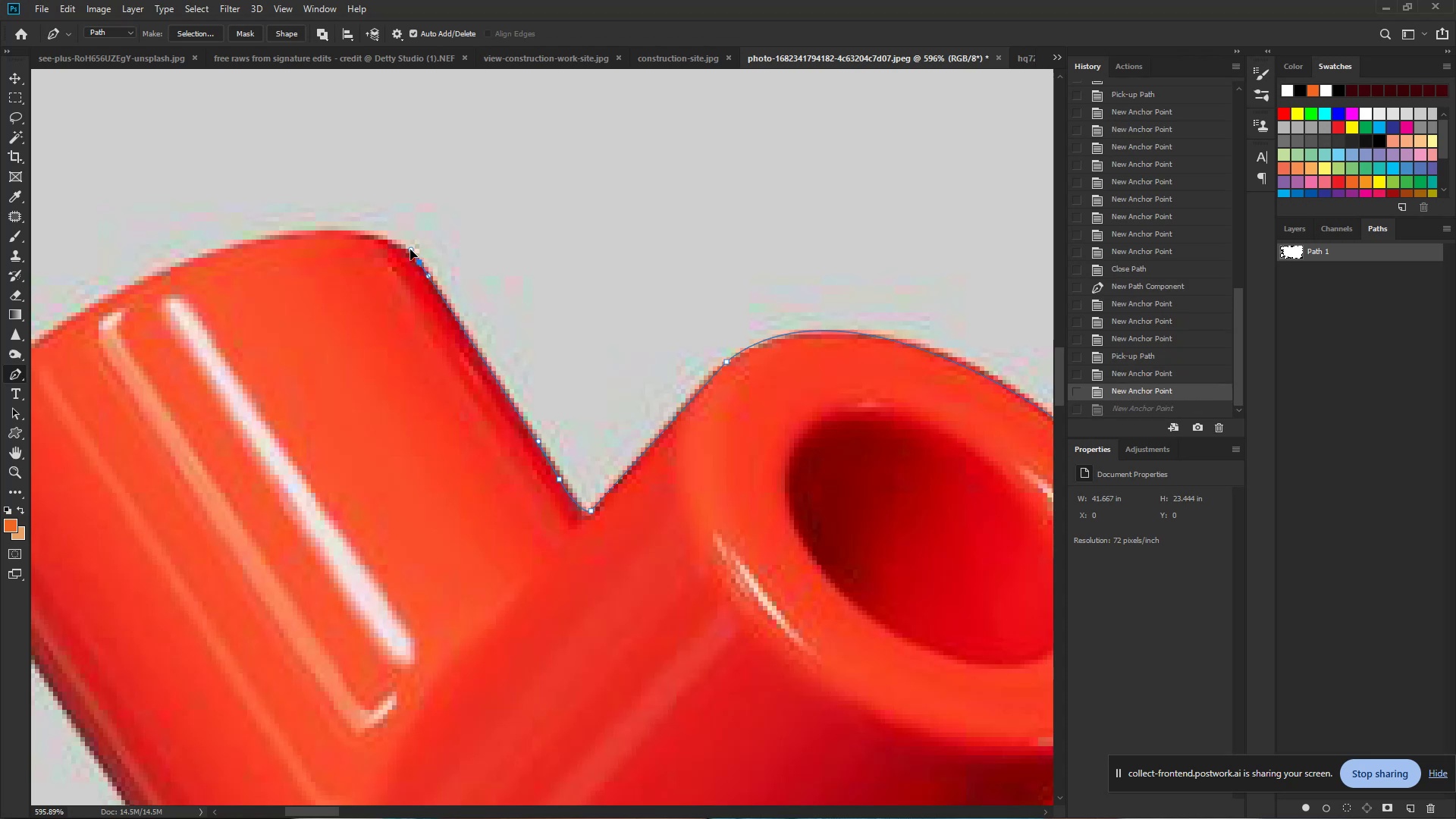 
hold_key(key=Space, duration=0.86)
 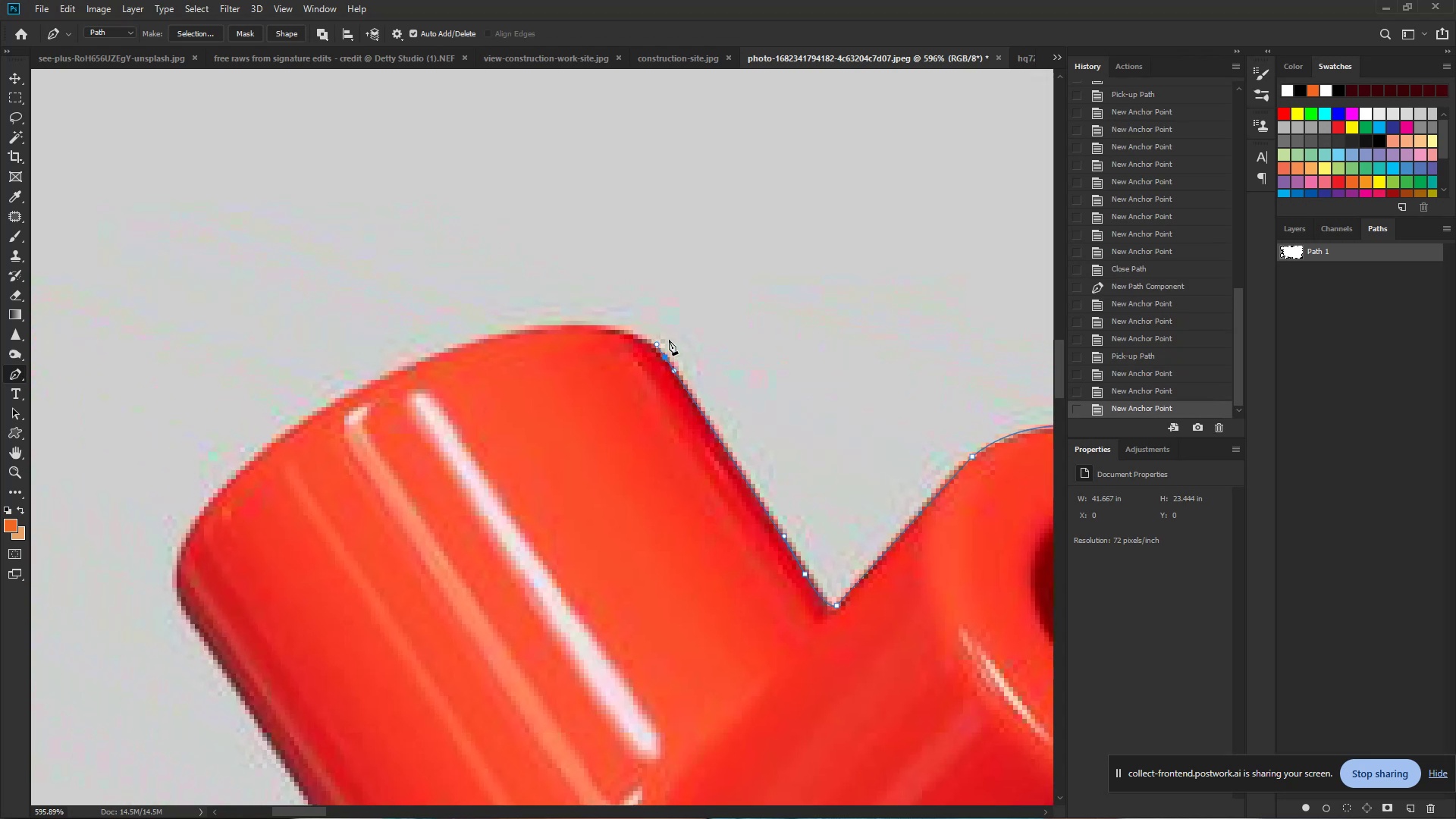 
left_click_drag(start_coordinate=[410, 249], to_coordinate=[656, 344])
 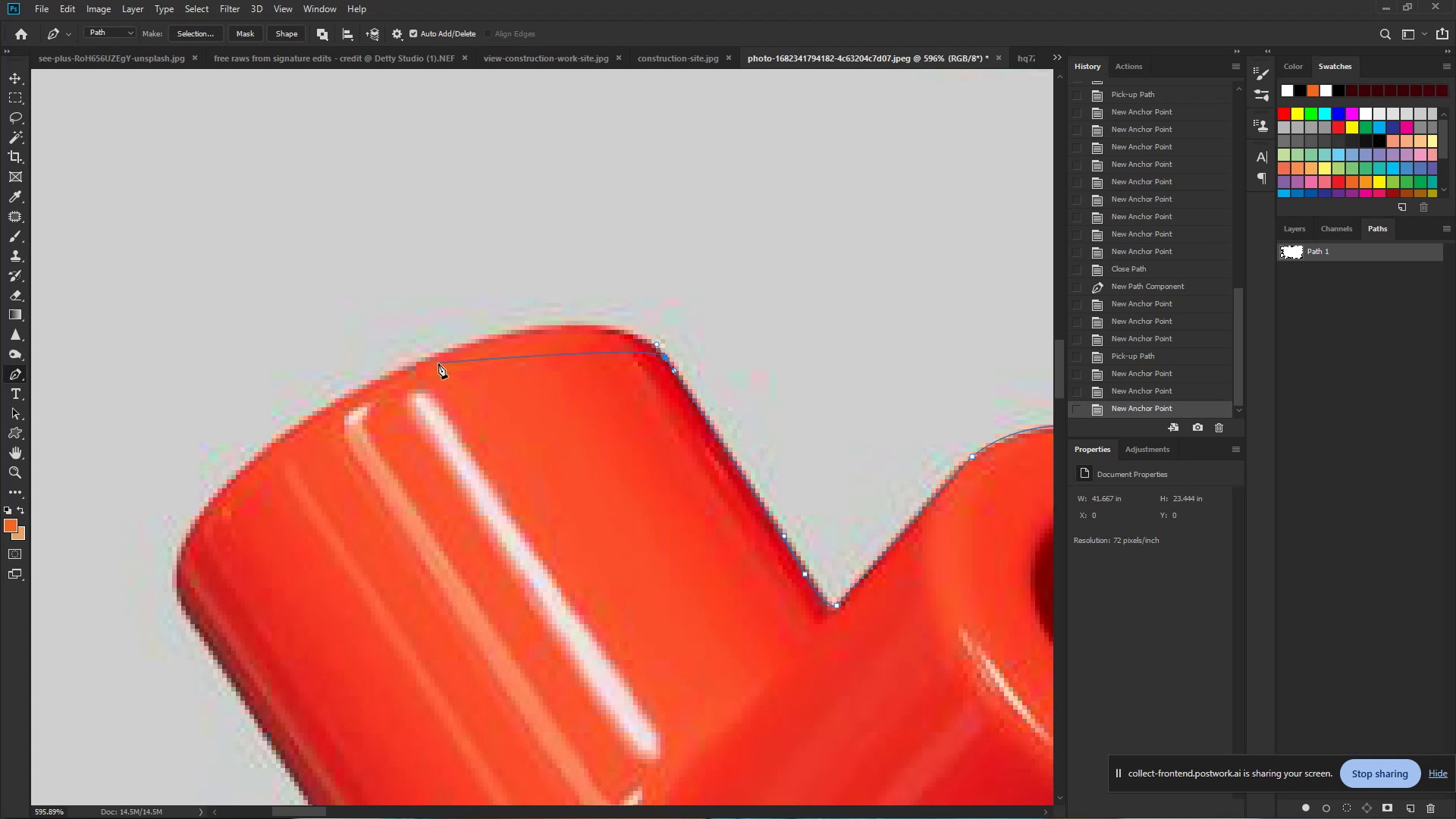 
wait(5.54)
 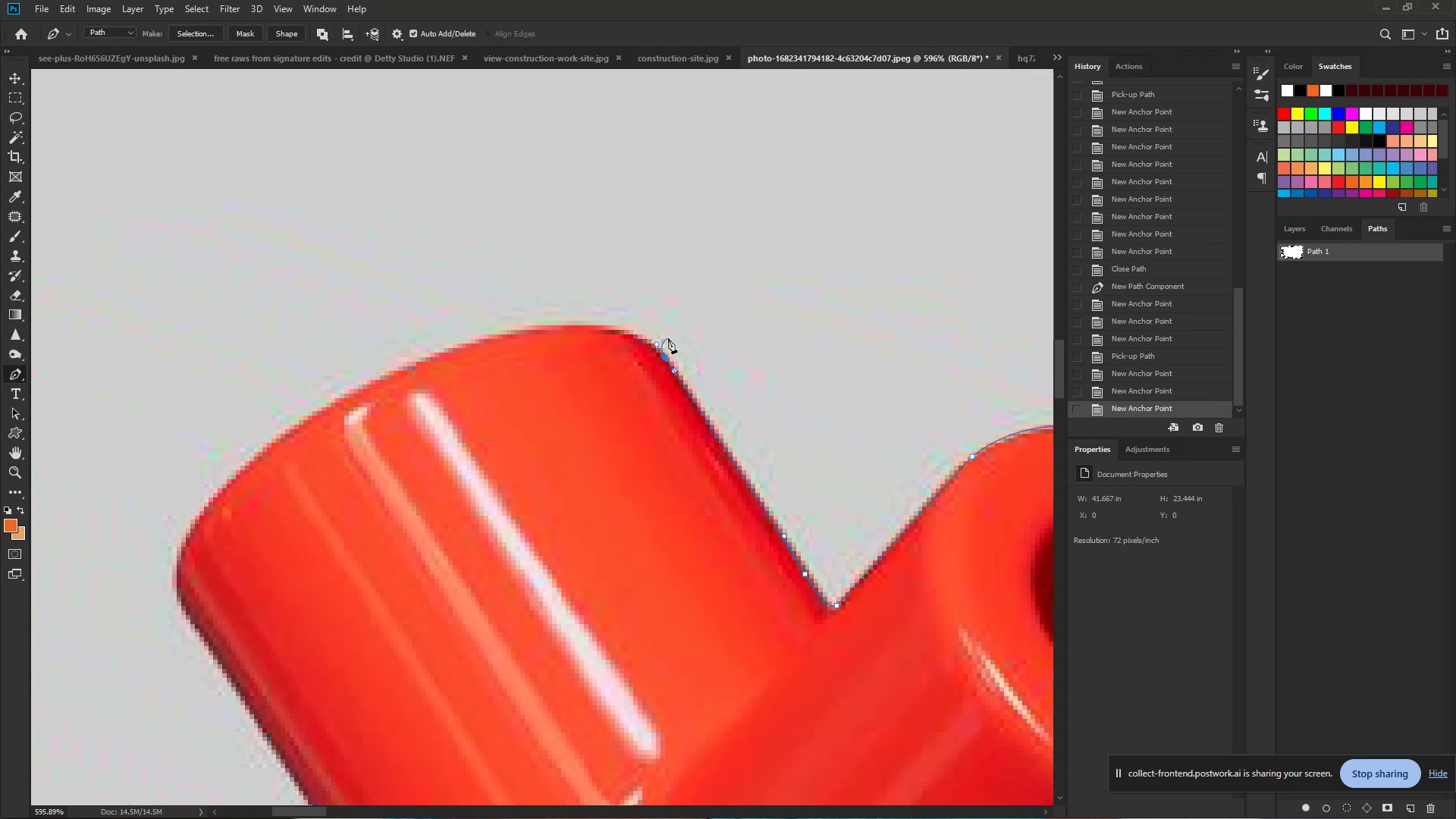 
left_click_drag(start_coordinate=[435, 354], to_coordinate=[281, 411])
 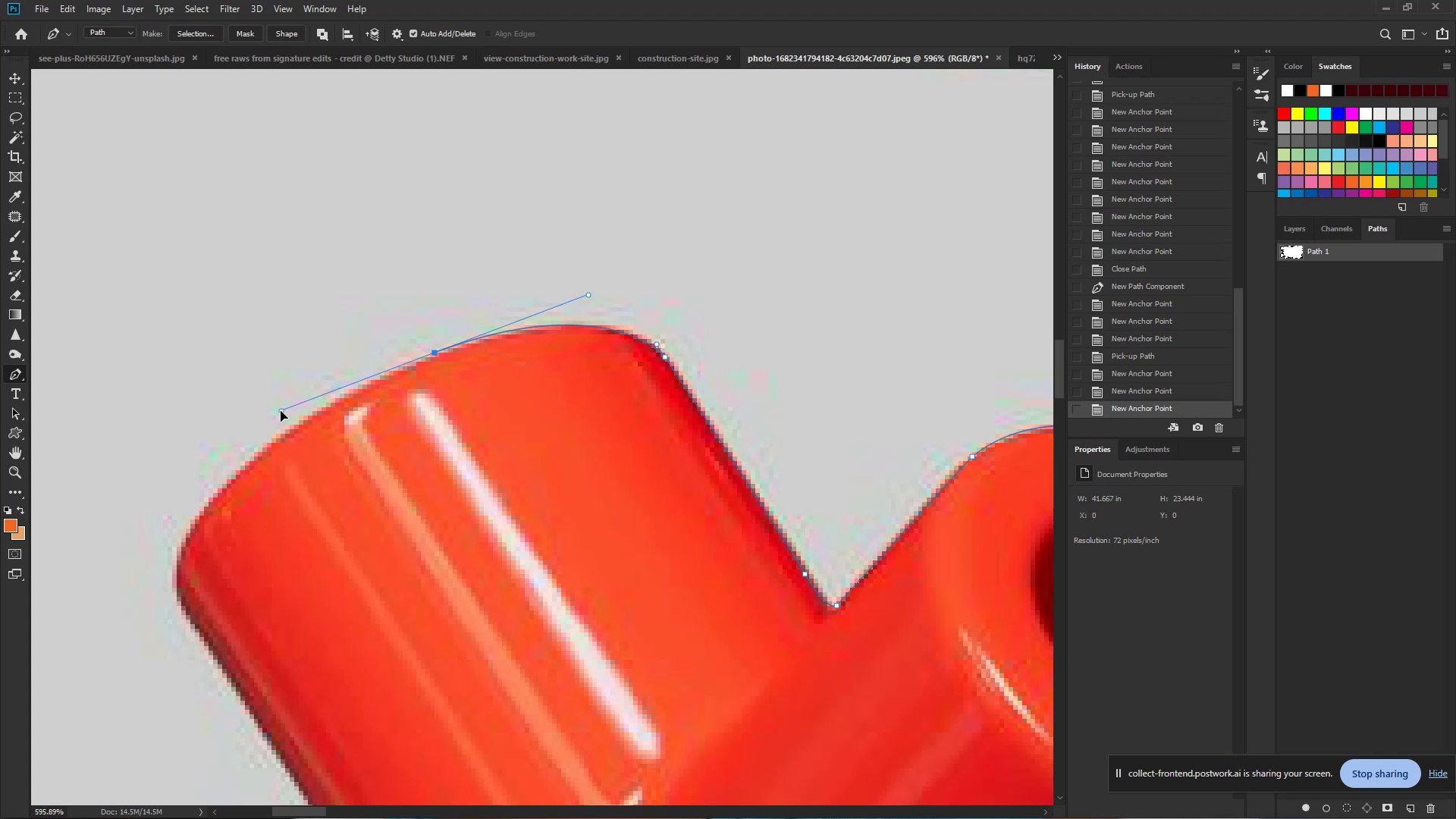 
hold_key(key=Space, duration=0.9)
 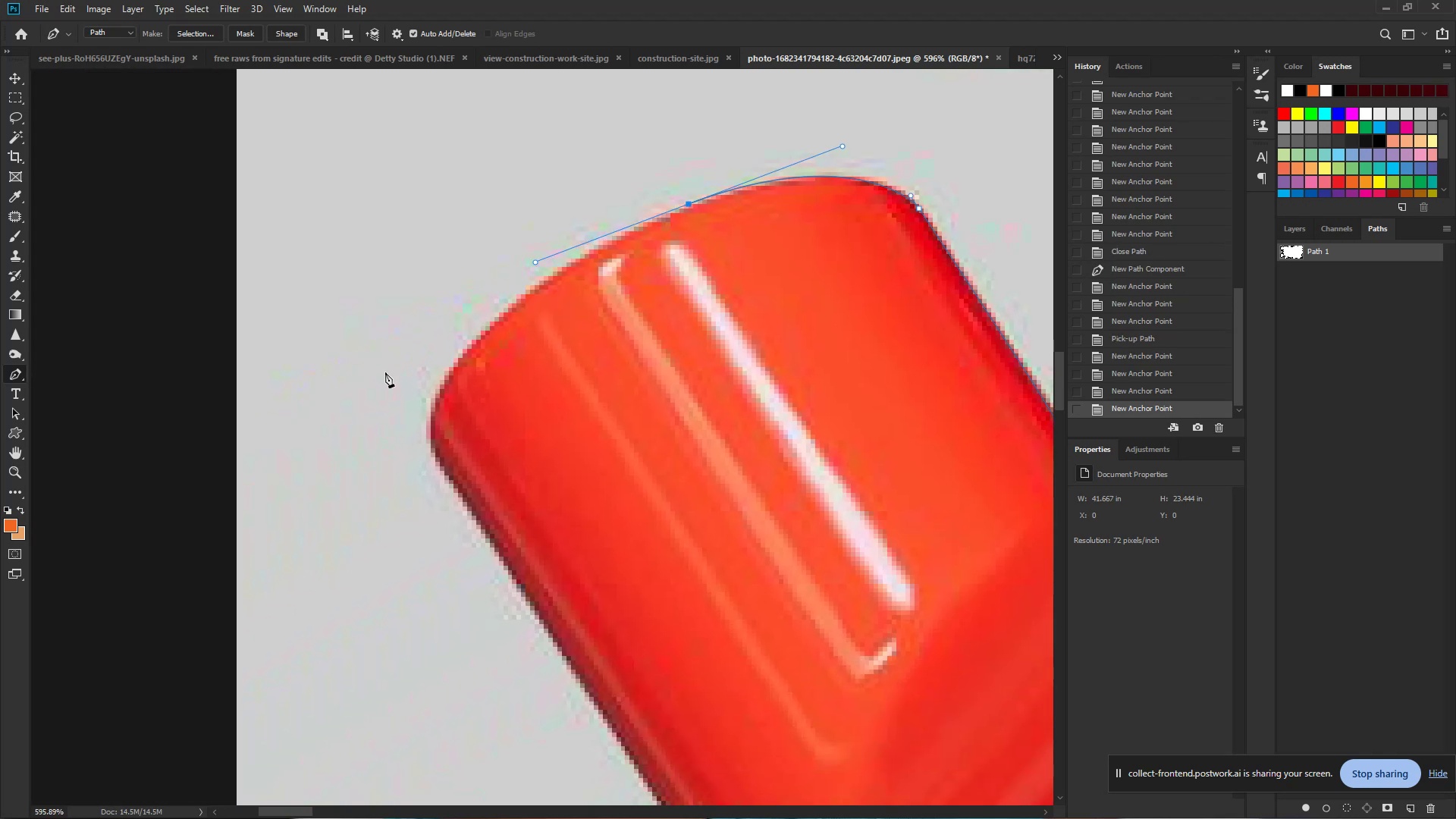 
left_click_drag(start_coordinate=[279, 411], to_coordinate=[533, 262])
 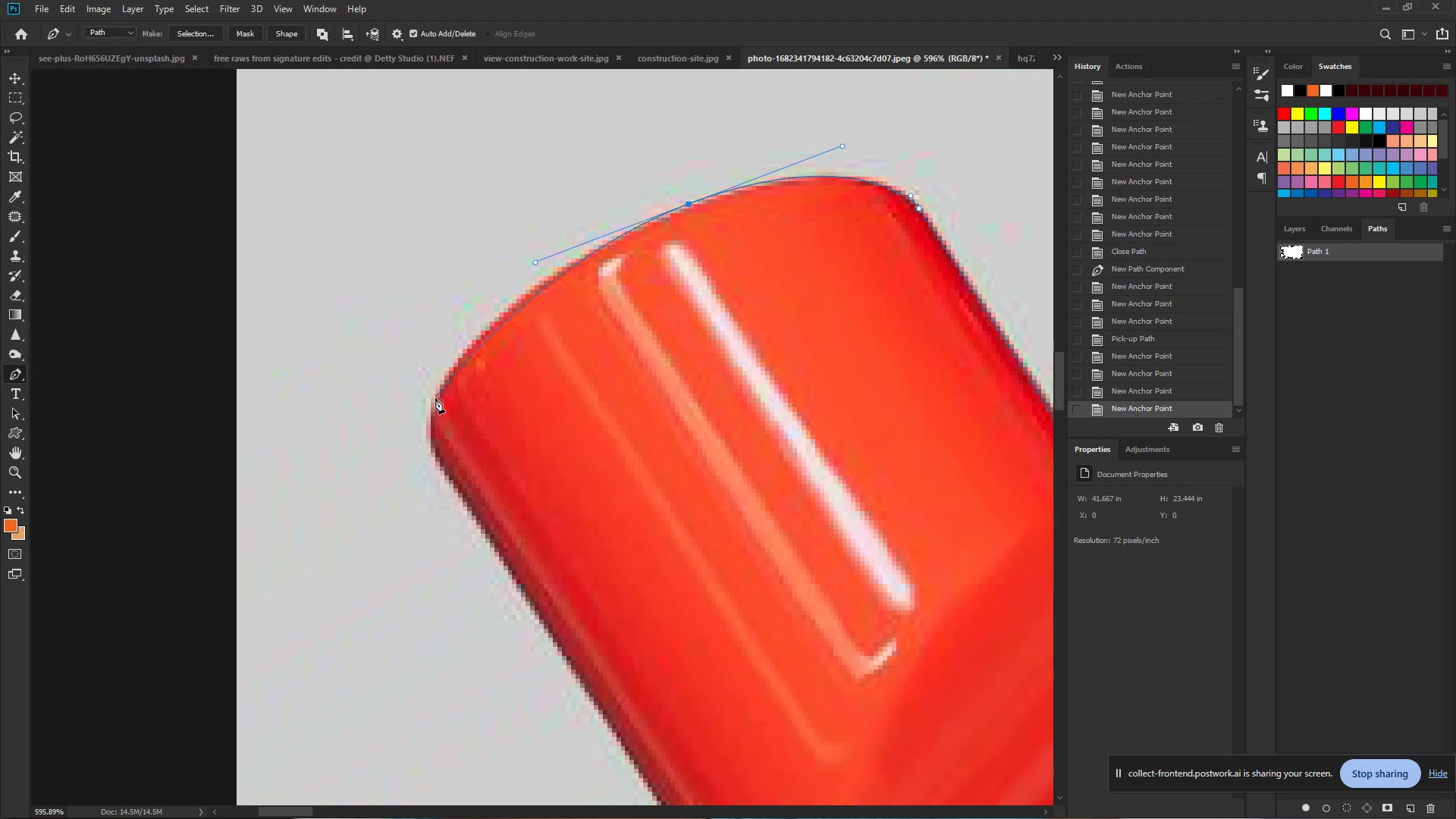 
left_click_drag(start_coordinate=[436, 397], to_coordinate=[416, 442])
 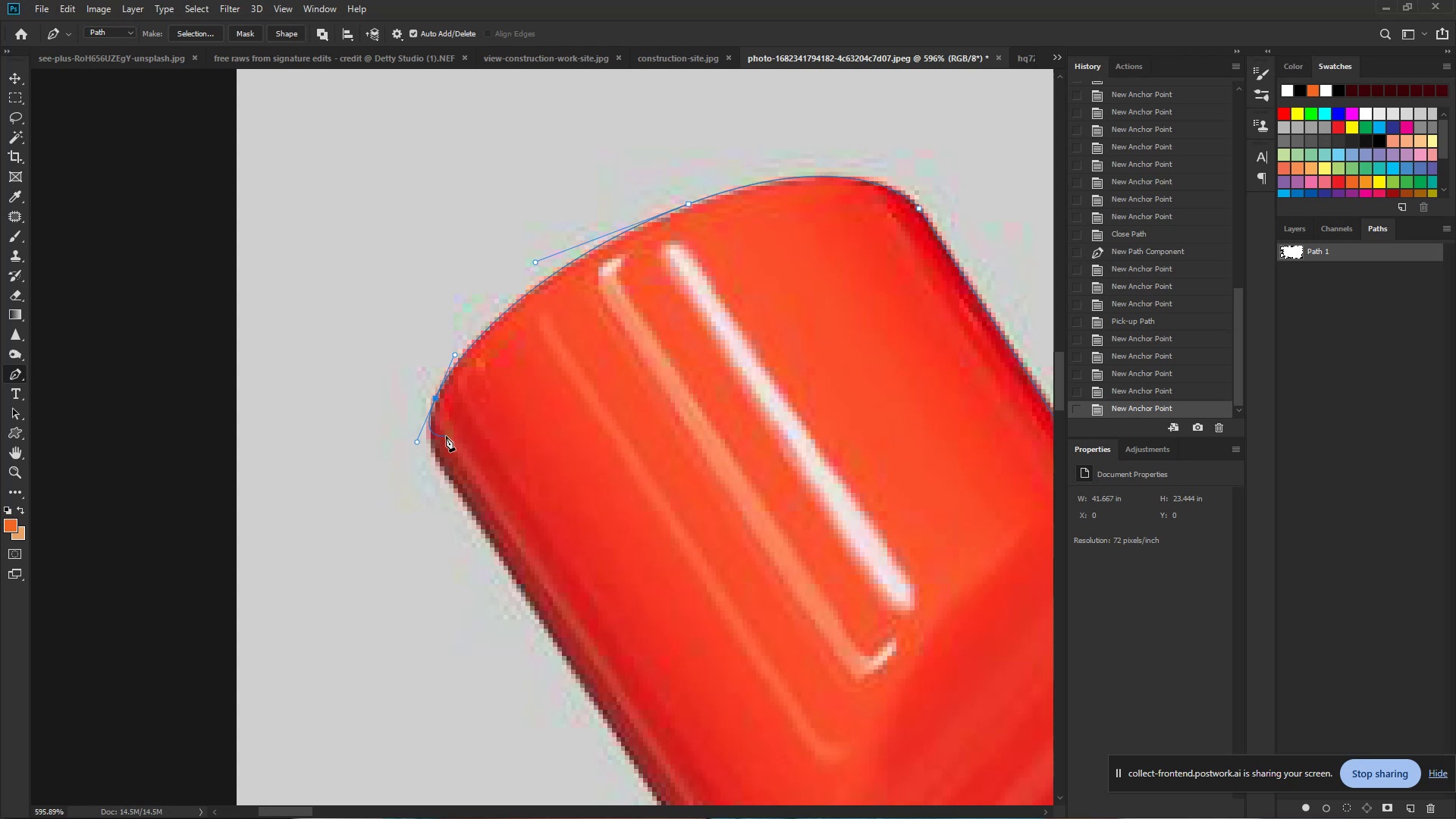 
wait(10.38)
 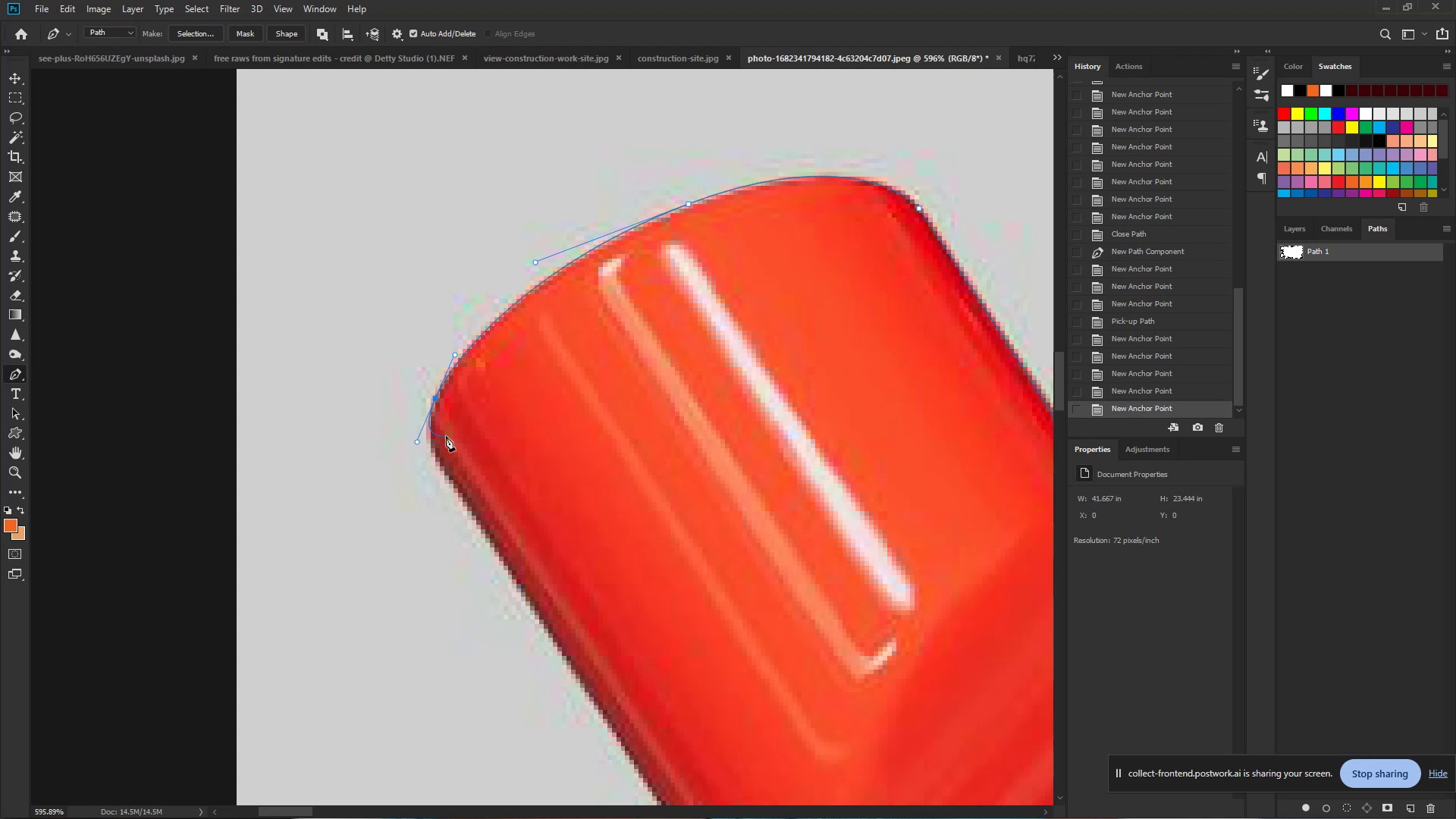 
left_click_drag(start_coordinate=[457, 486], to_coordinate=[475, 511])
 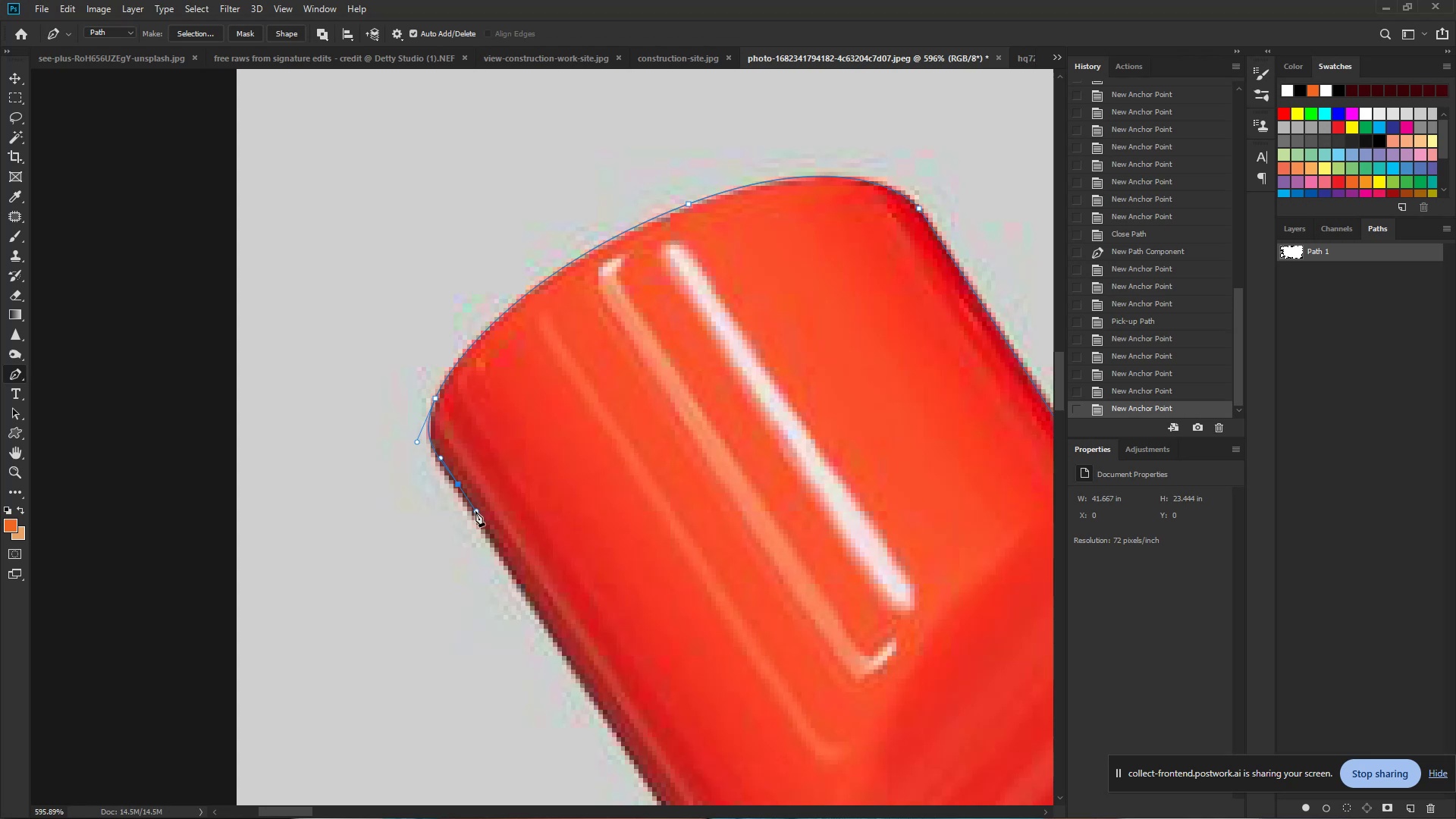 
key(Control+Z)
 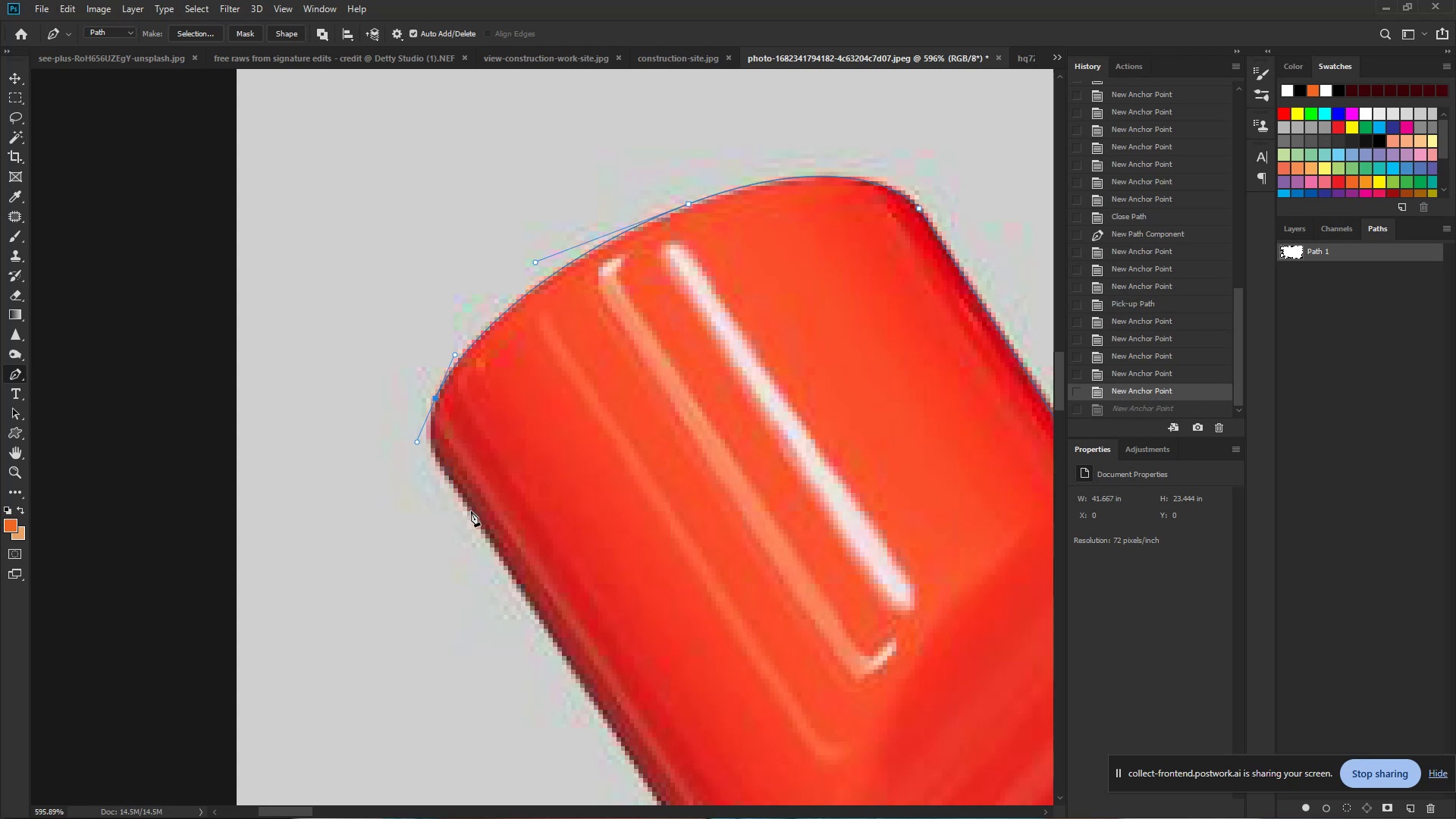 
left_click_drag(start_coordinate=[473, 513], to_coordinate=[494, 546])
 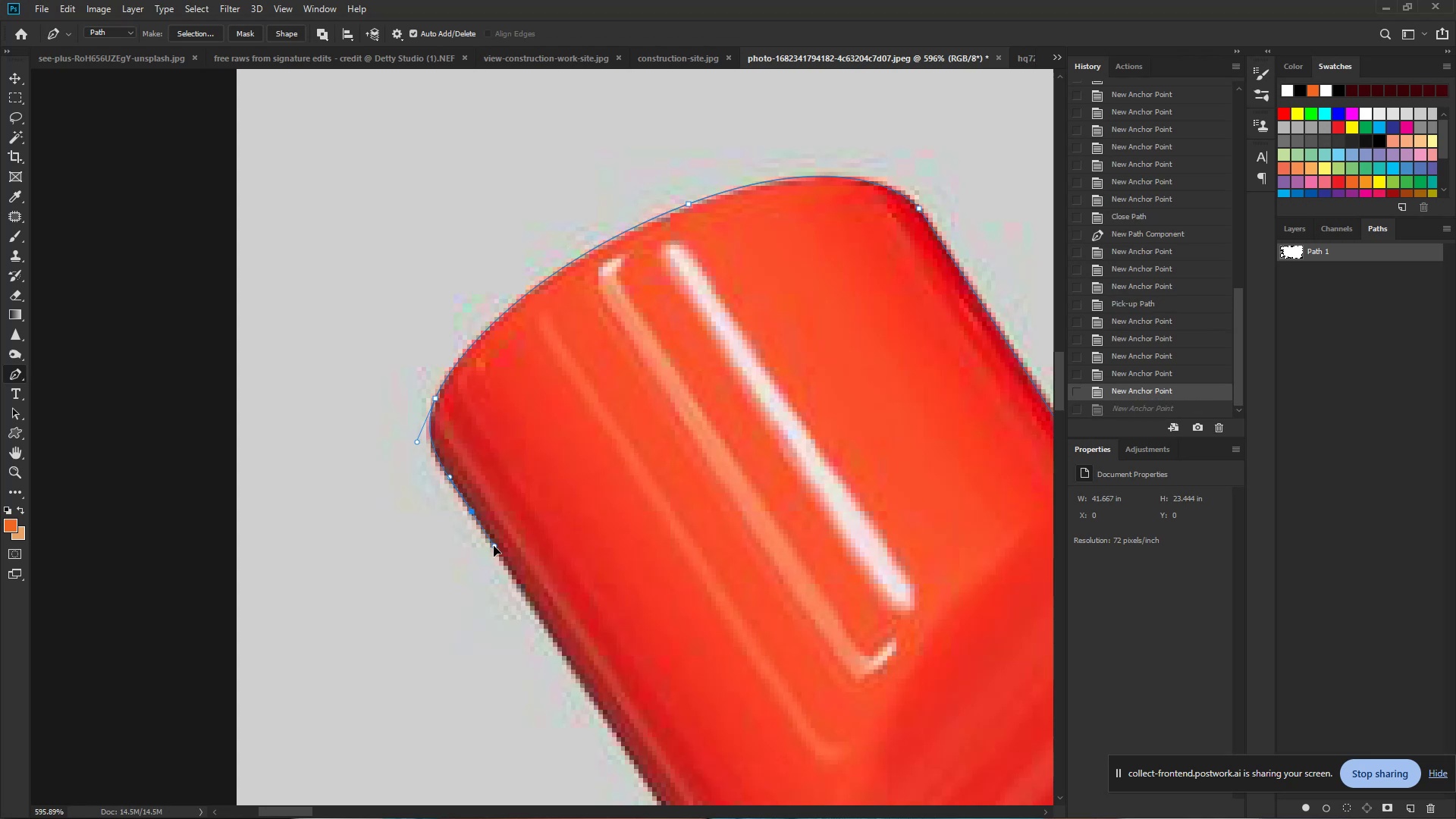 
hold_key(key=Space, duration=0.66)
 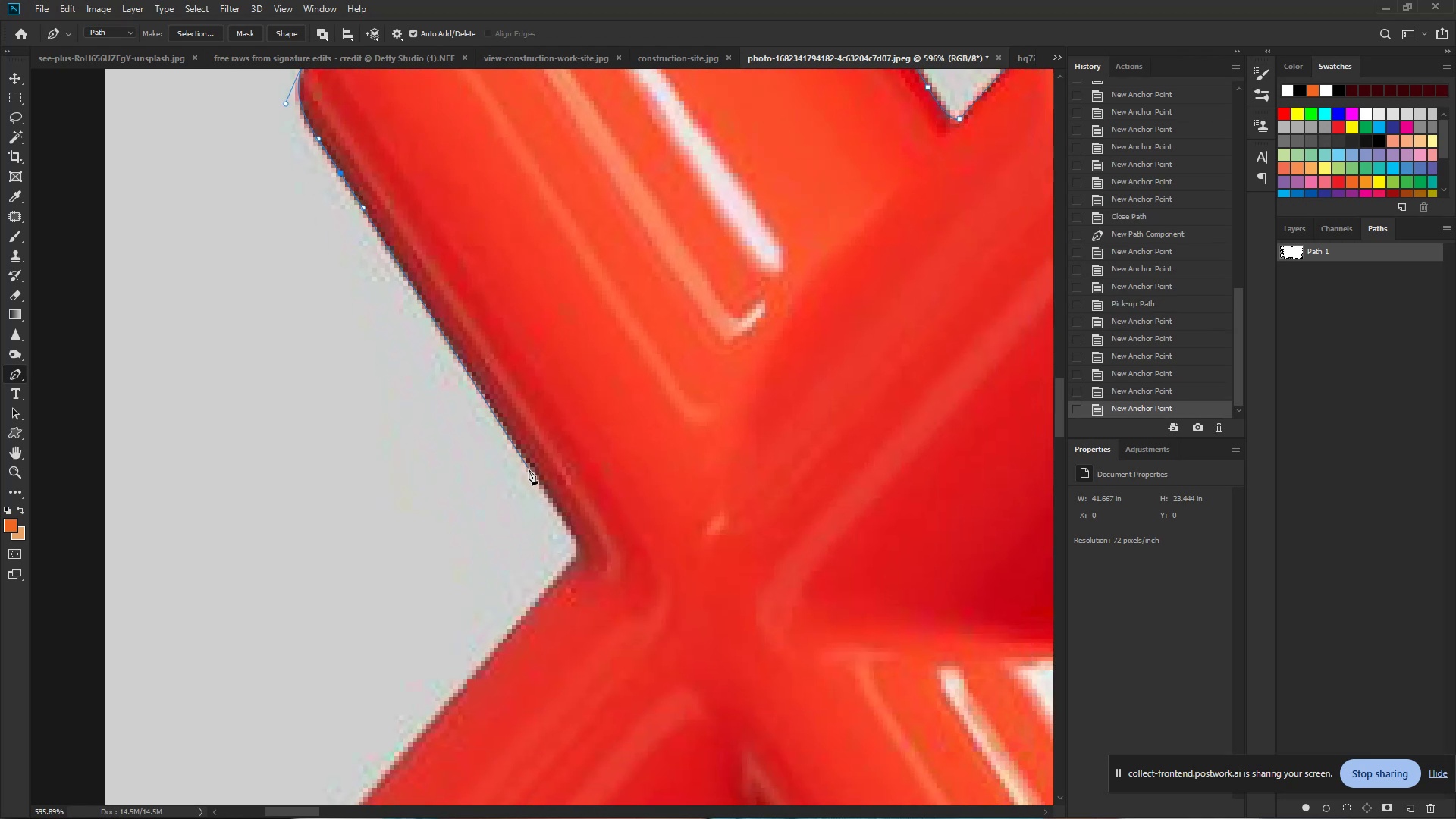 
left_click_drag(start_coordinate=[494, 546], to_coordinate=[362, 208])
 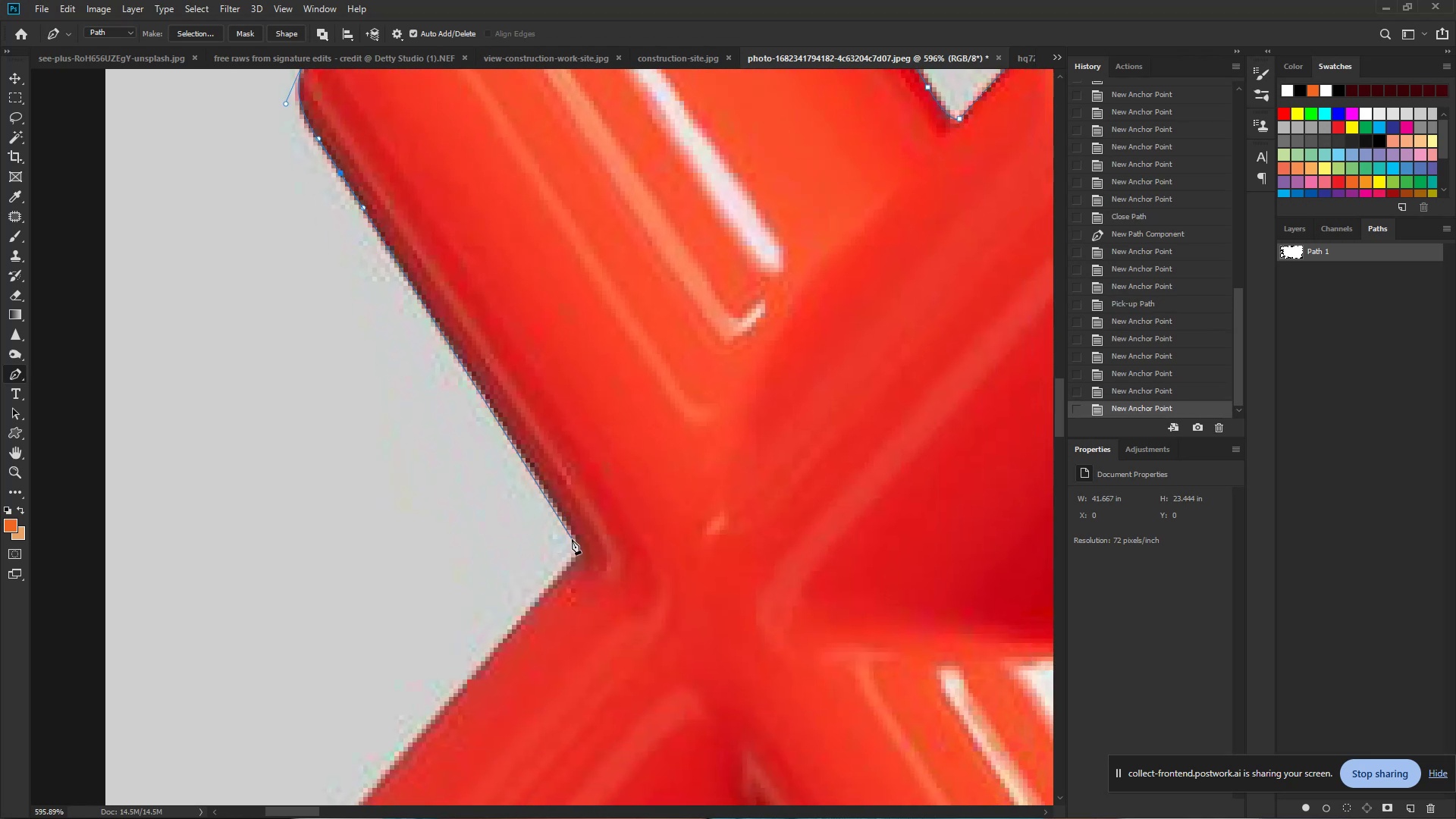 
left_click_drag(start_coordinate=[574, 537], to_coordinate=[583, 549])
 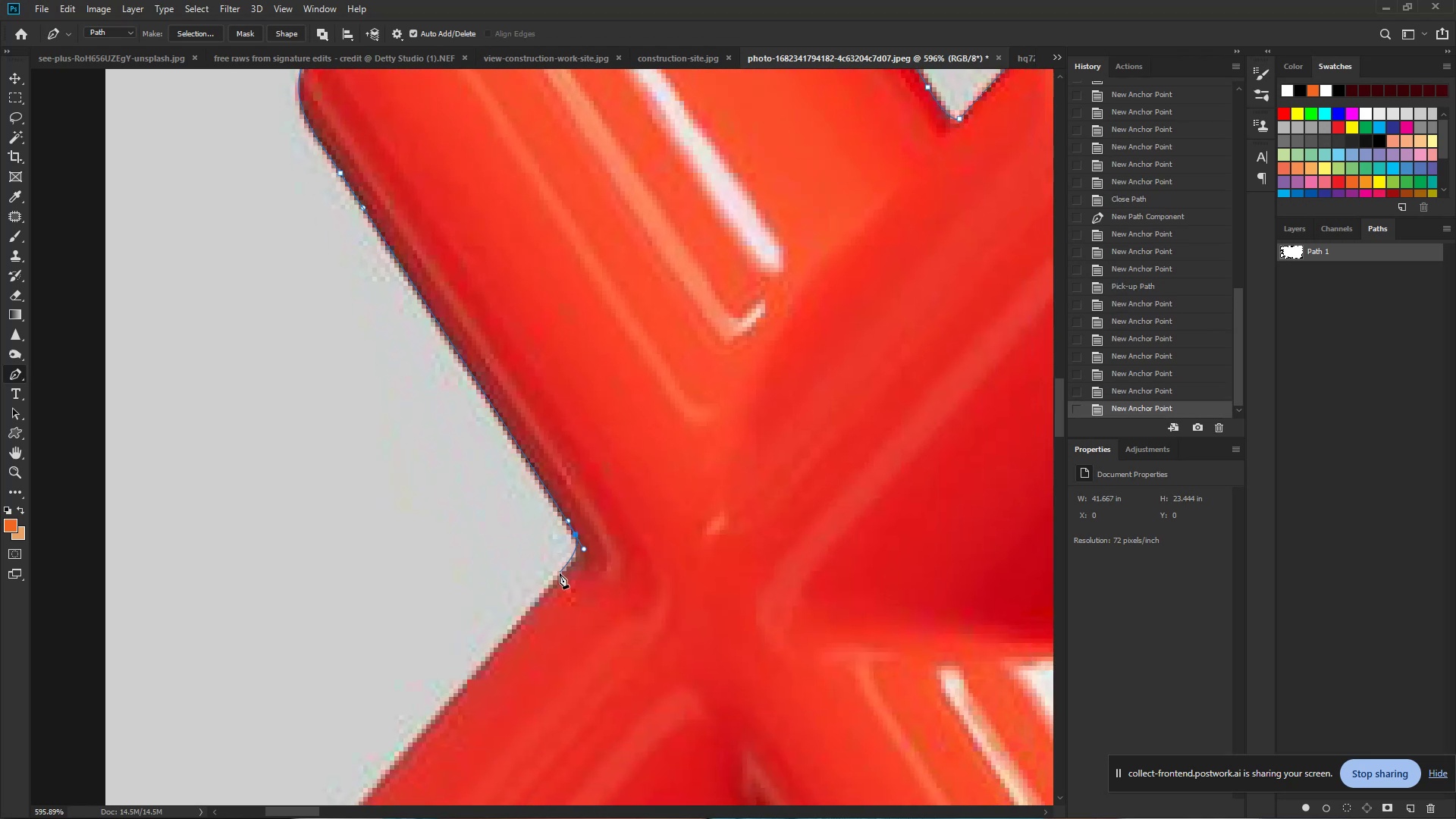 
left_click_drag(start_coordinate=[559, 576], to_coordinate=[545, 591])
 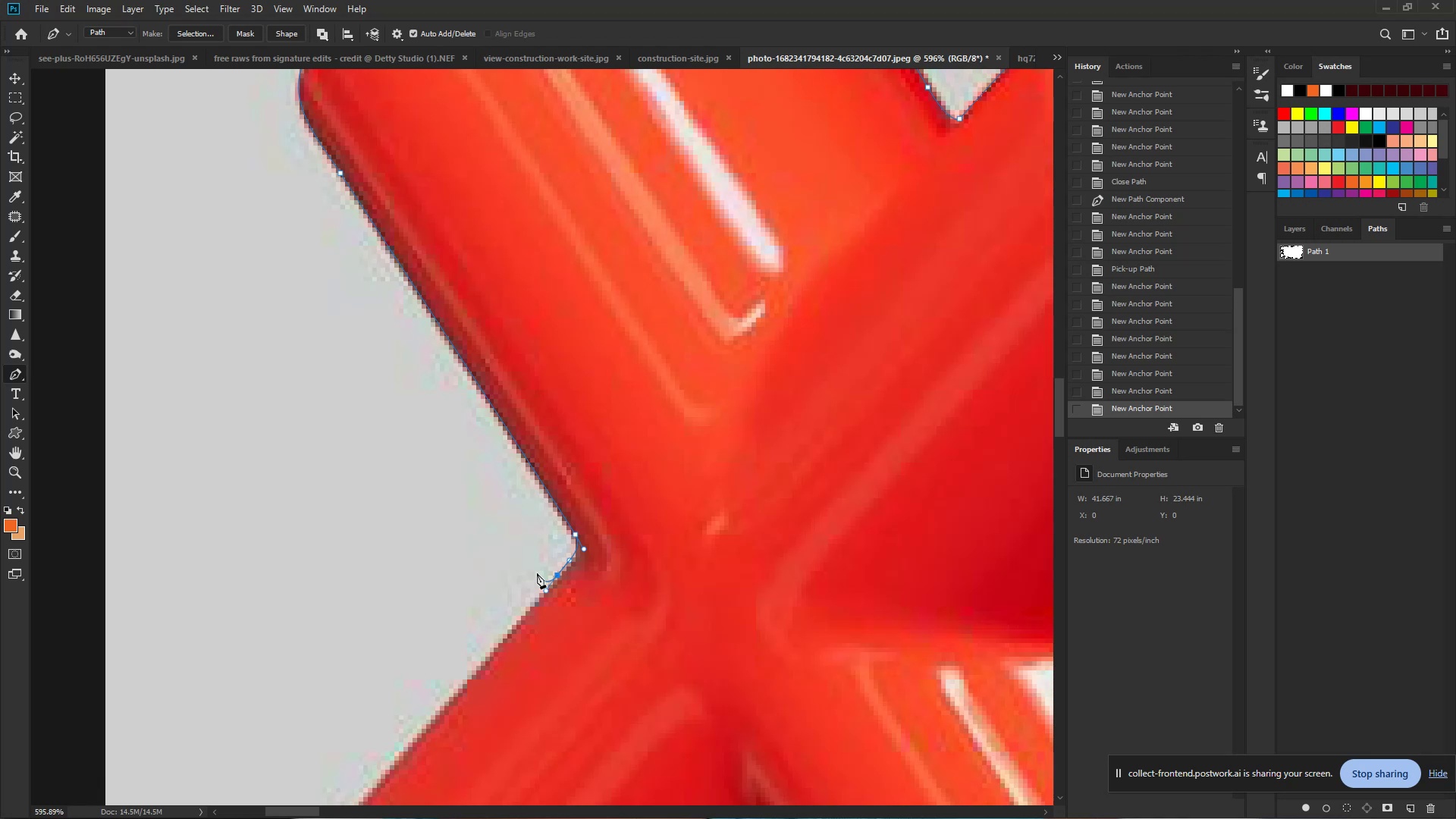 
key(Space)
 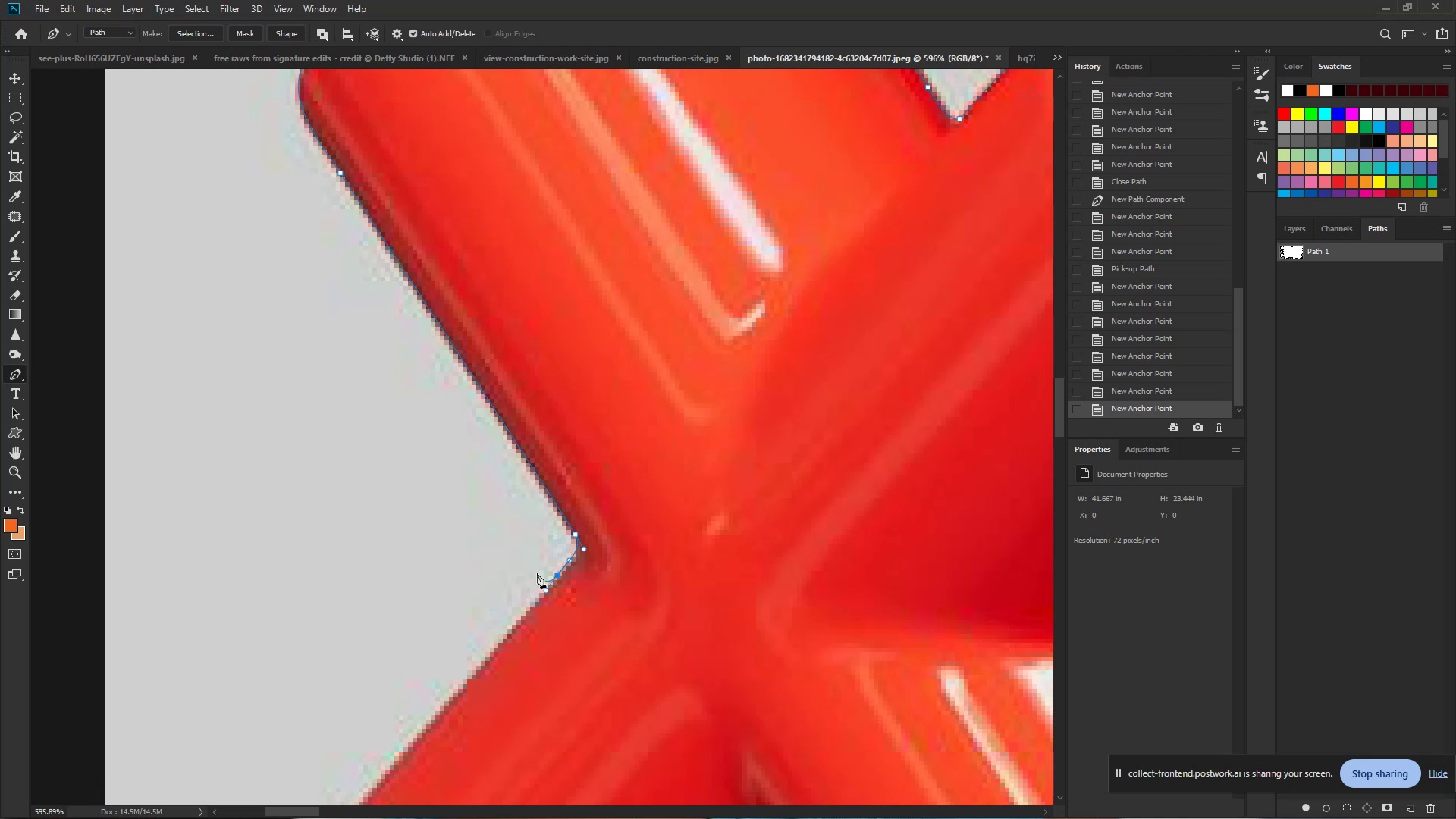 
hold_key(key=Space, duration=0.89)
 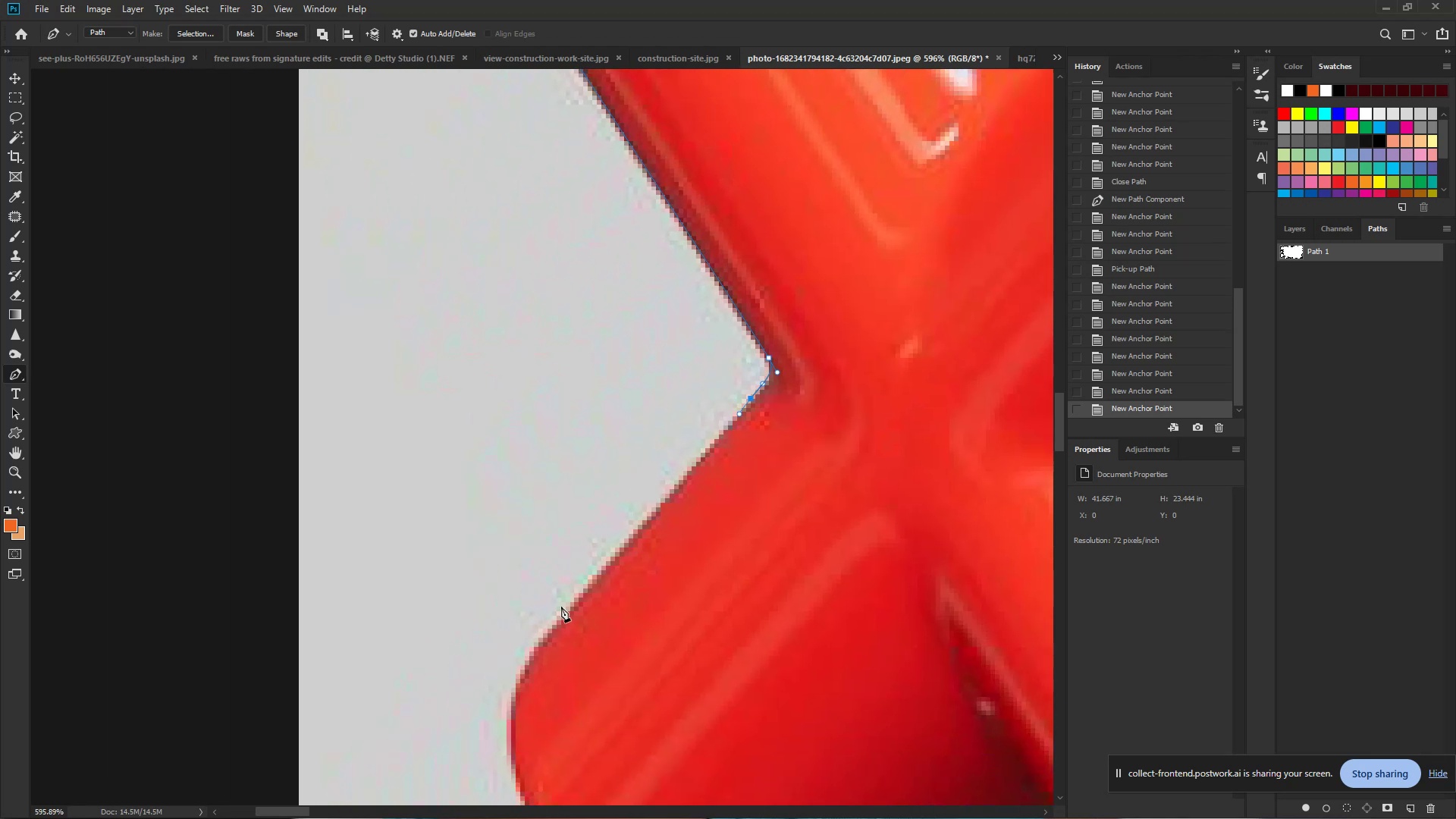 
left_click_drag(start_coordinate=[509, 637], to_coordinate=[702, 460])
 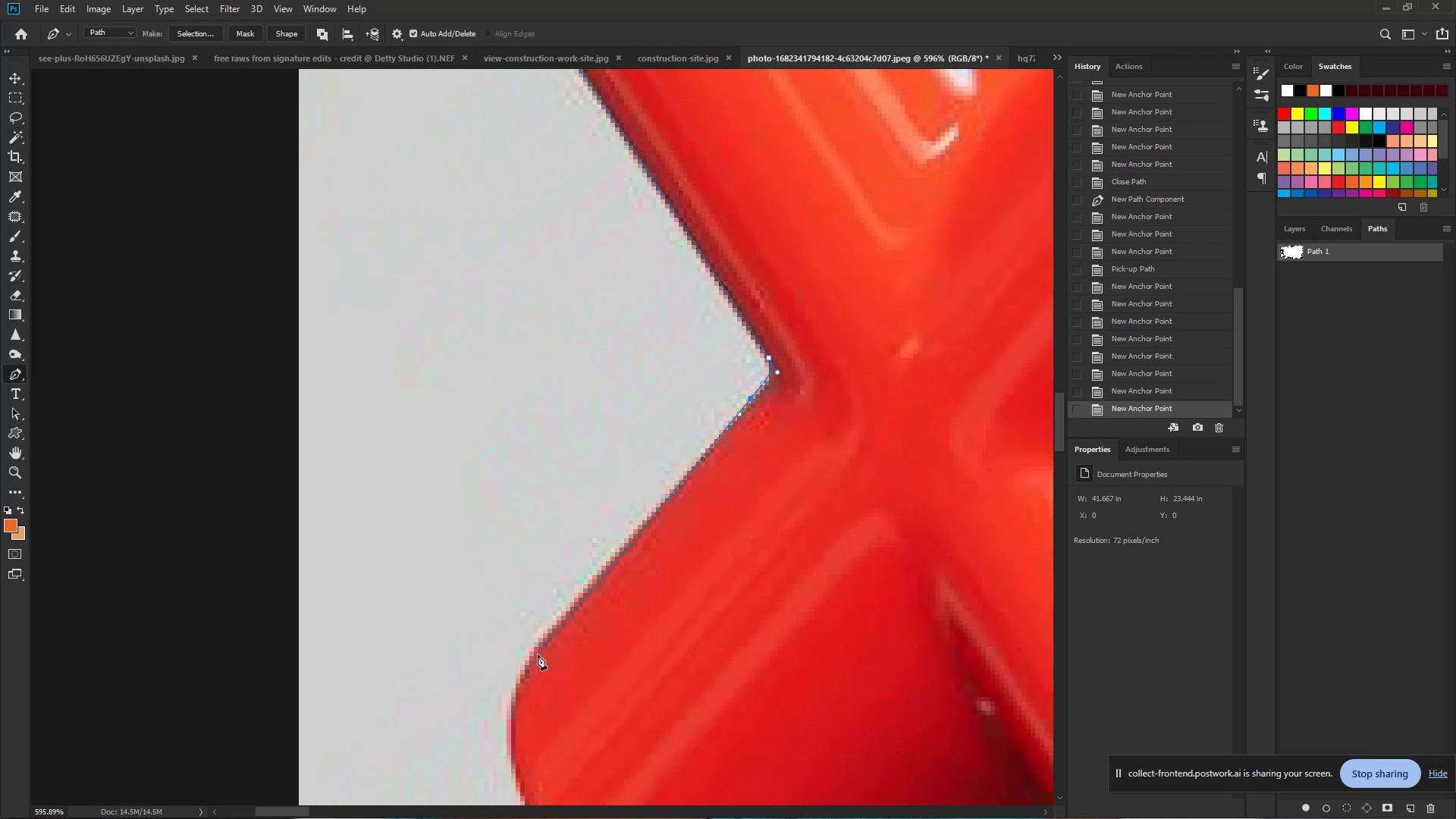 
left_click_drag(start_coordinate=[527, 661], to_coordinate=[516, 684])
 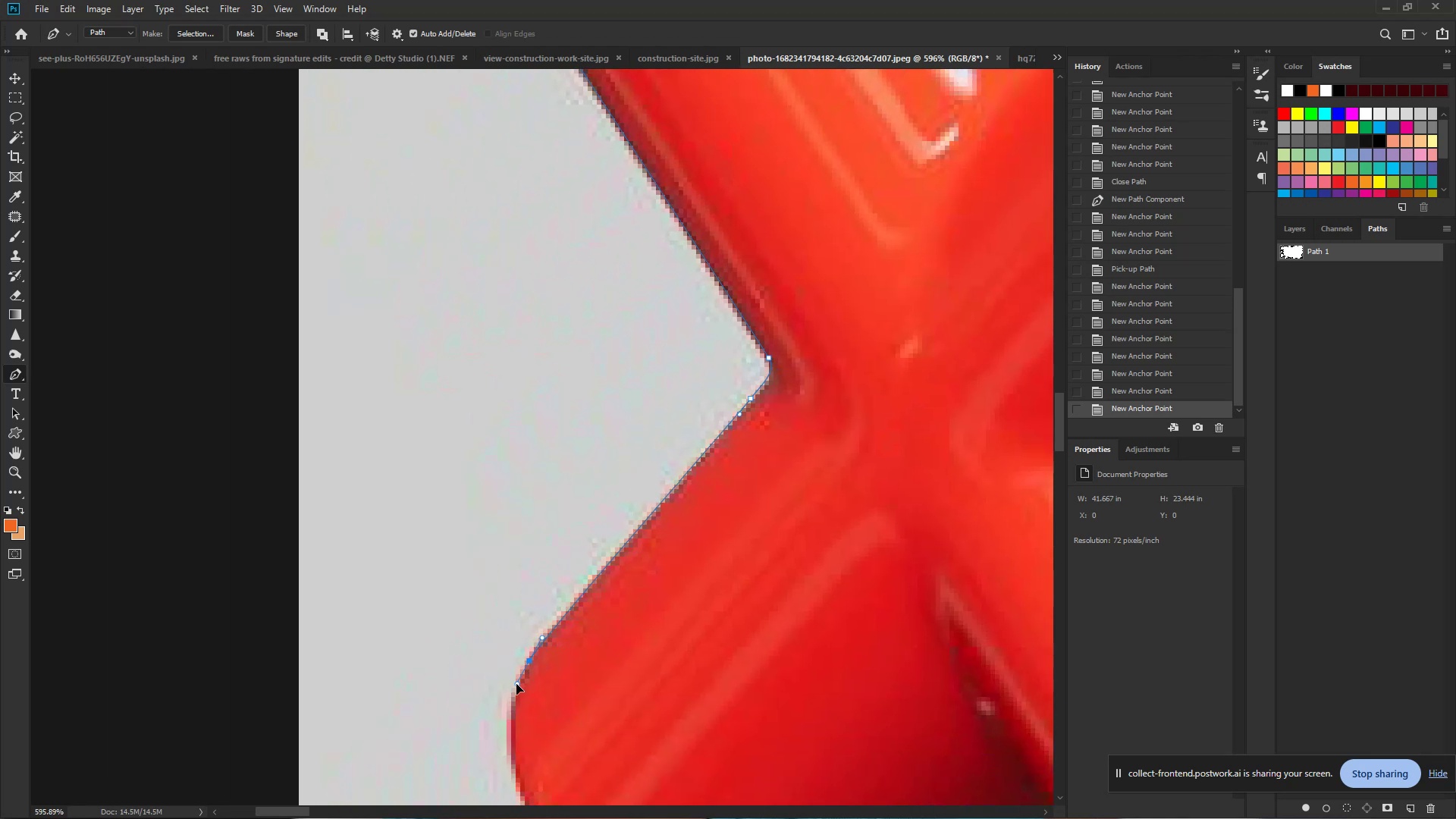 
hold_key(key=Space, duration=0.66)
 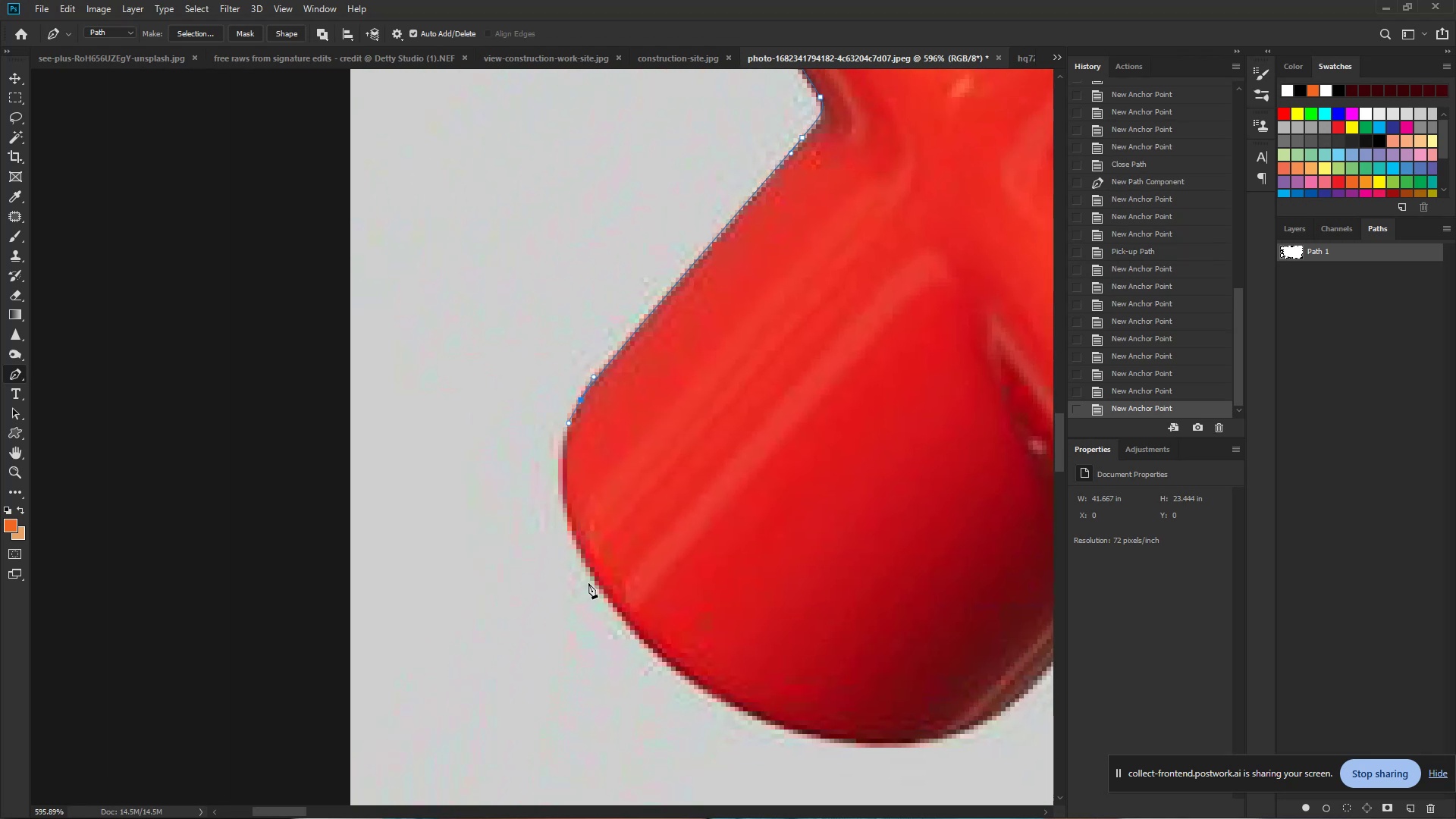 
left_click_drag(start_coordinate=[516, 684], to_coordinate=[567, 423])
 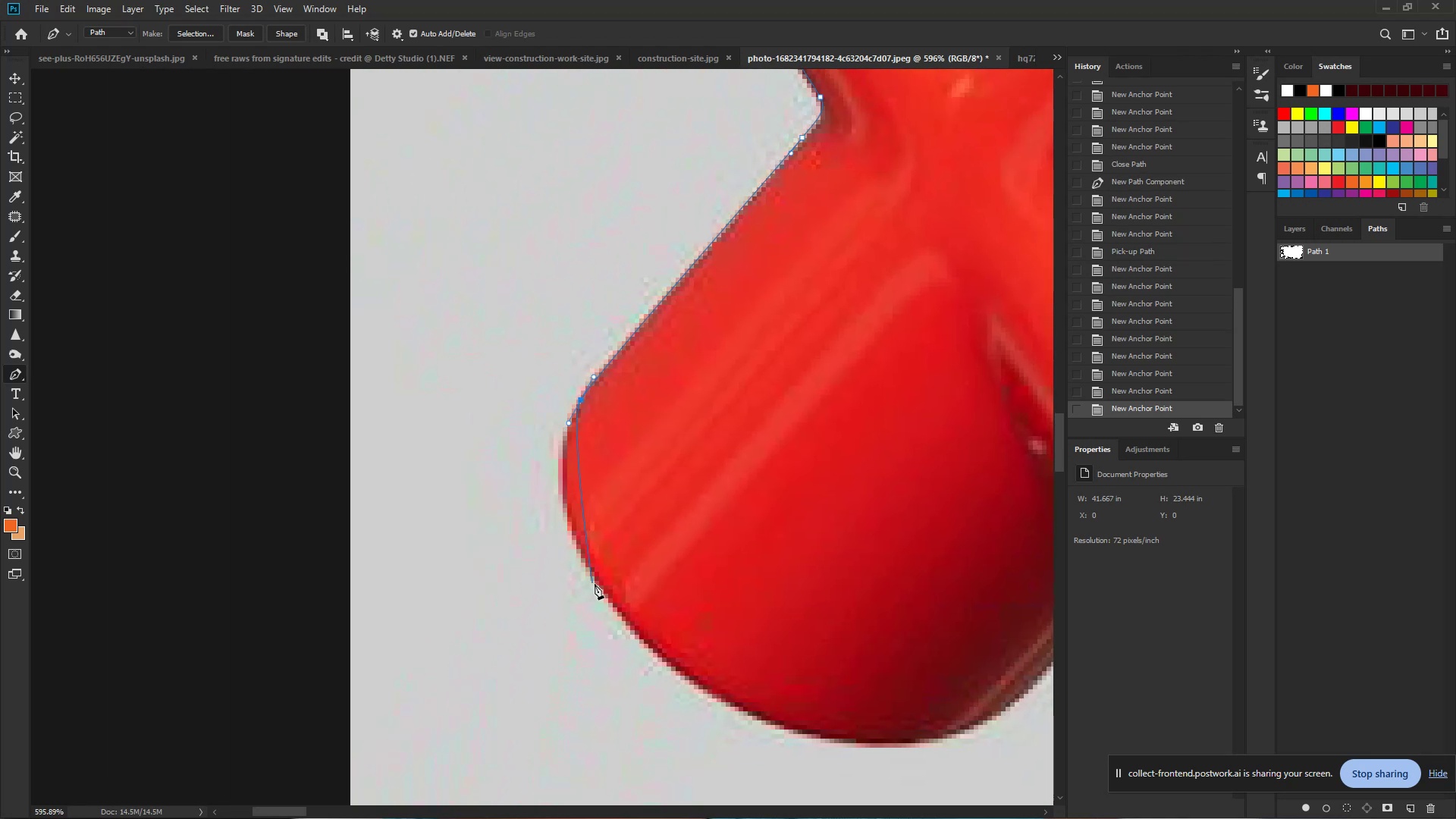 
left_click_drag(start_coordinate=[600, 585], to_coordinate=[656, 664])
 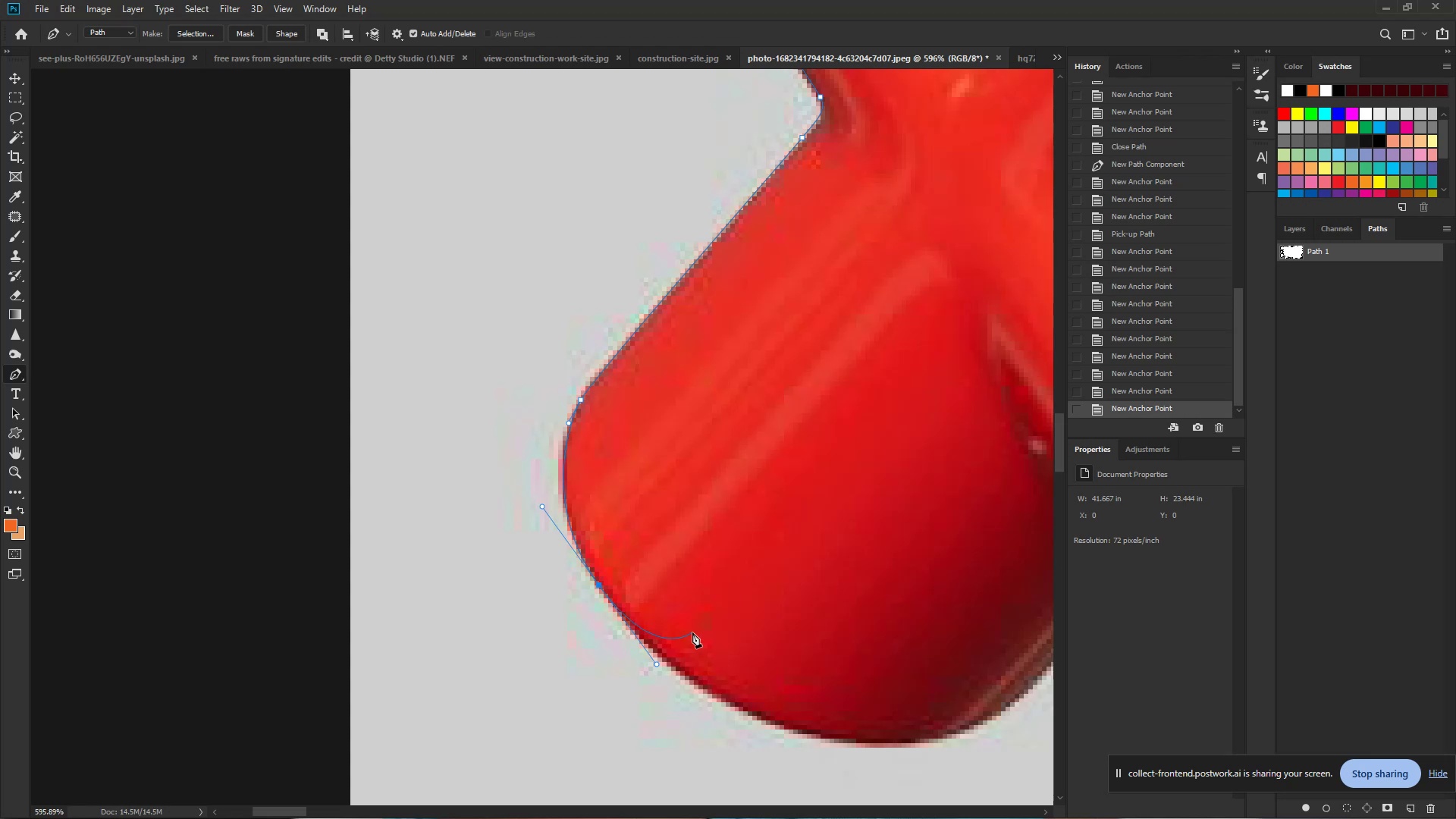 
mouse_move([516, 810])
 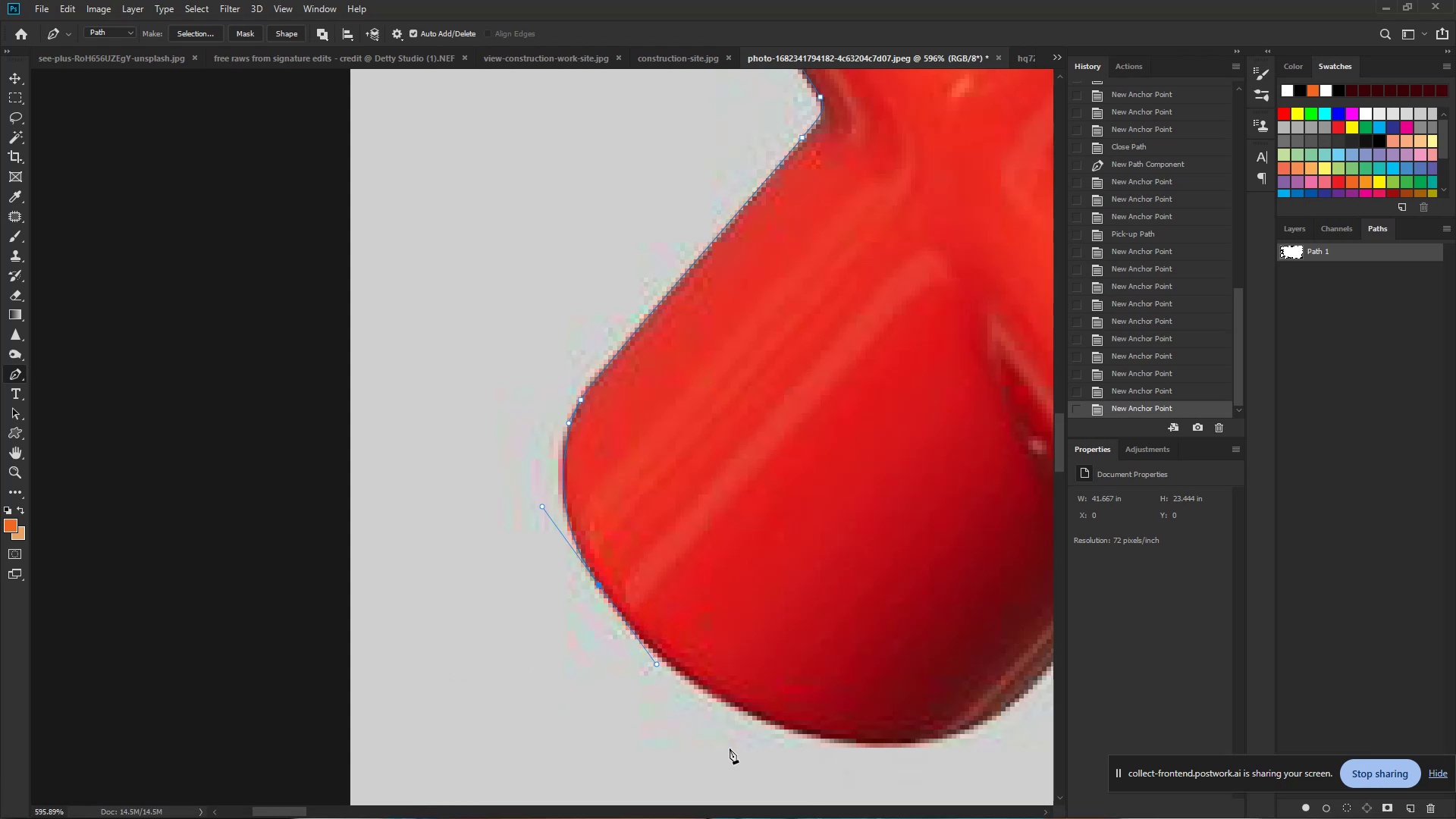 
hold_key(key=Space, duration=0.76)
 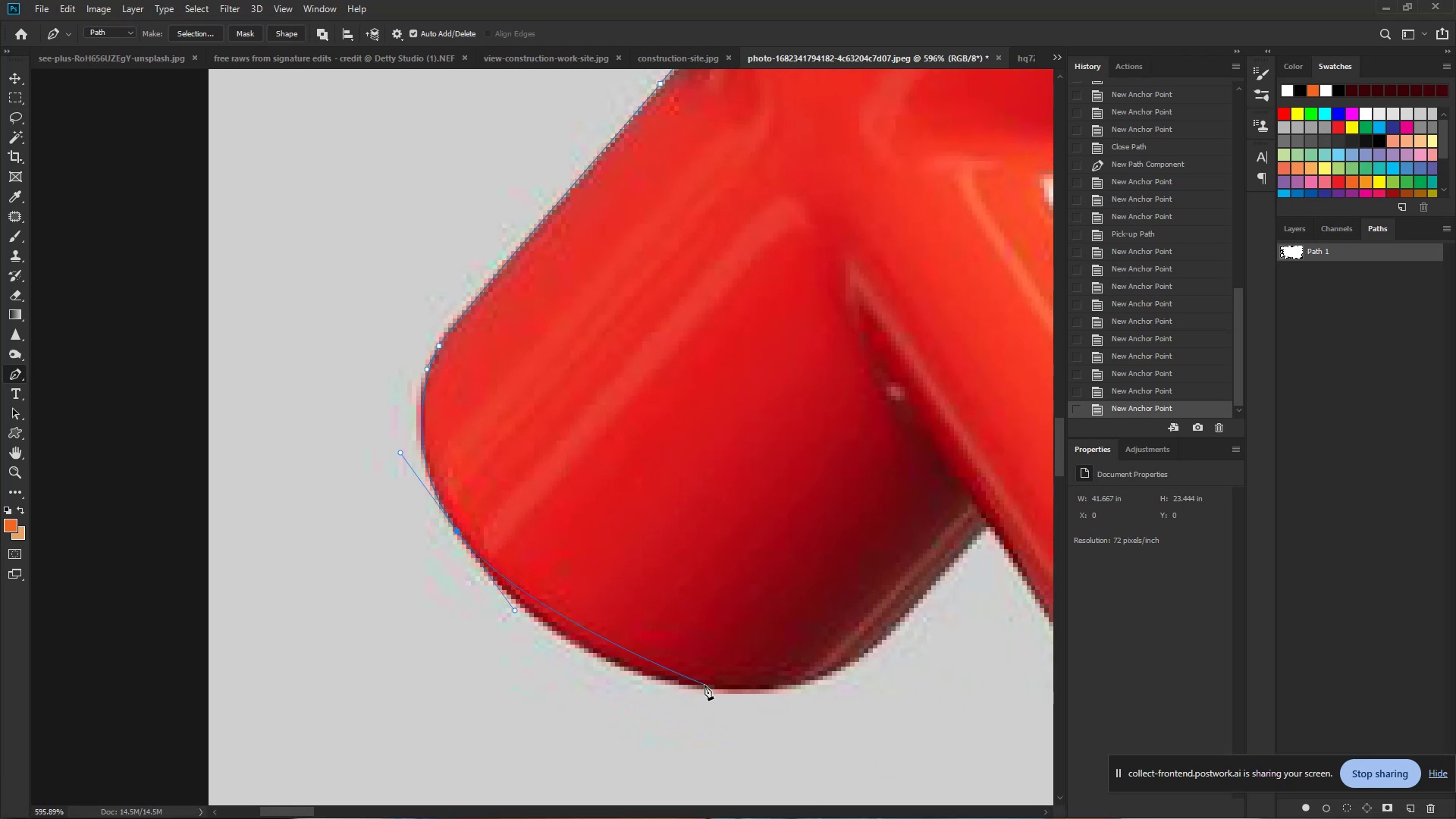 
left_click_drag(start_coordinate=[791, 735], to_coordinate=[649, 681])
 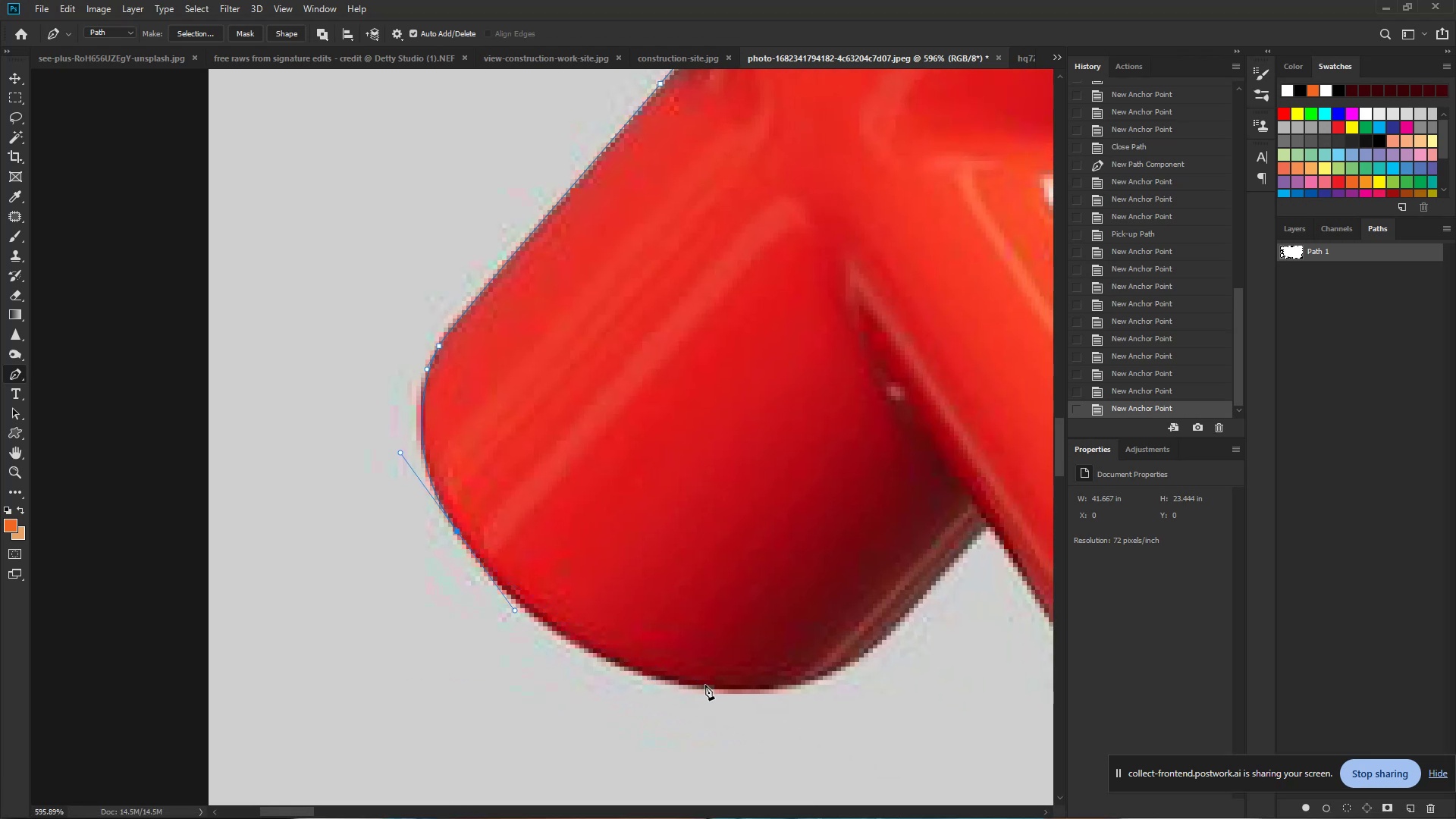 
left_click_drag(start_coordinate=[706, 686], to_coordinate=[836, 702])
 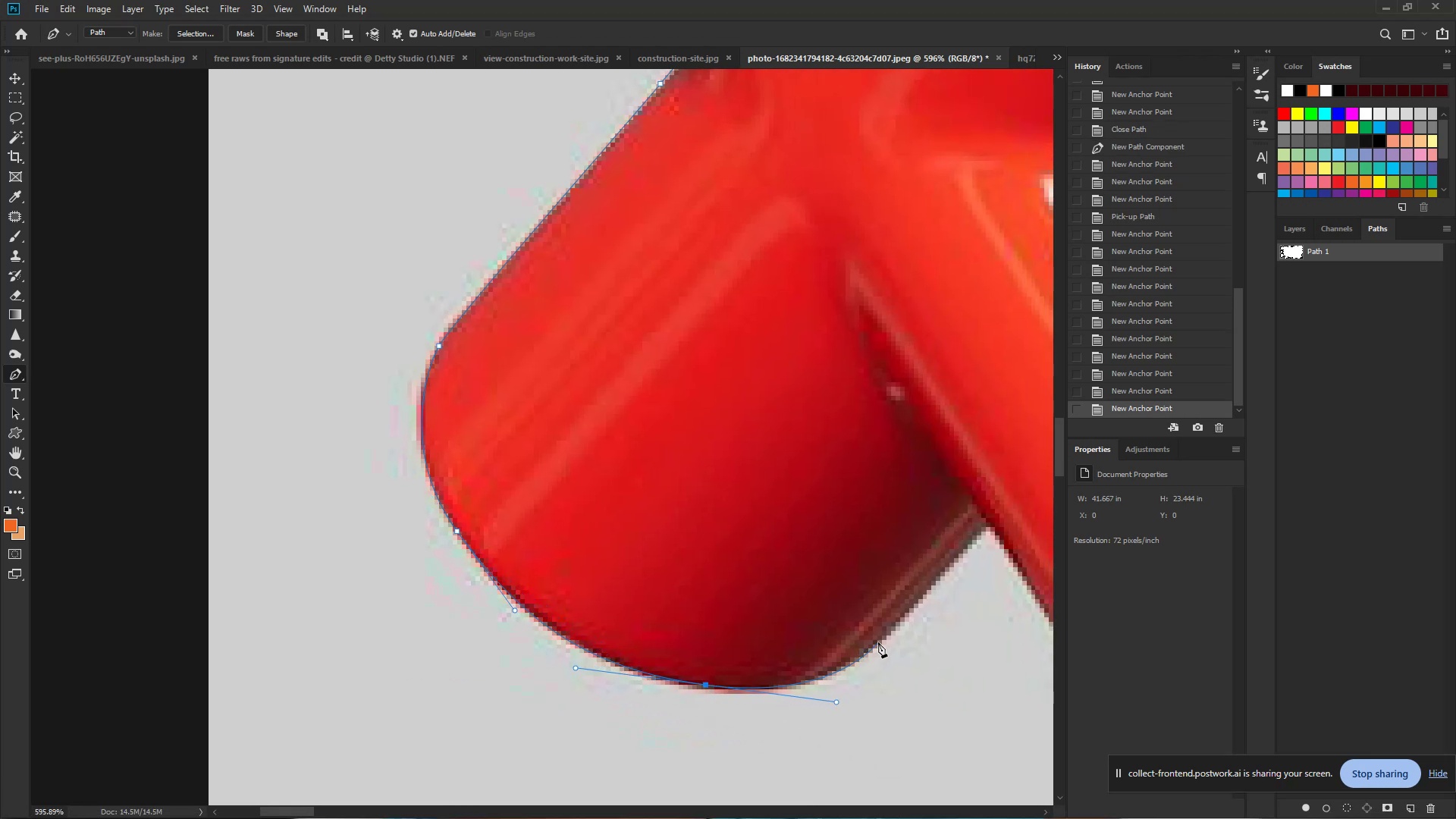 
left_click([878, 642])
 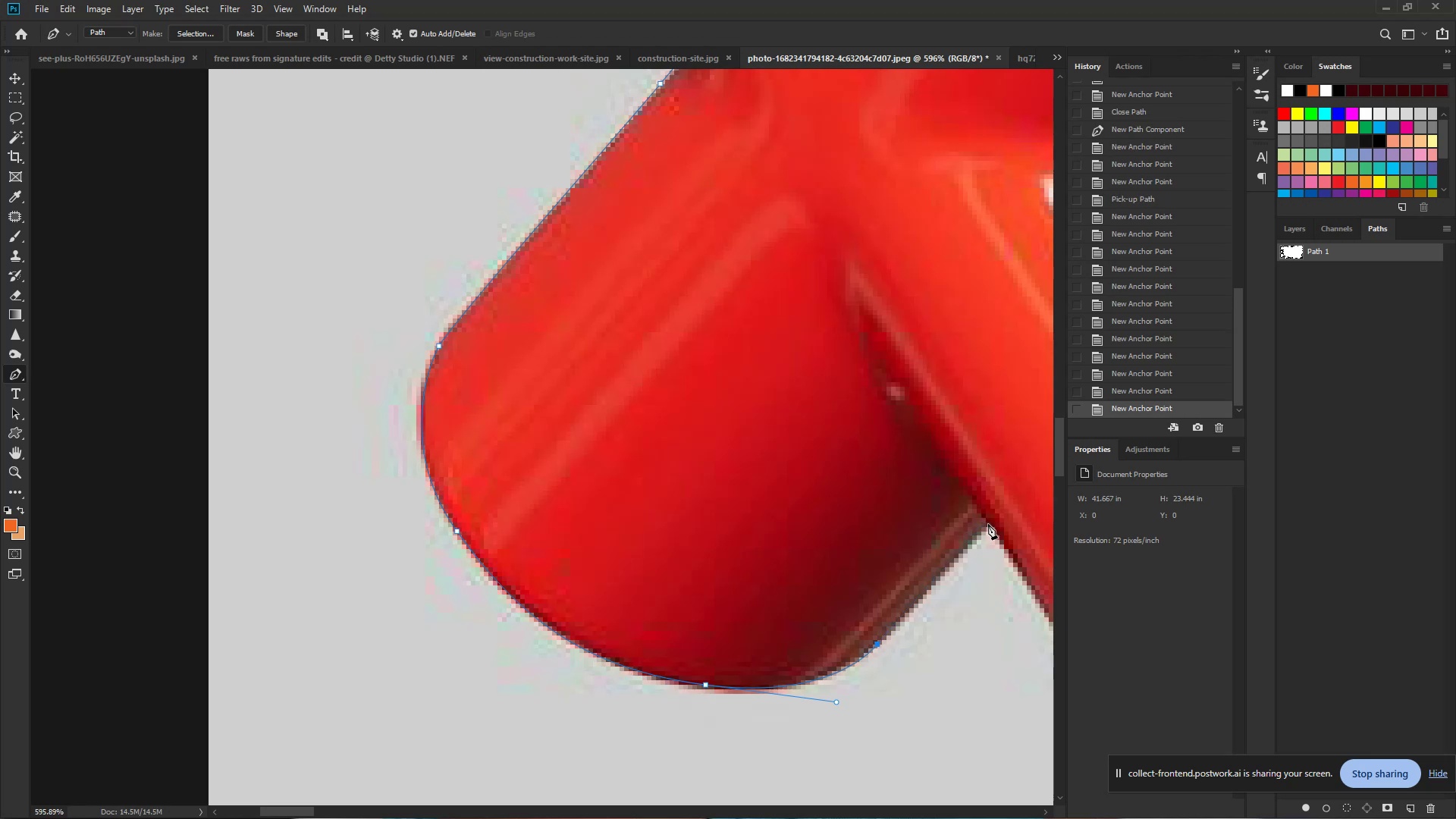 
left_click([989, 524])
 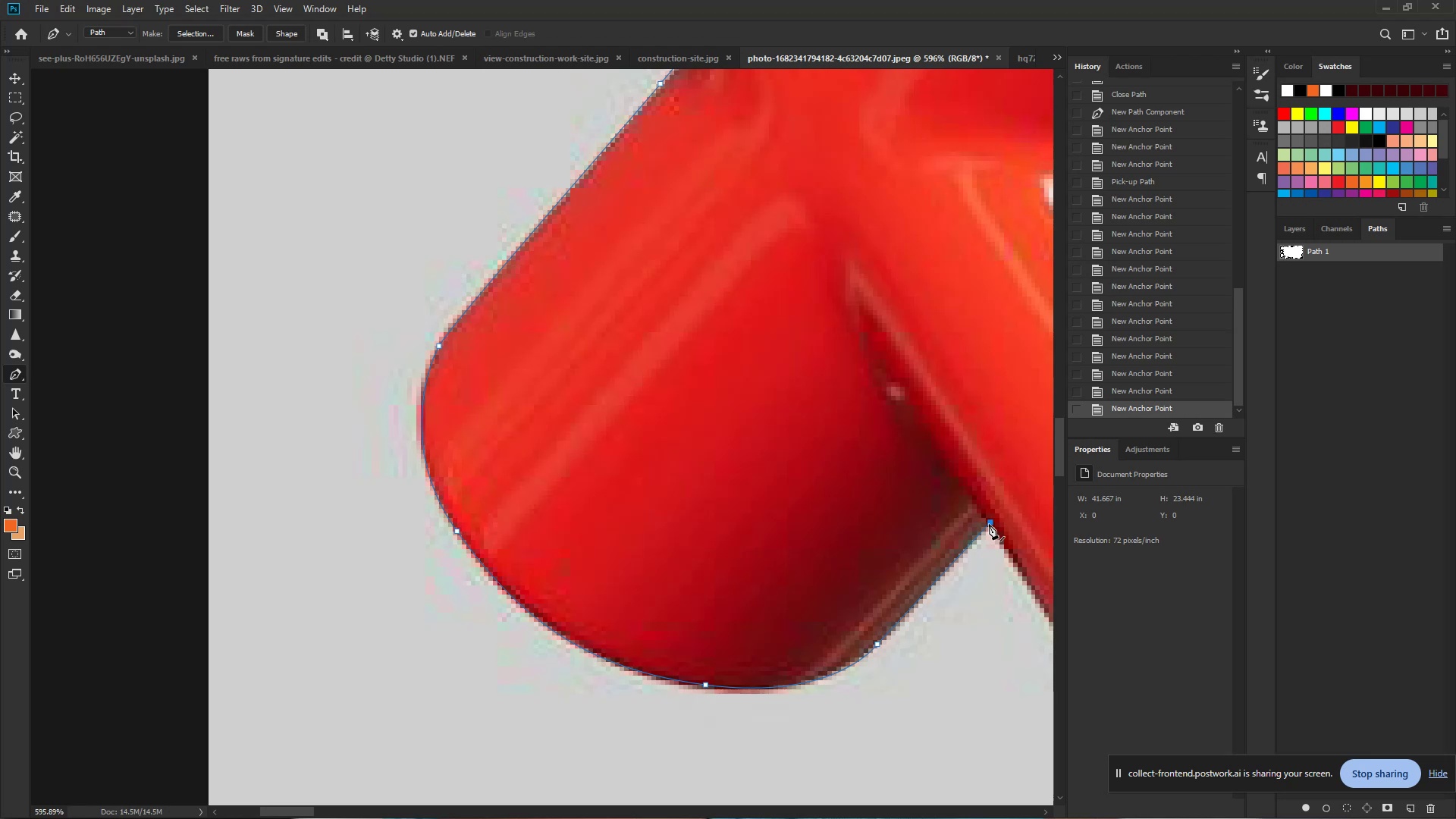 
wait(24.05)
 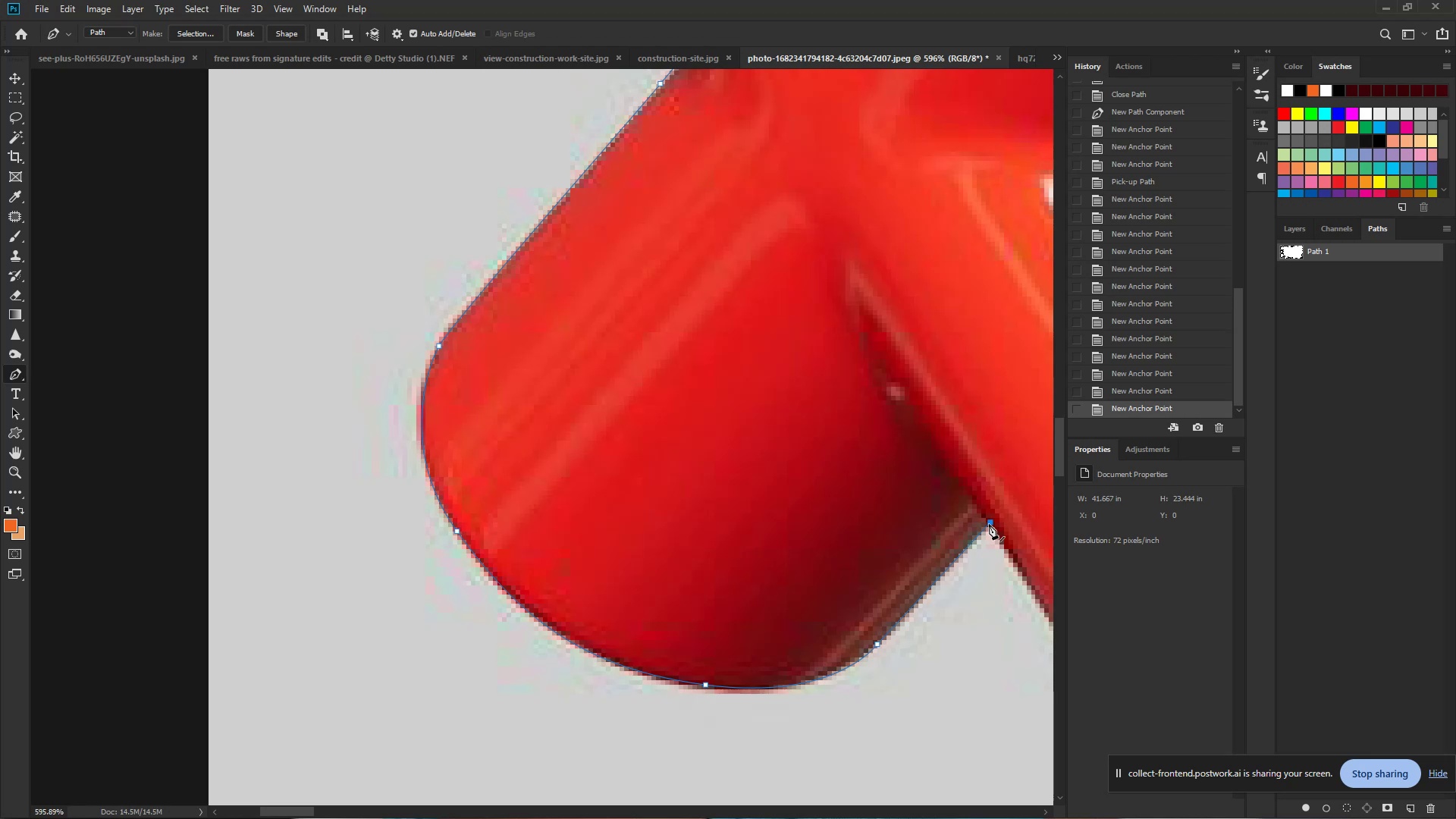 
hold_key(key=Space, duration=0.75)
 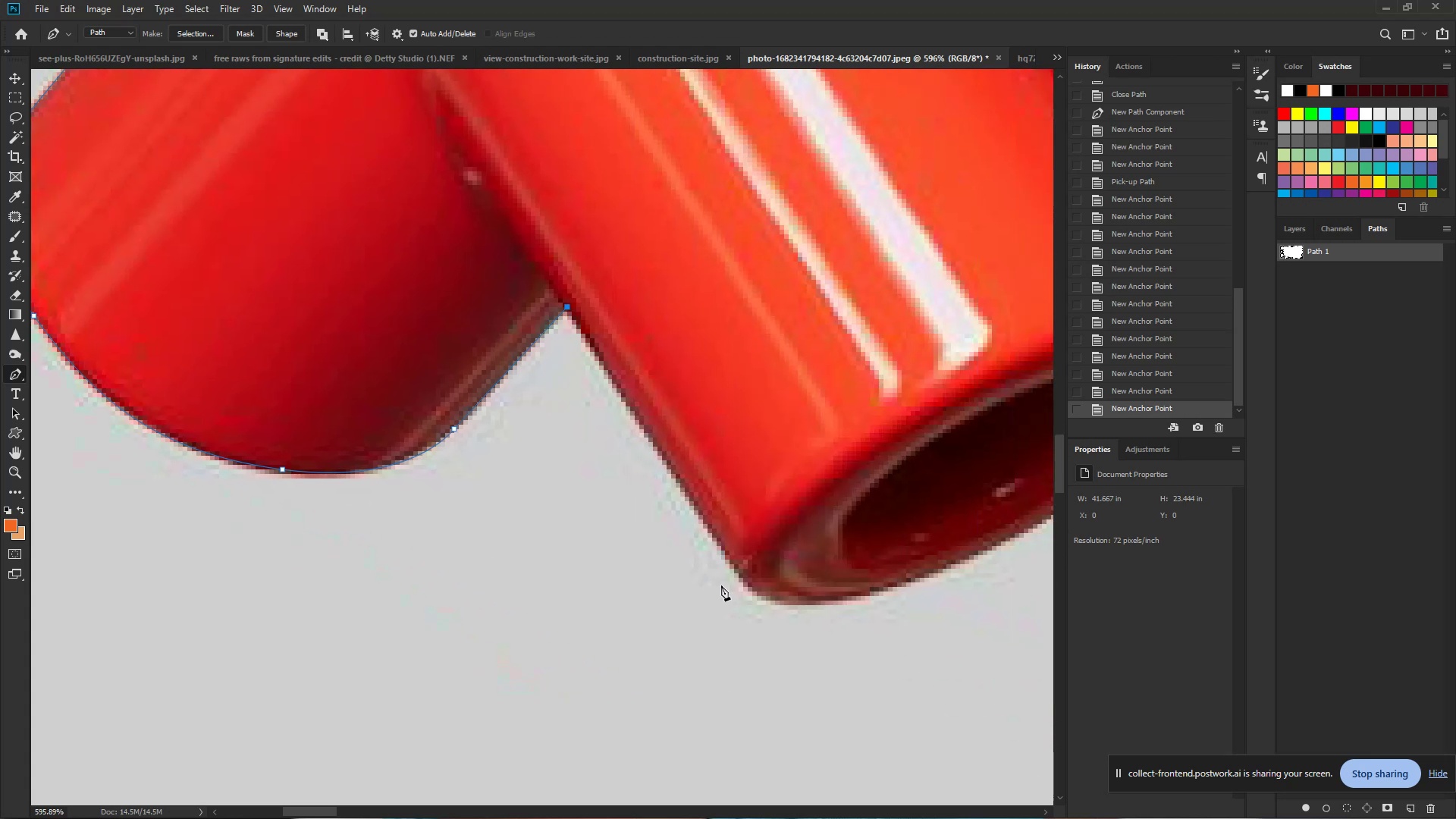 
left_click_drag(start_coordinate=[977, 586], to_coordinate=[554, 371])
 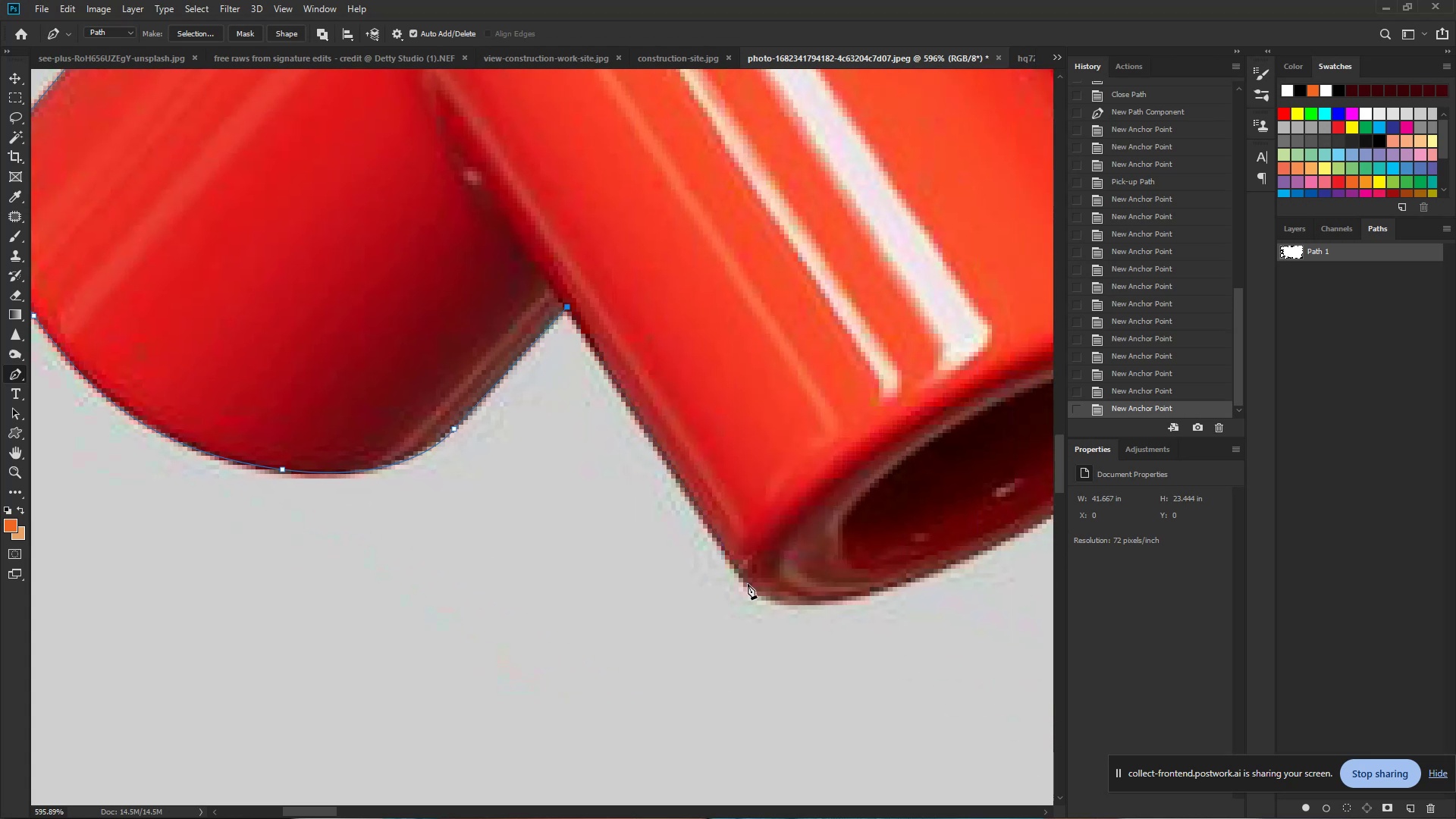 
left_click_drag(start_coordinate=[748, 585], to_coordinate=[754, 595])
 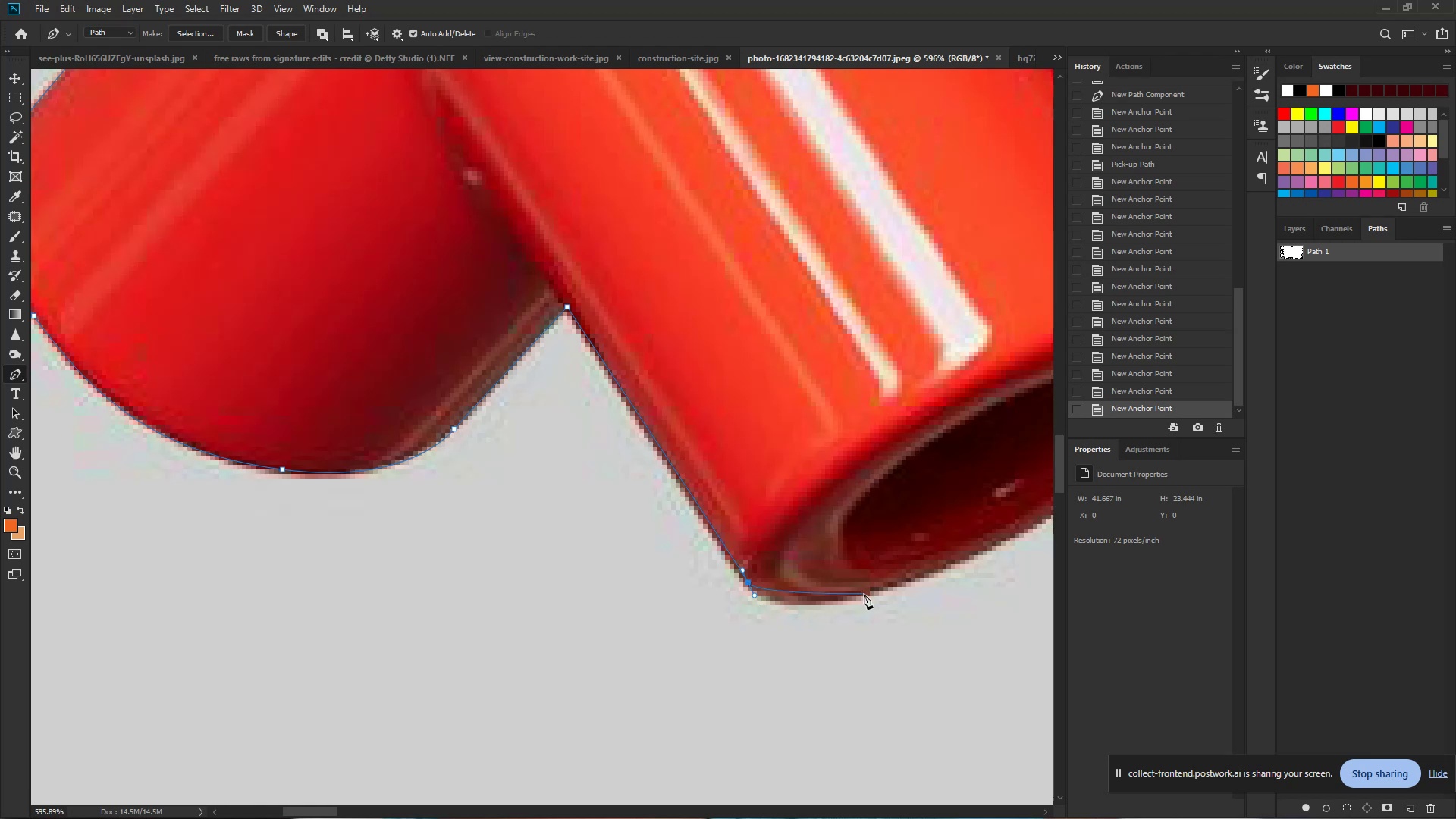 
wait(5.79)
 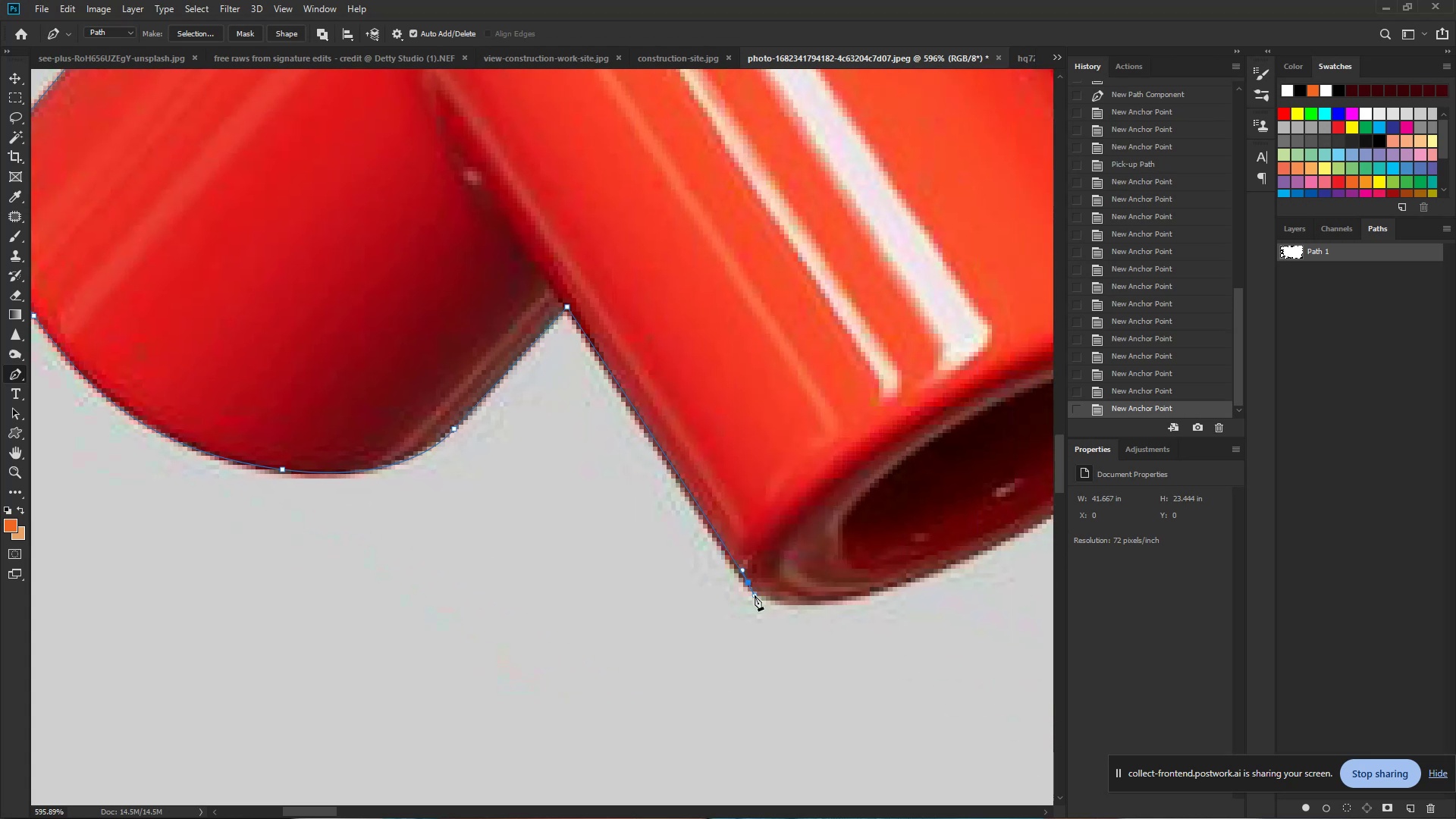 
key(Control+Z)
 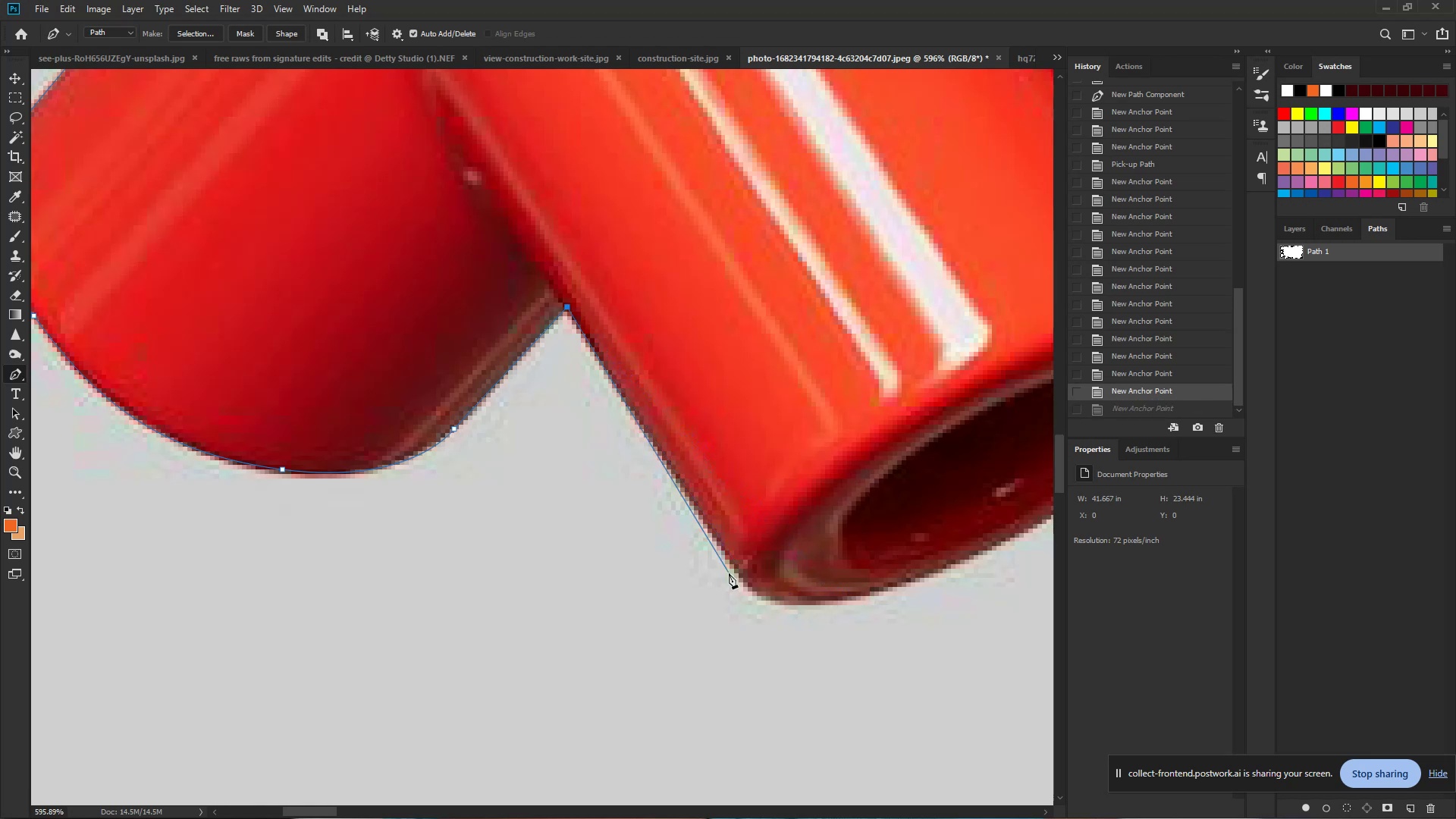 
left_click_drag(start_coordinate=[743, 582], to_coordinate=[764, 603])
 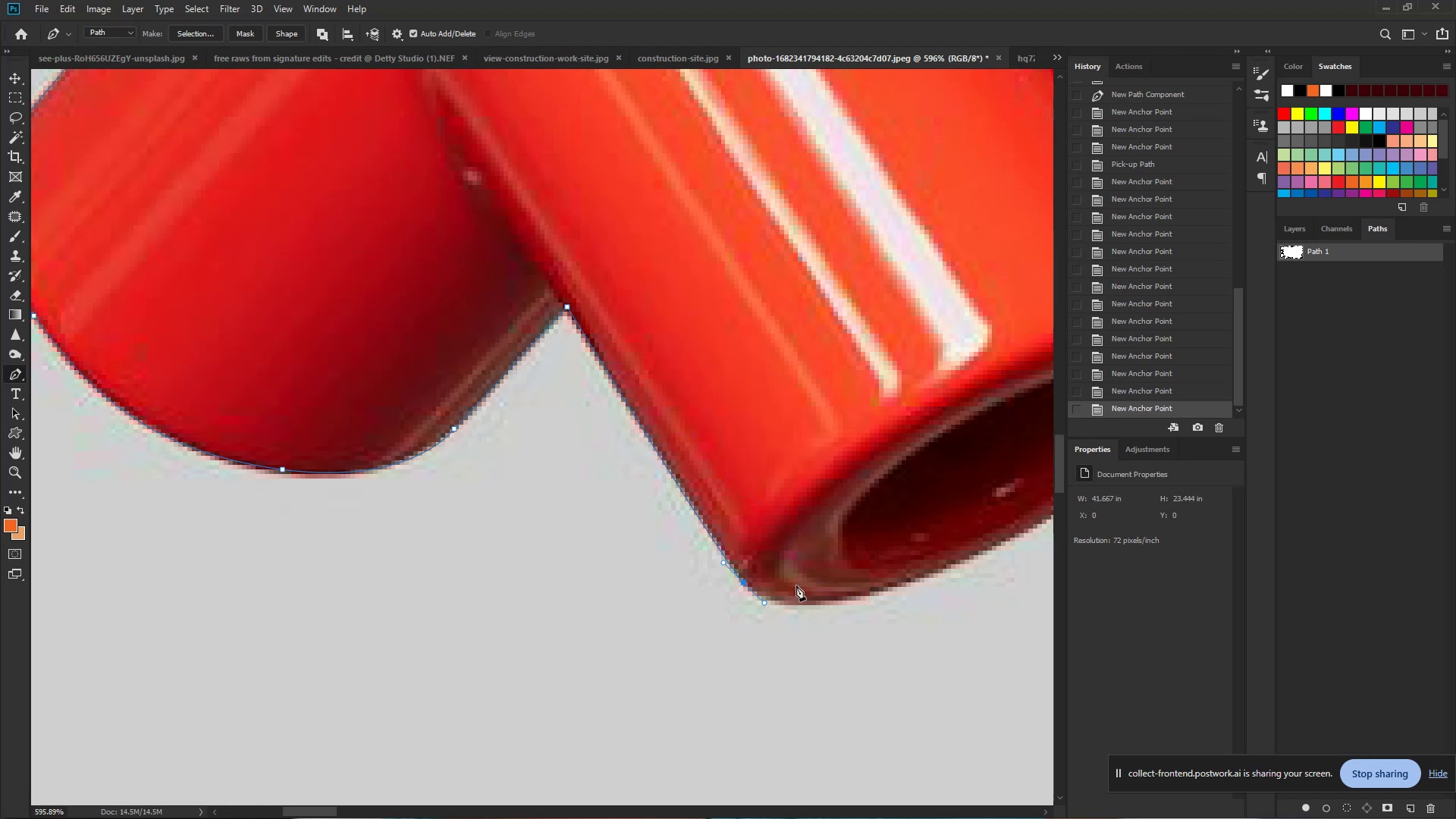 
hold_key(key=Space, duration=0.86)
 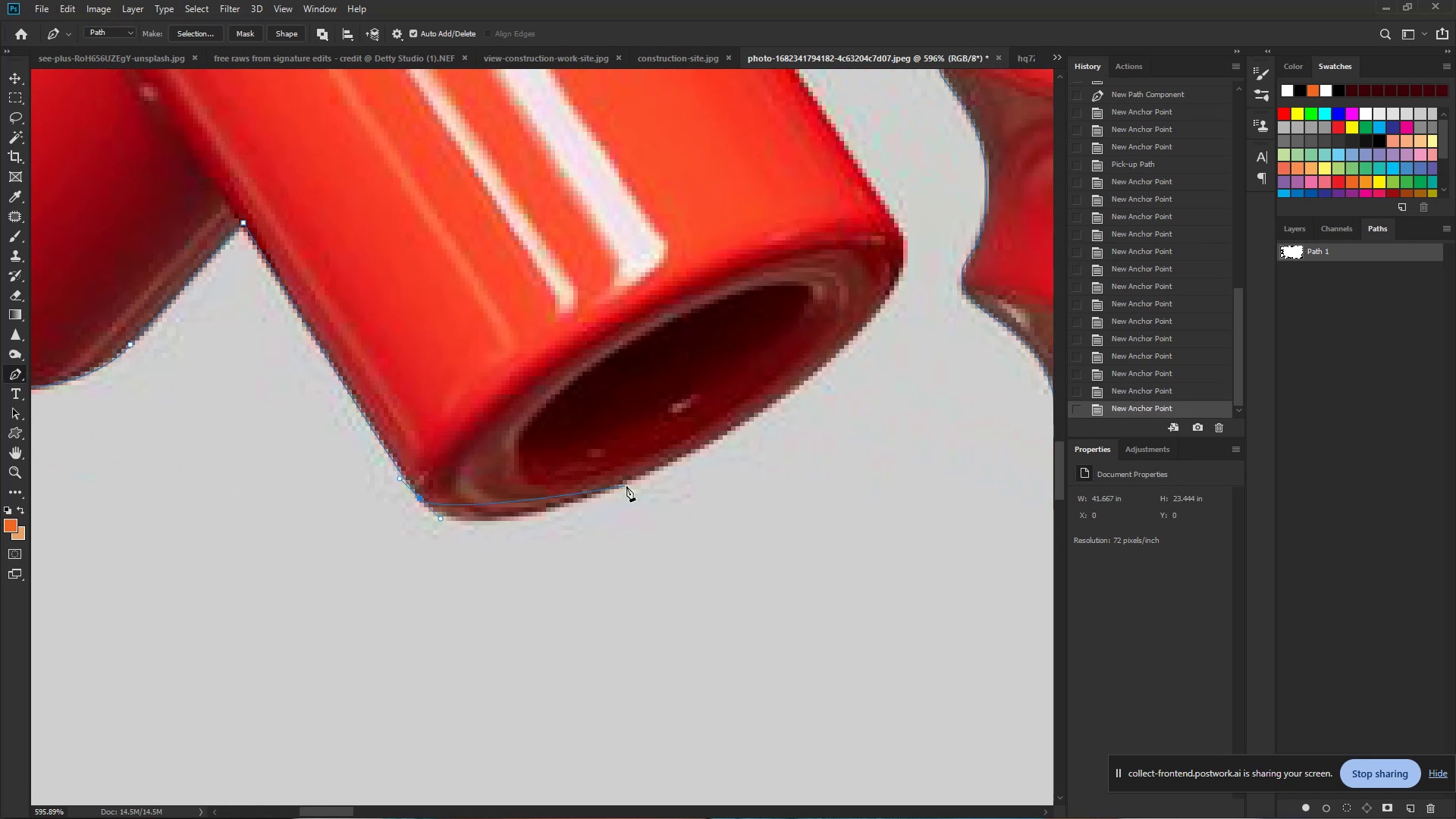 
left_click_drag(start_coordinate=[840, 580], to_coordinate=[516, 496])
 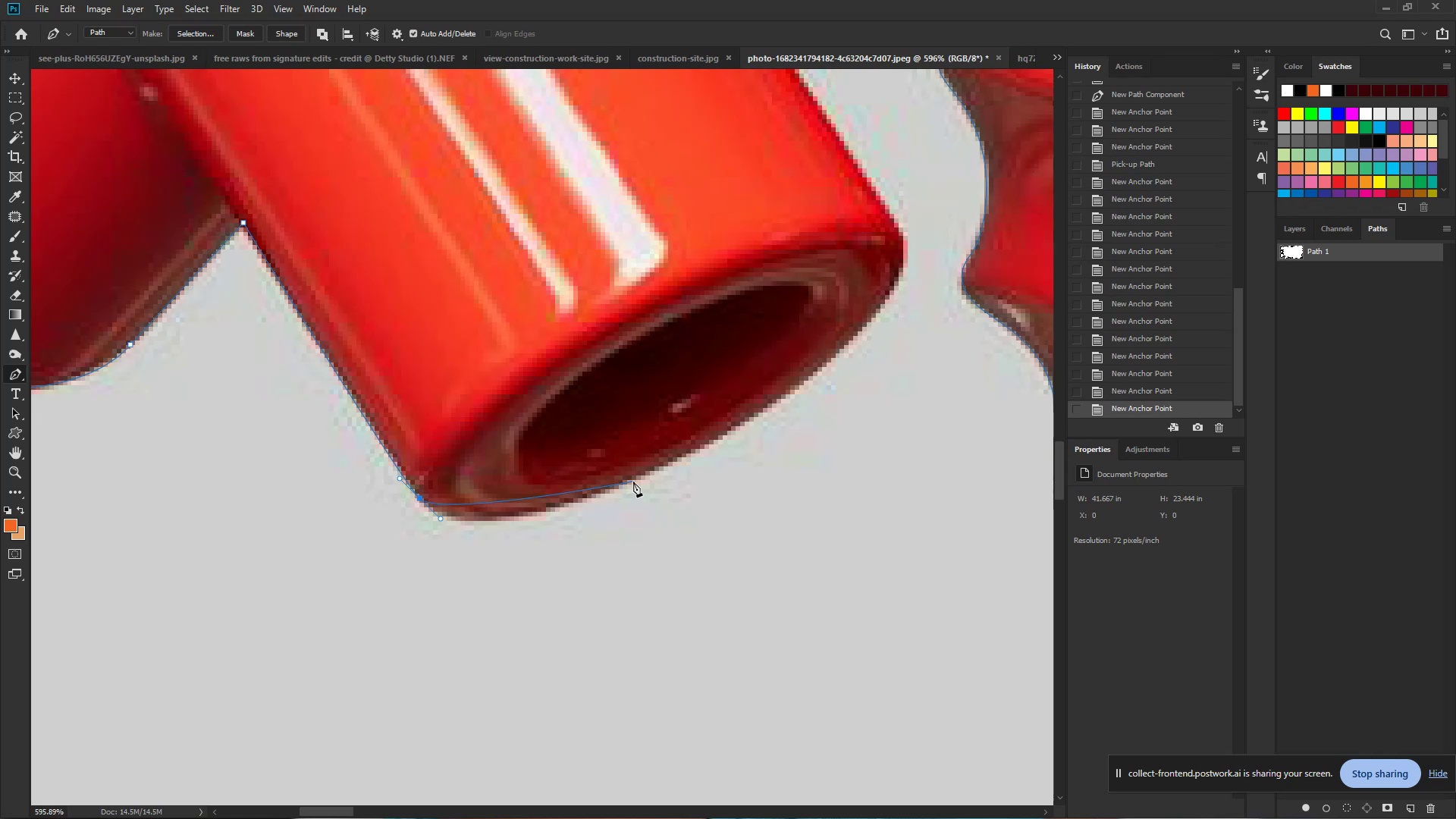 
left_click_drag(start_coordinate=[632, 479], to_coordinate=[781, 419])
 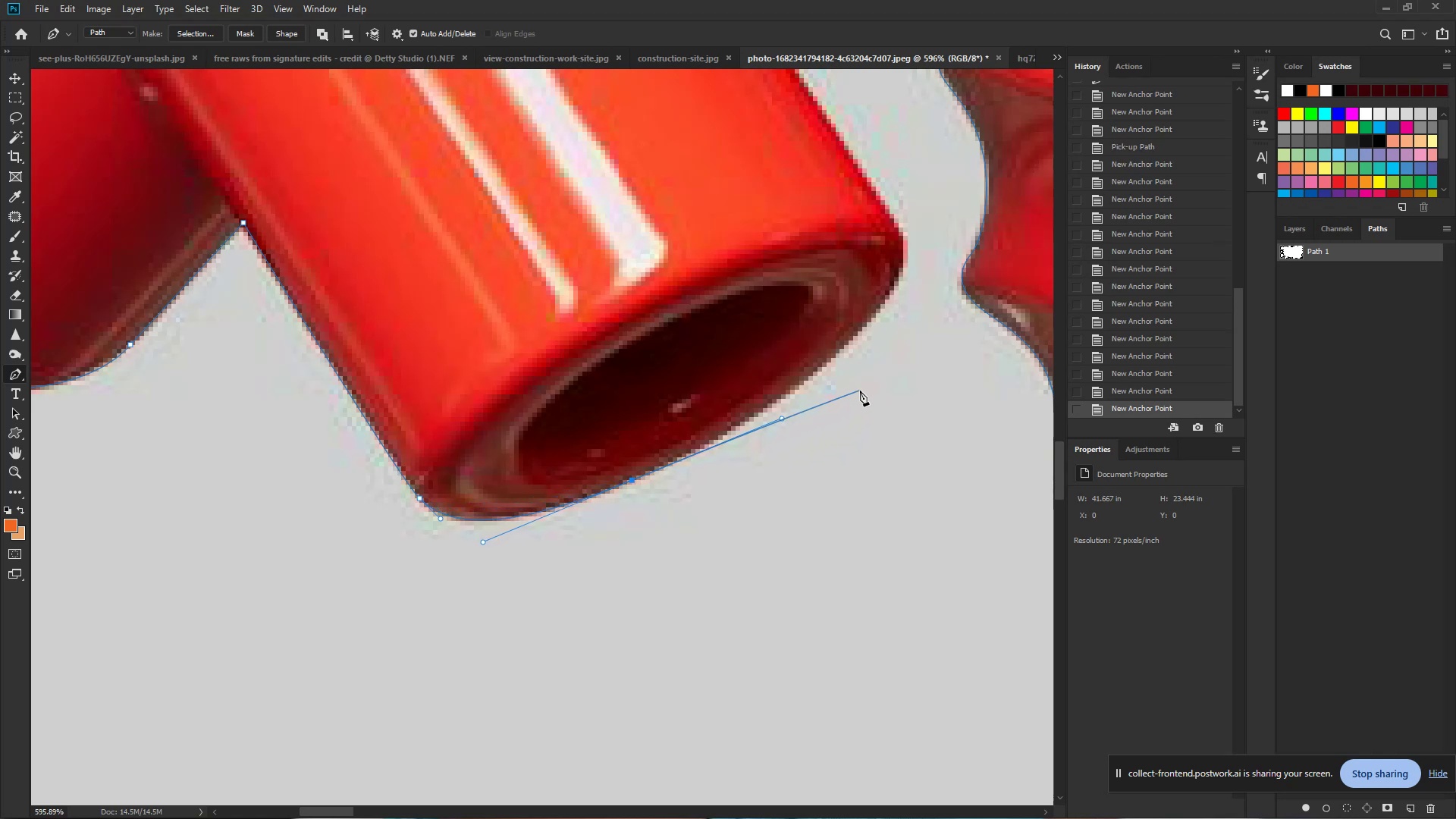 
hold_key(key=Space, duration=1.09)
 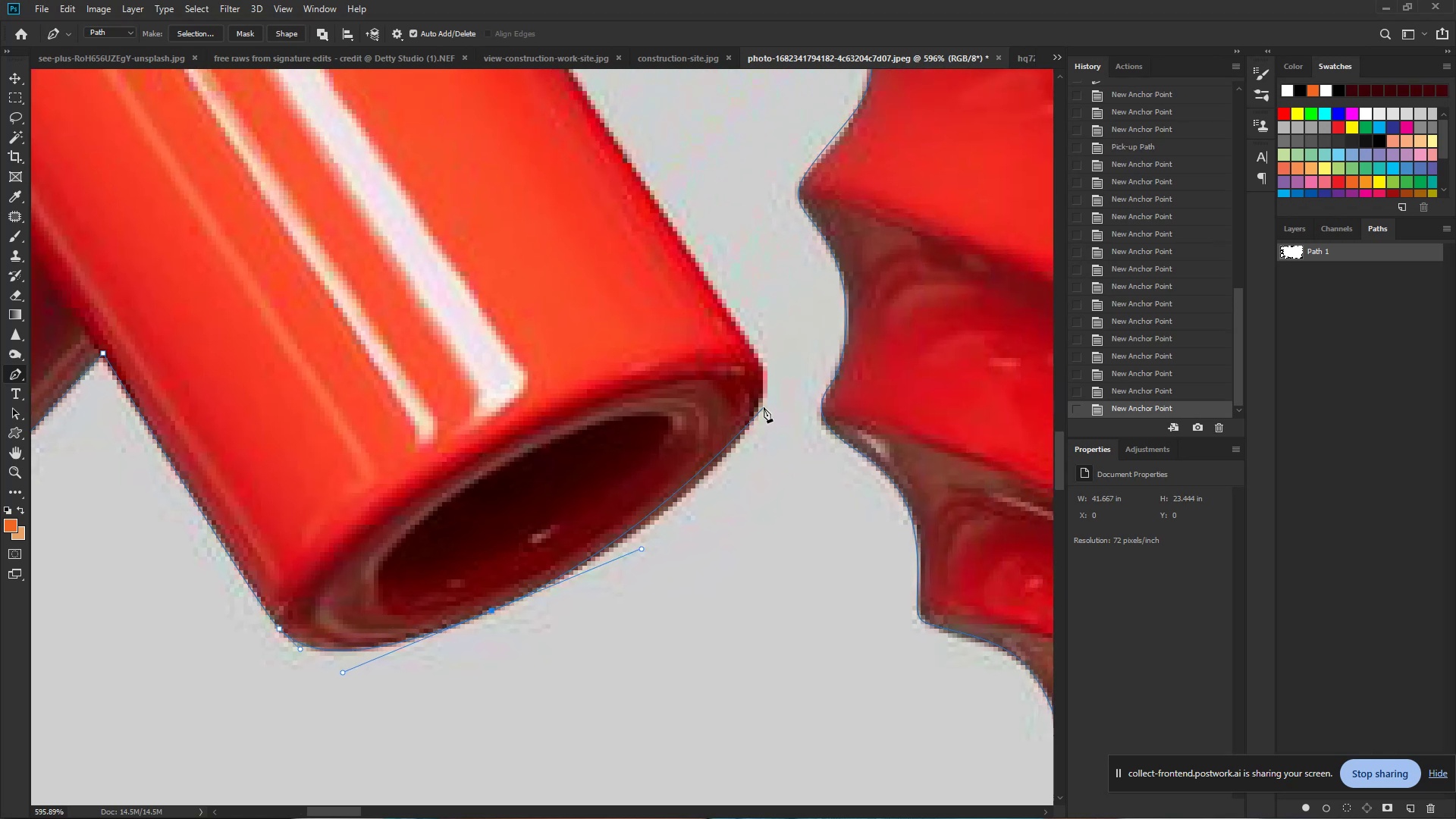 
left_click_drag(start_coordinate=[871, 325], to_coordinate=[730, 455])
 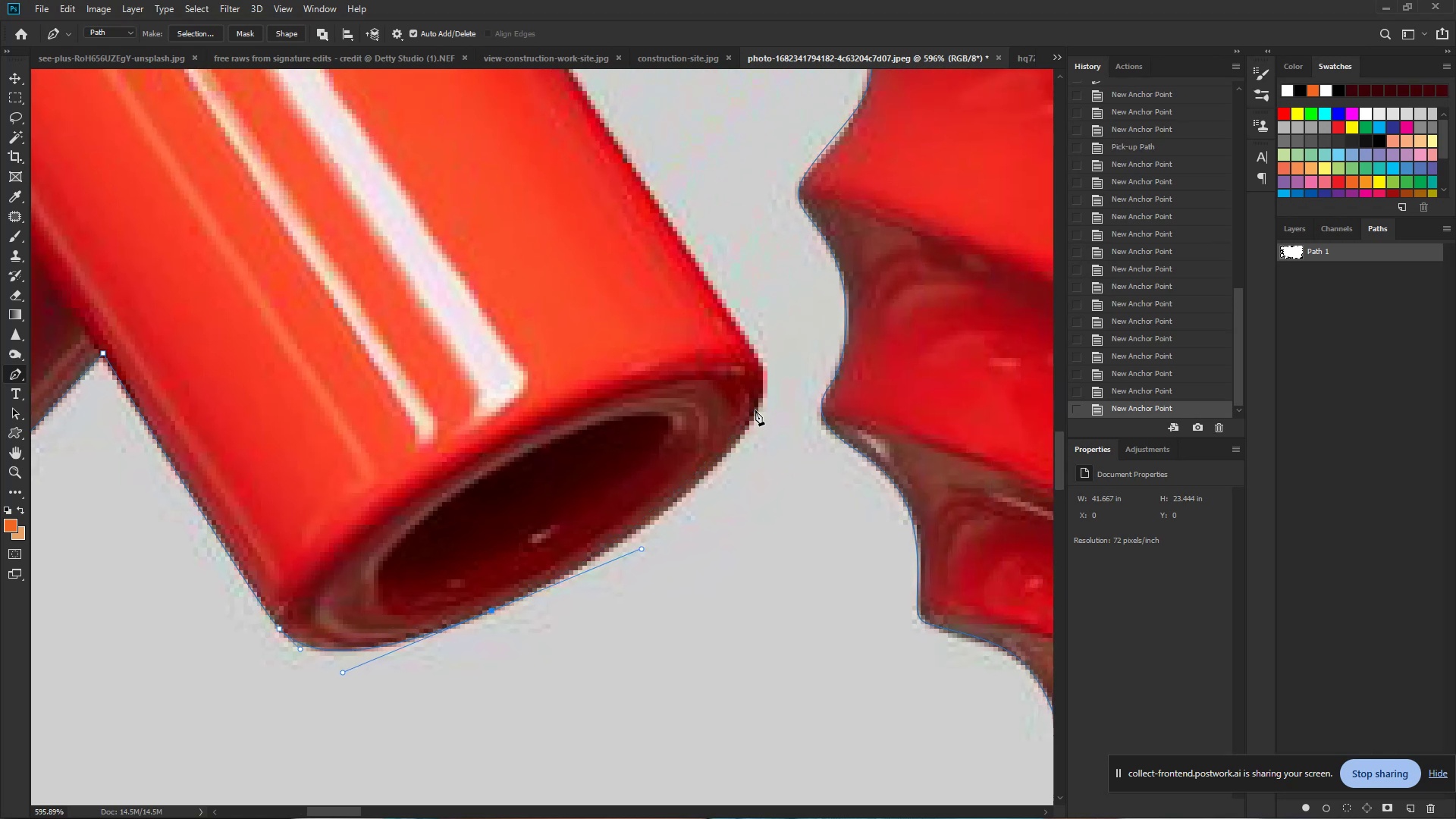 
left_click_drag(start_coordinate=[759, 409], to_coordinate=[770, 372])
 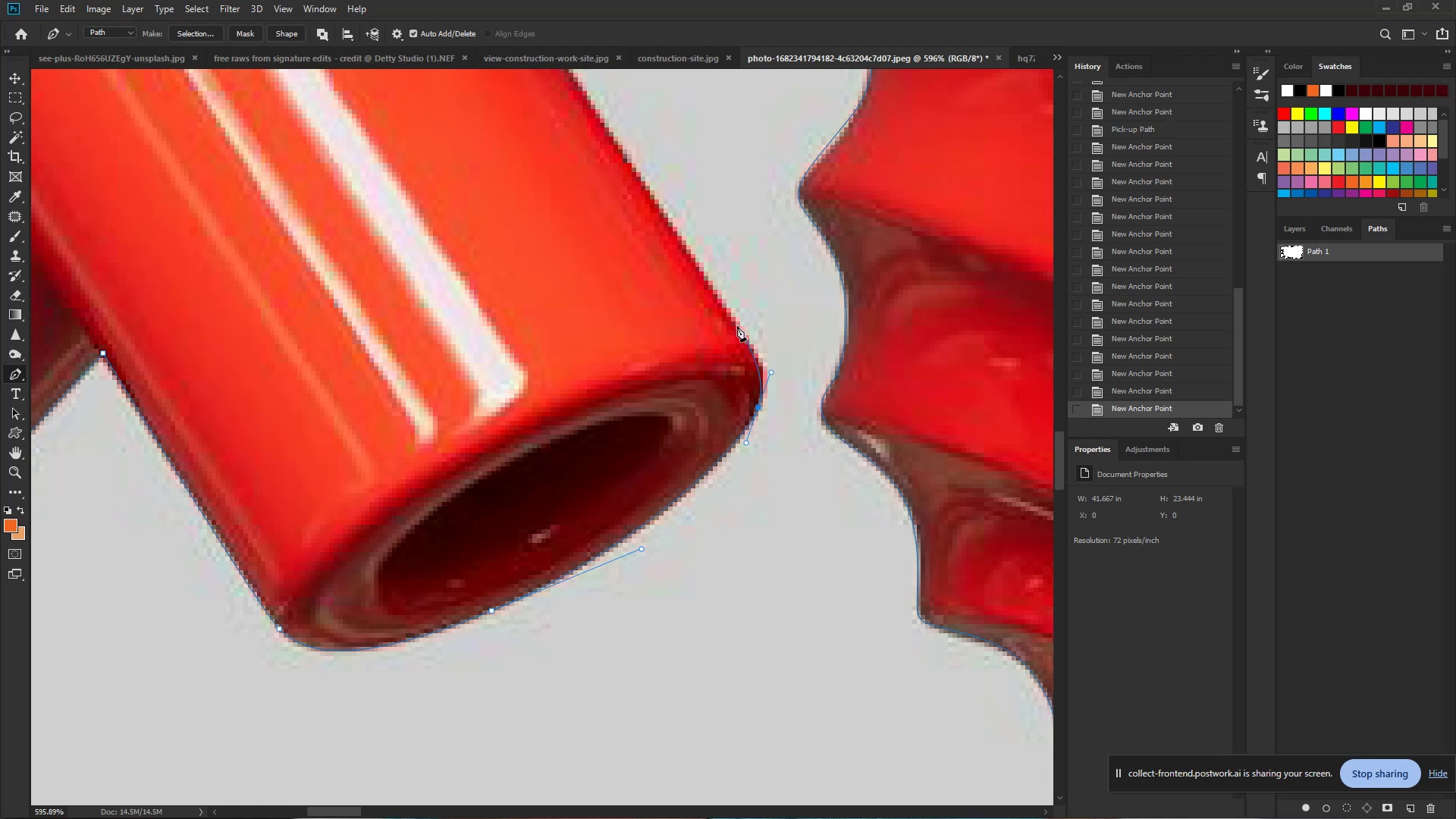 
left_click_drag(start_coordinate=[737, 326], to_coordinate=[721, 304])
 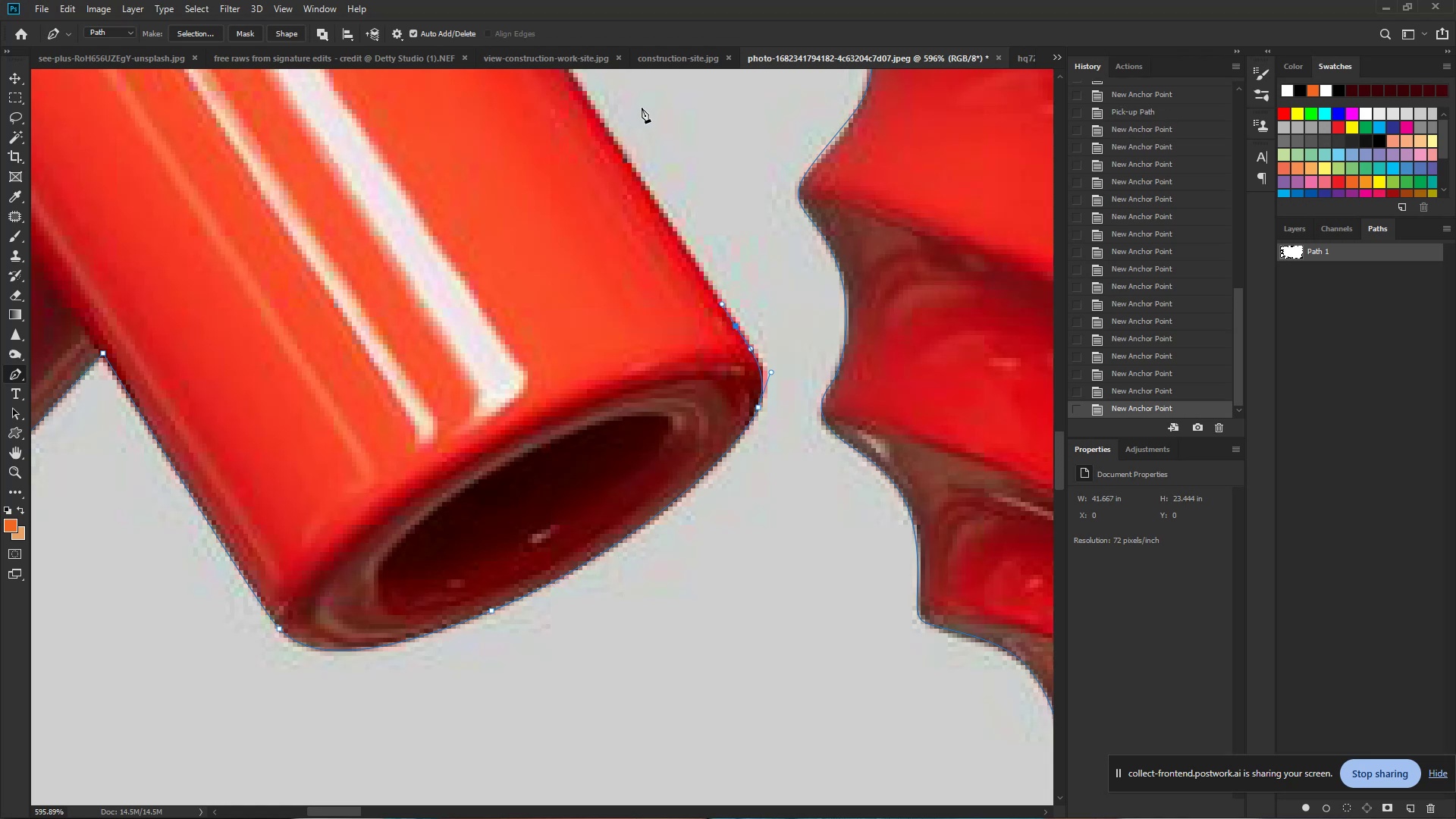 
hold_key(key=Space, duration=0.95)
 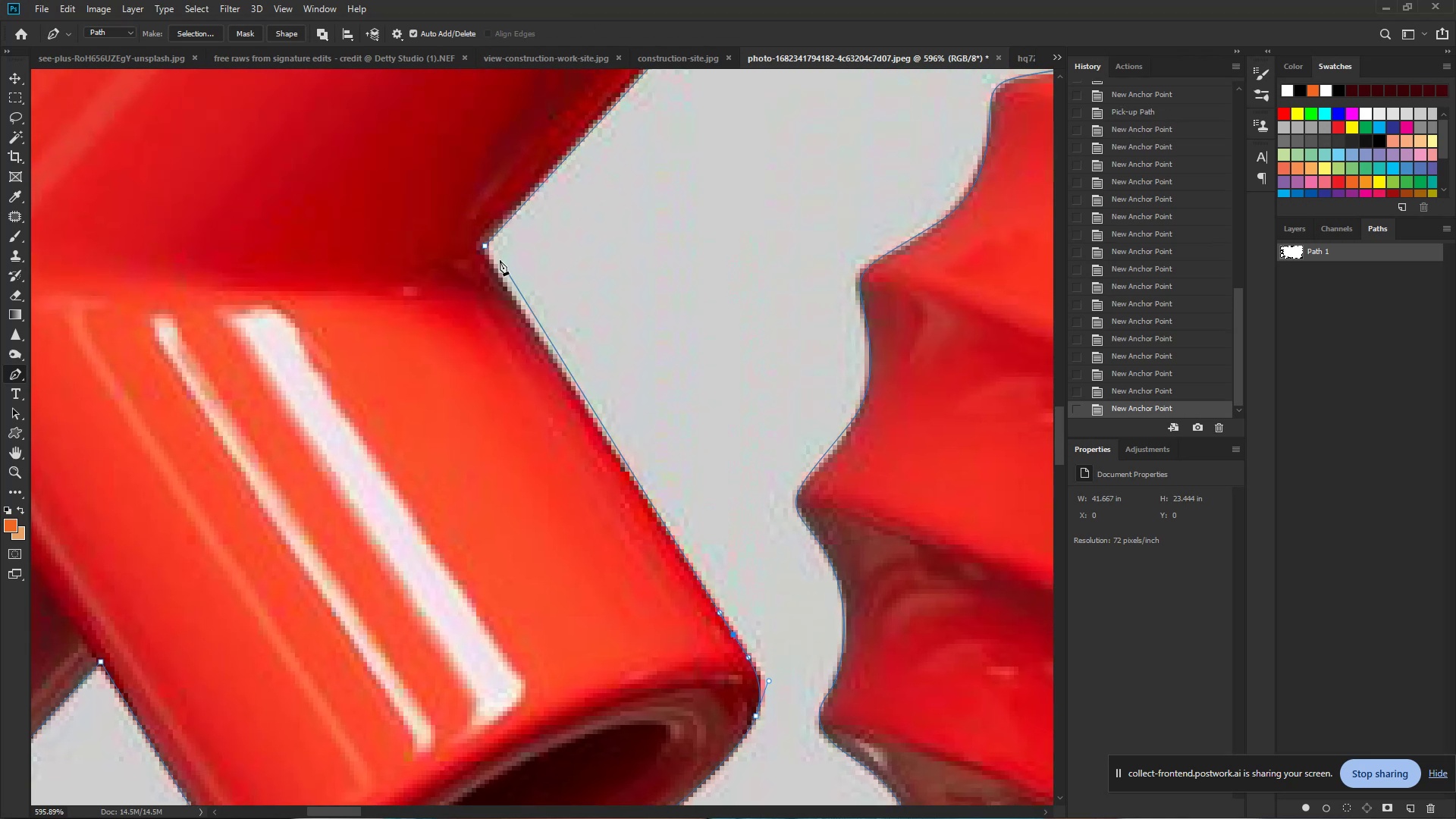 
left_click_drag(start_coordinate=[654, 212], to_coordinate=[651, 520])
 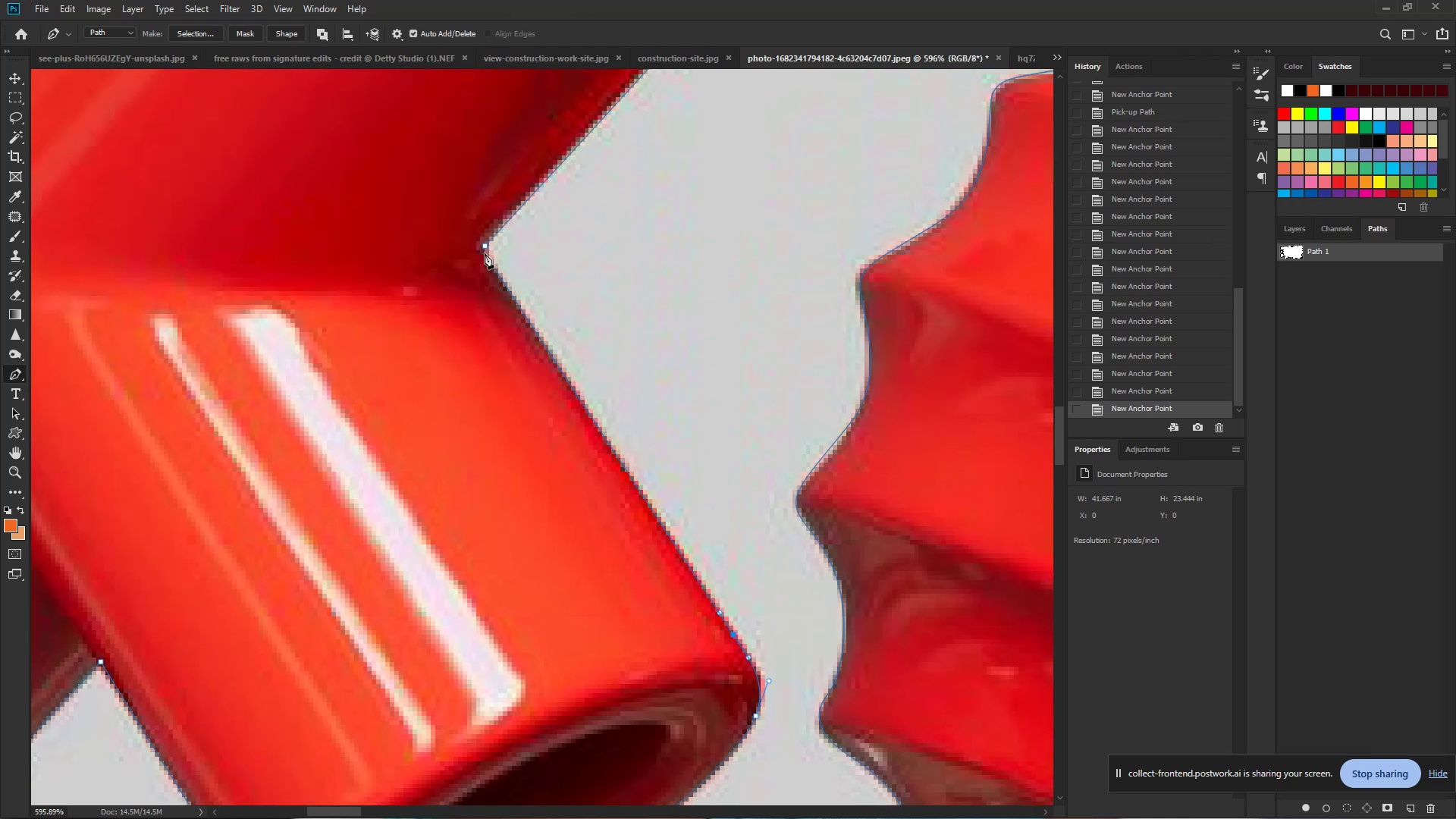 
left_click_drag(start_coordinate=[484, 247], to_coordinate=[482, 231])
 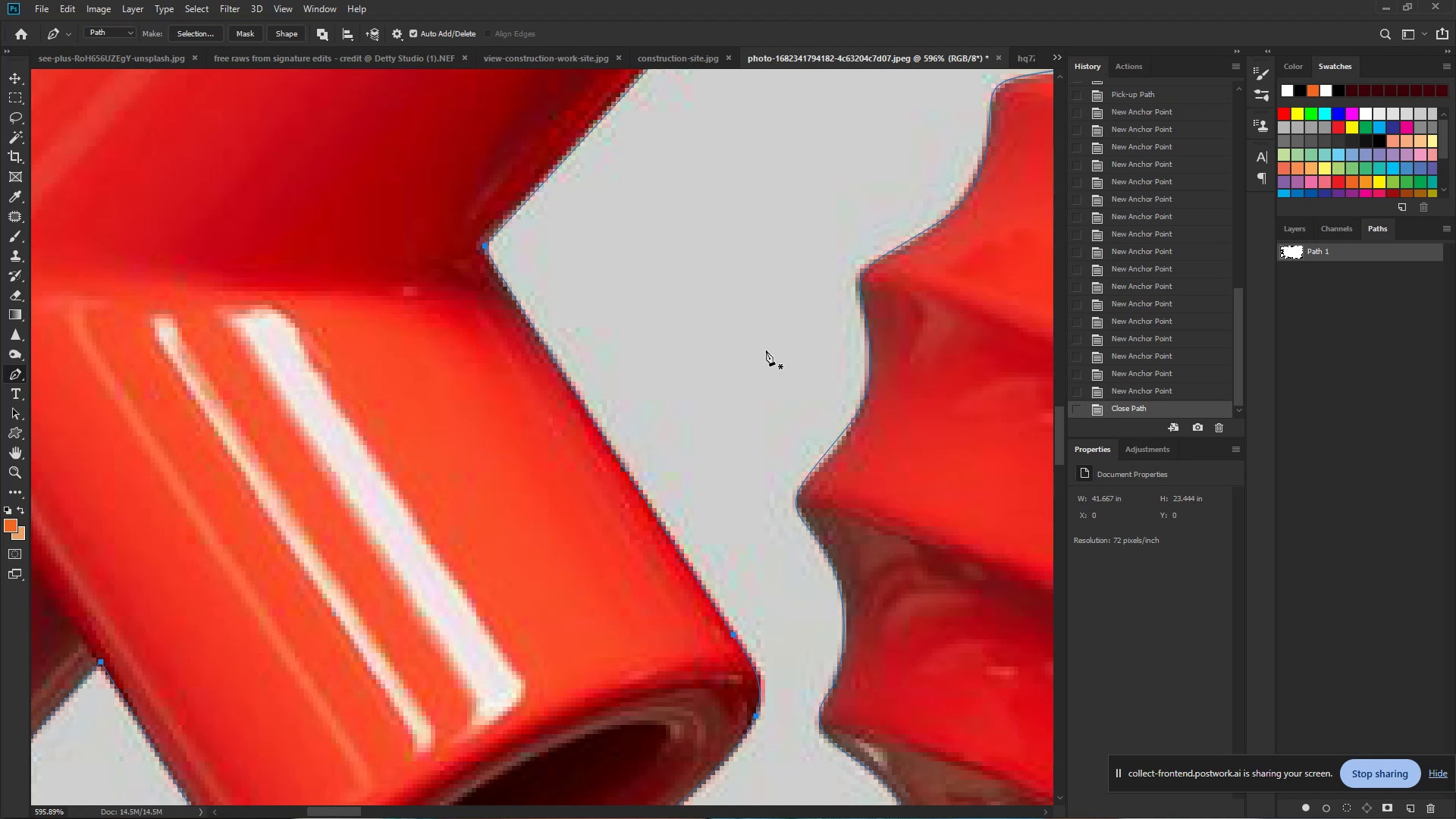 
hold_key(key=ControlLeft, duration=1.15)
 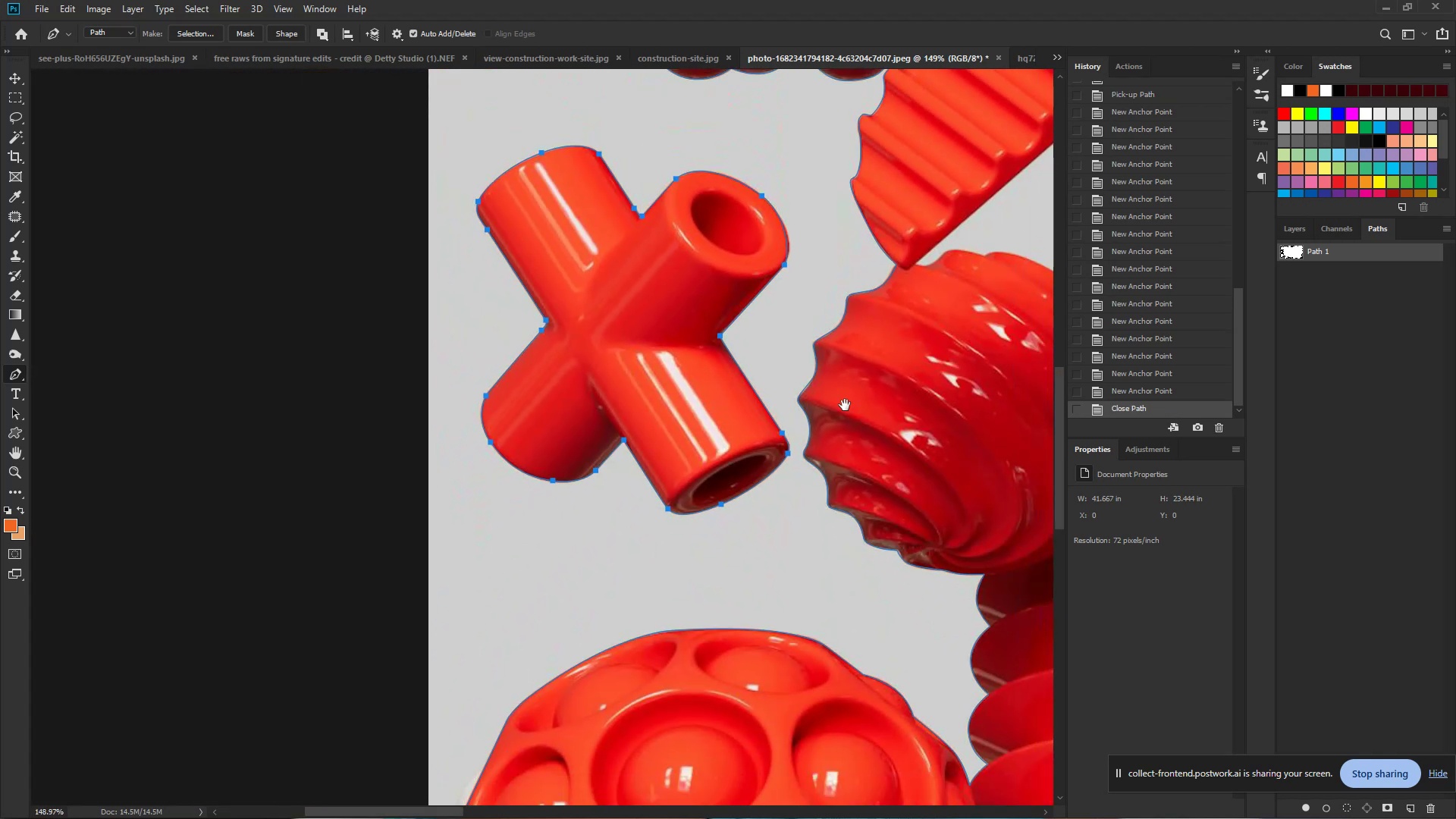 
hold_key(key=Space, duration=0.86)
 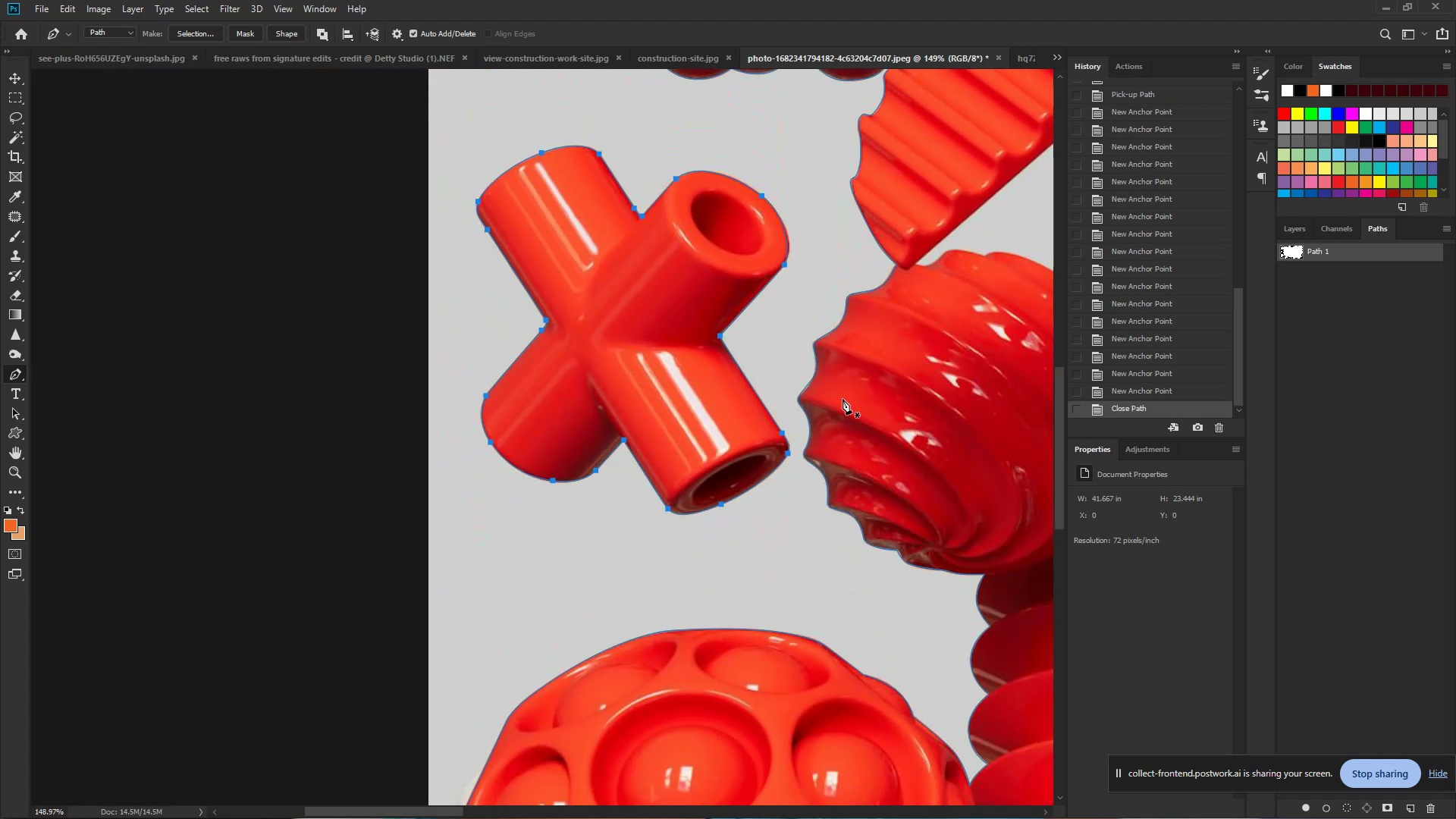 
left_click_drag(start_coordinate=[799, 366], to_coordinate=[713, 375])
 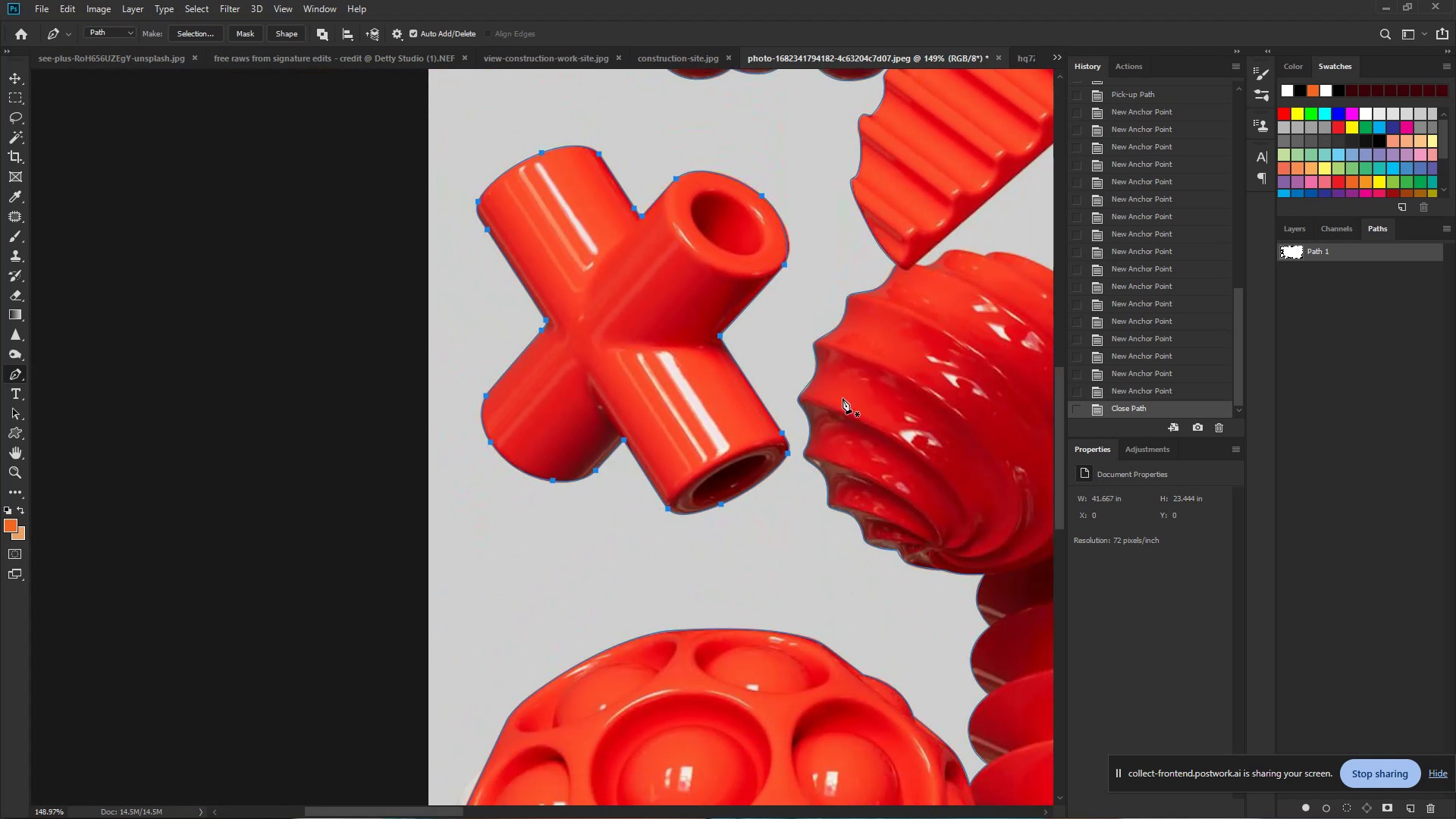 
hold_key(key=Space, duration=1.15)
 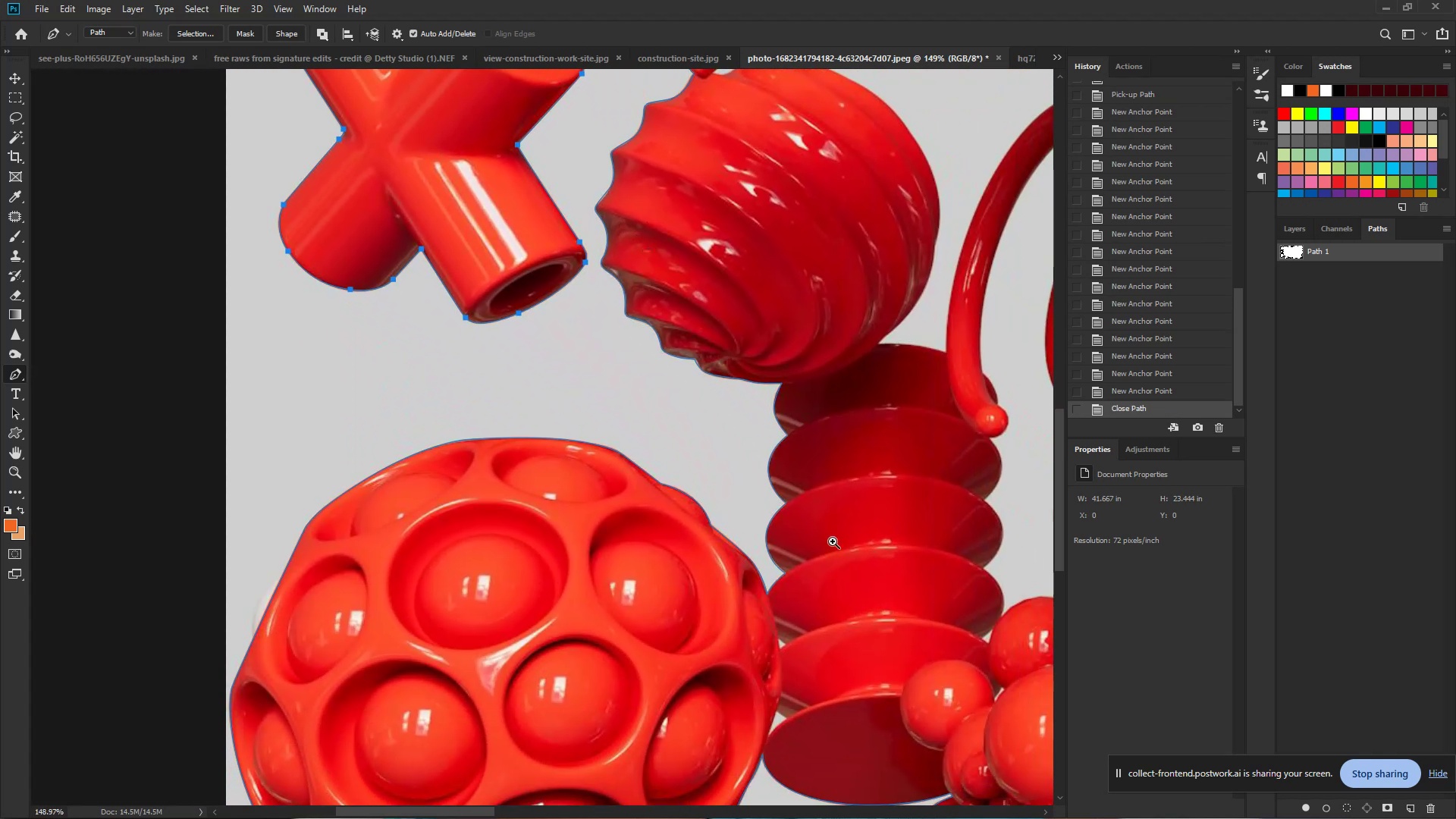 
left_click_drag(start_coordinate=[852, 443], to_coordinate=[650, 252])
 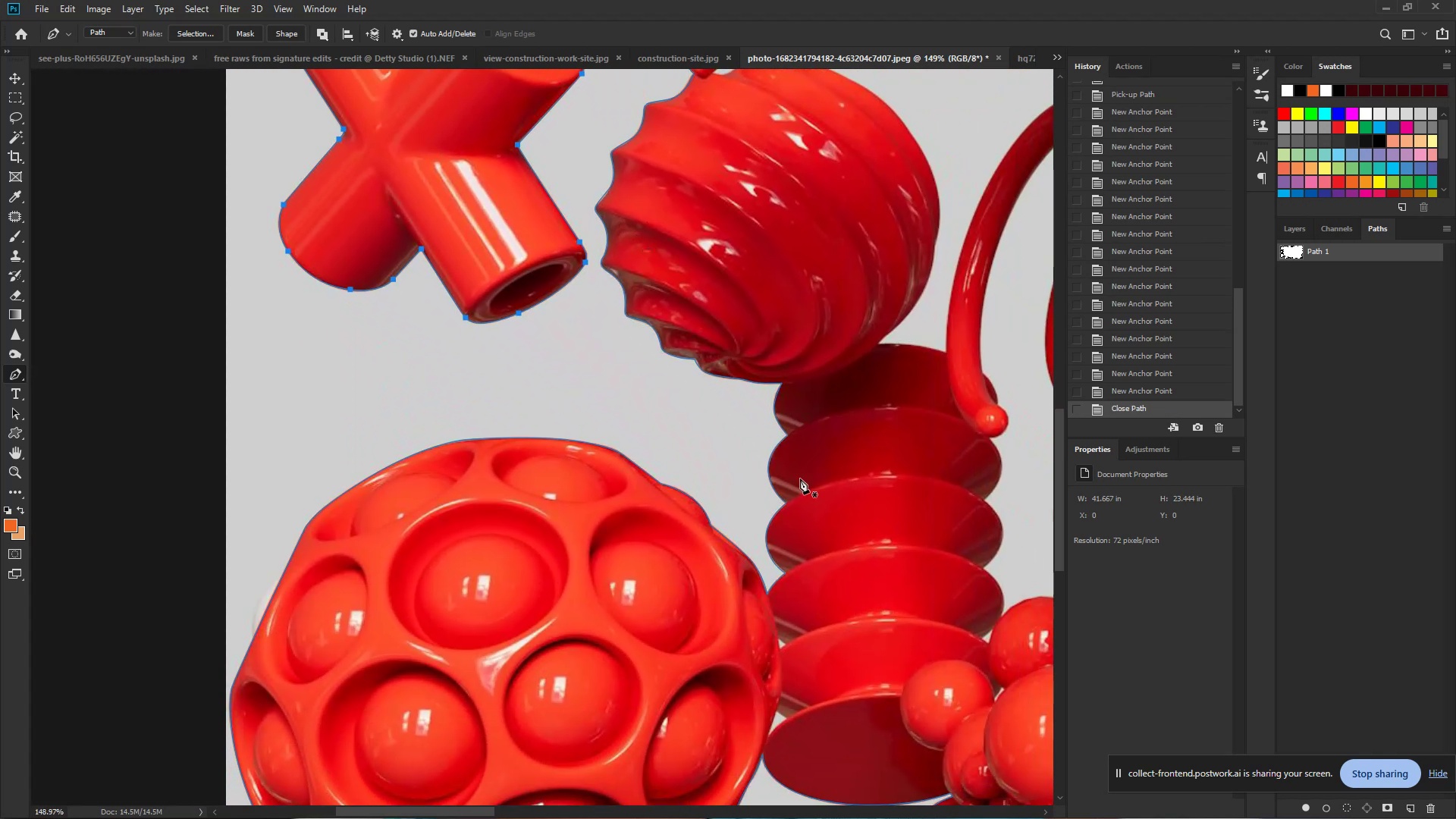 
hold_key(key=ControlLeft, duration=0.69)
 